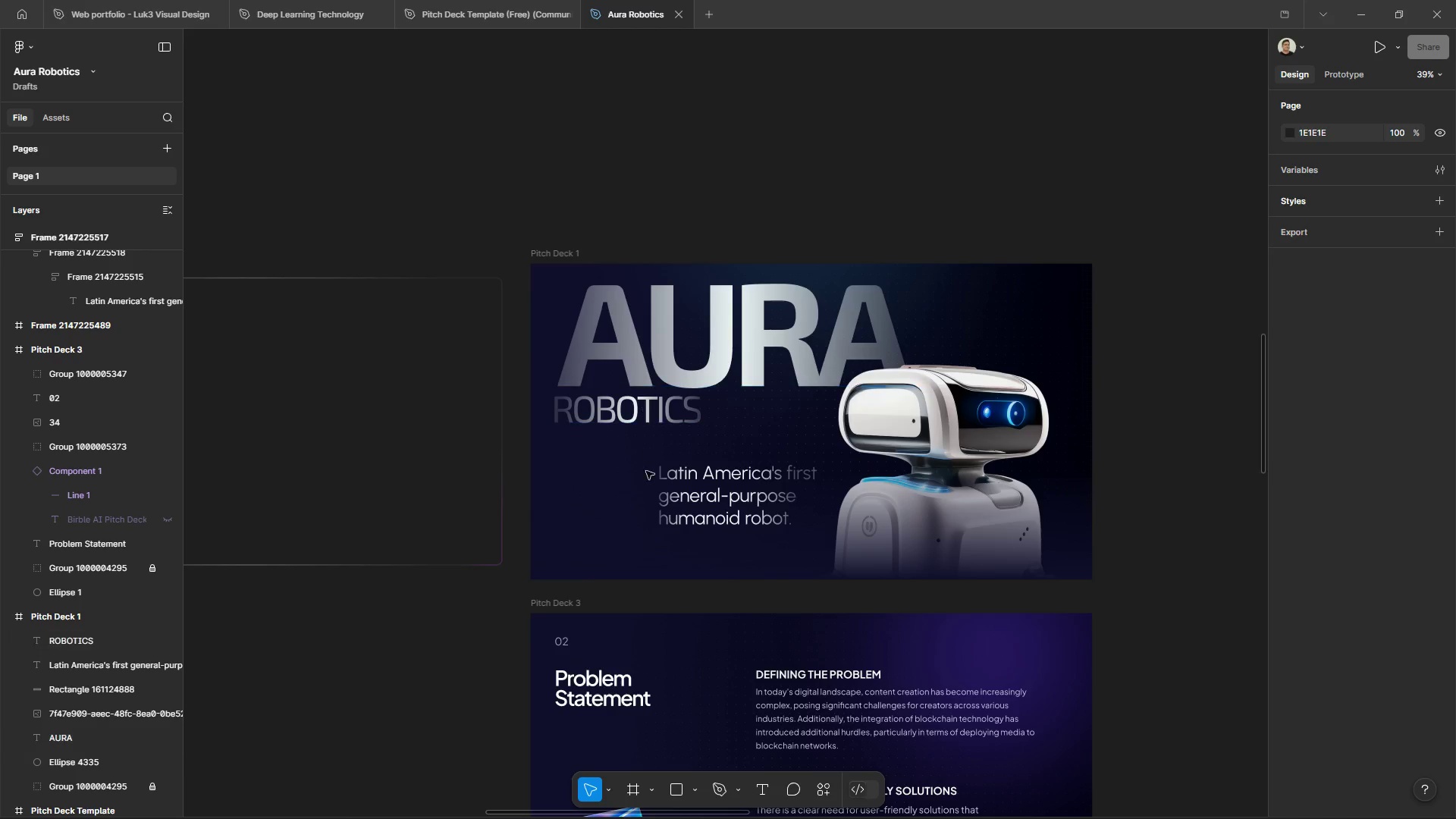 
left_click([901, 218])
 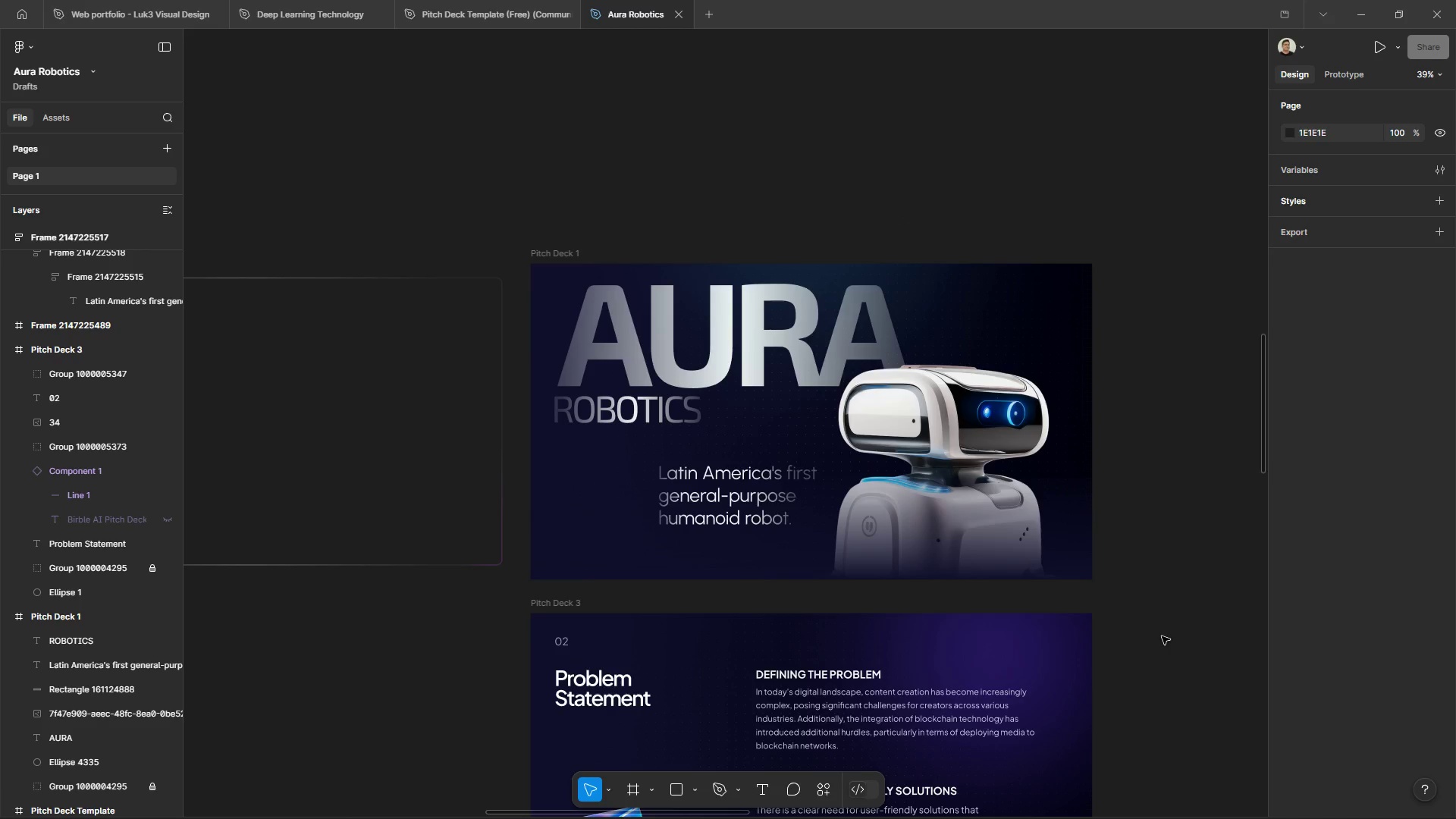 
wait(10.41)
 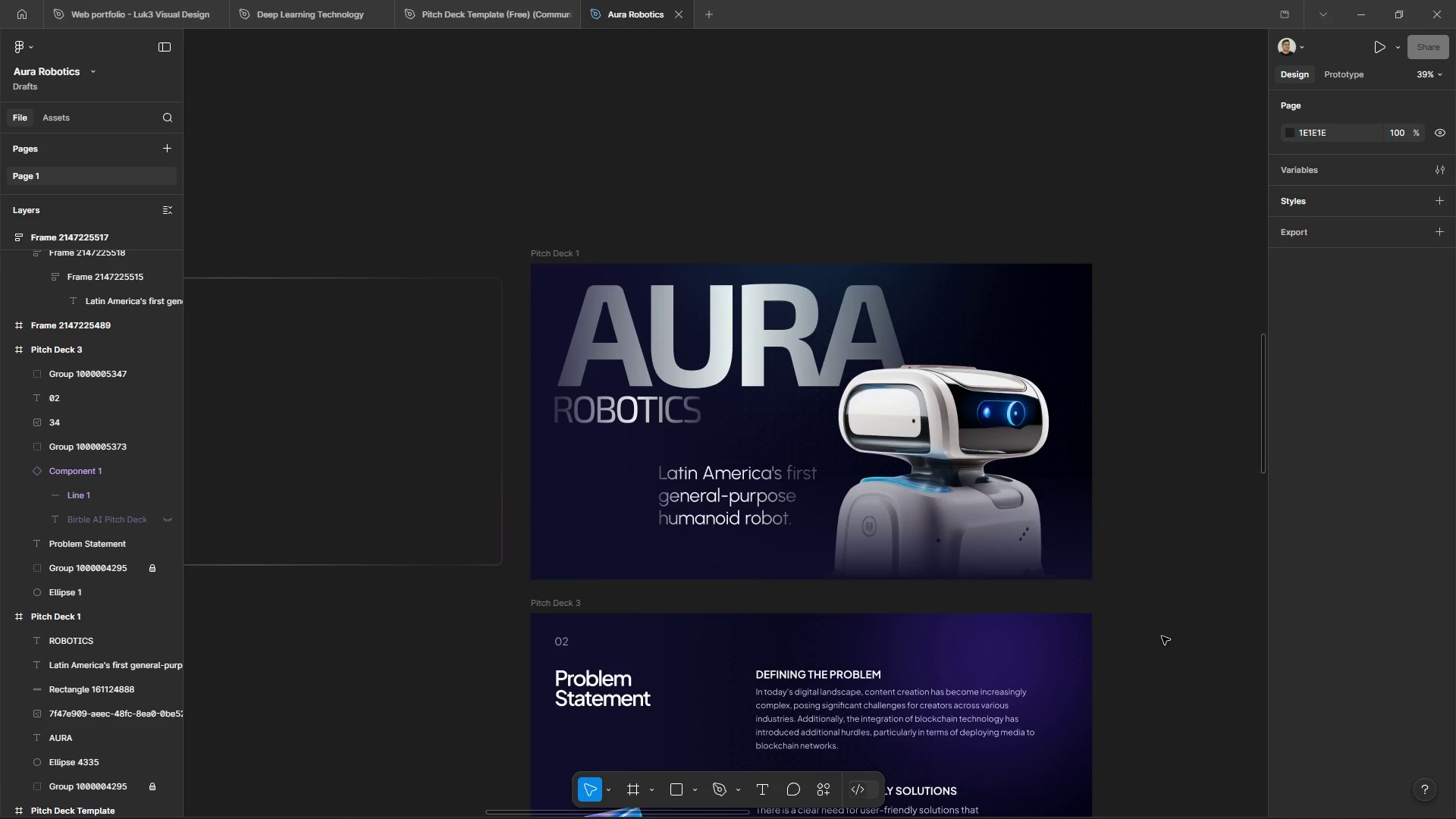 
left_click_drag(start_coordinate=[1163, 478], to_coordinate=[1159, 552])
 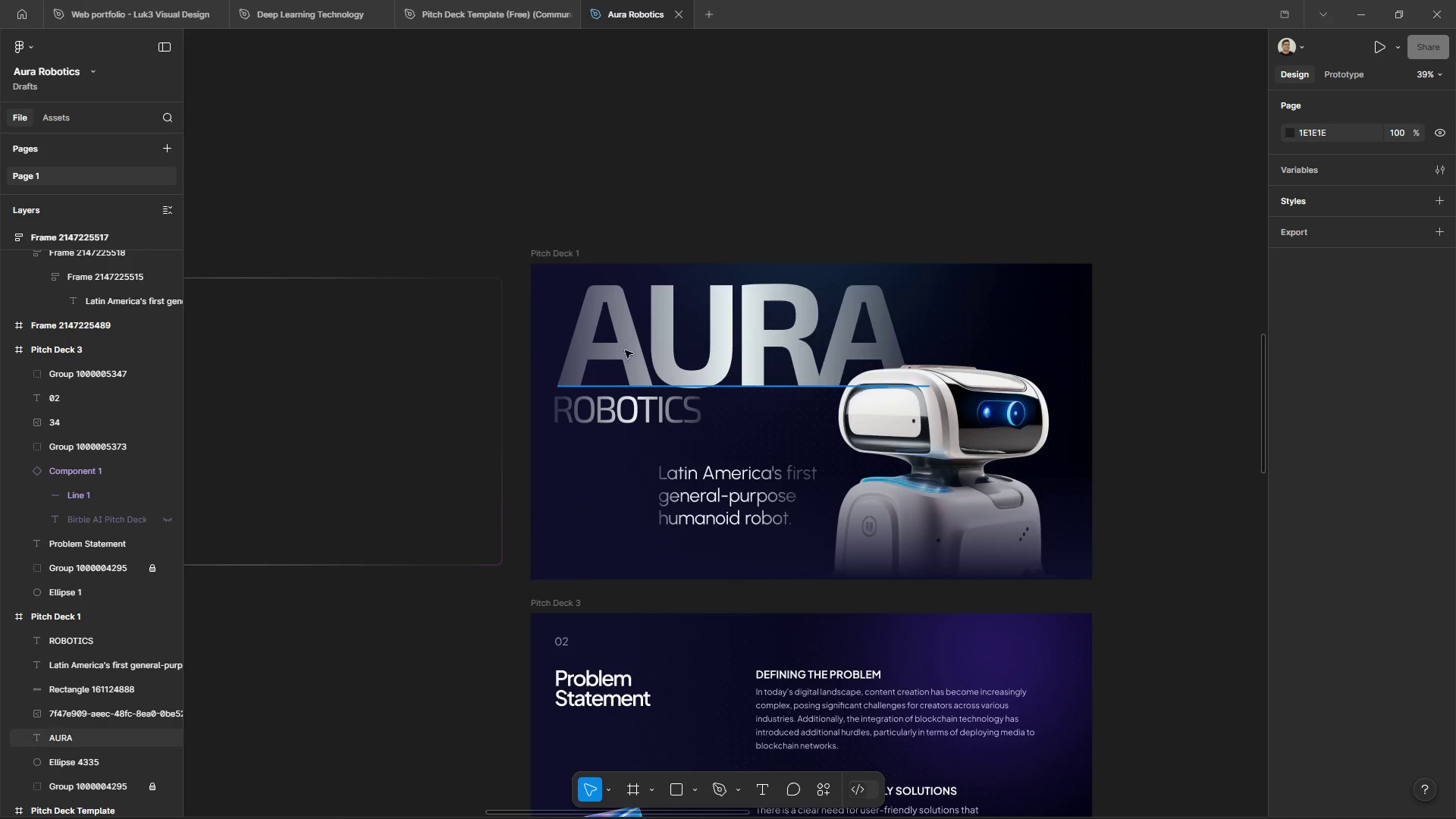 
wait(5.22)
 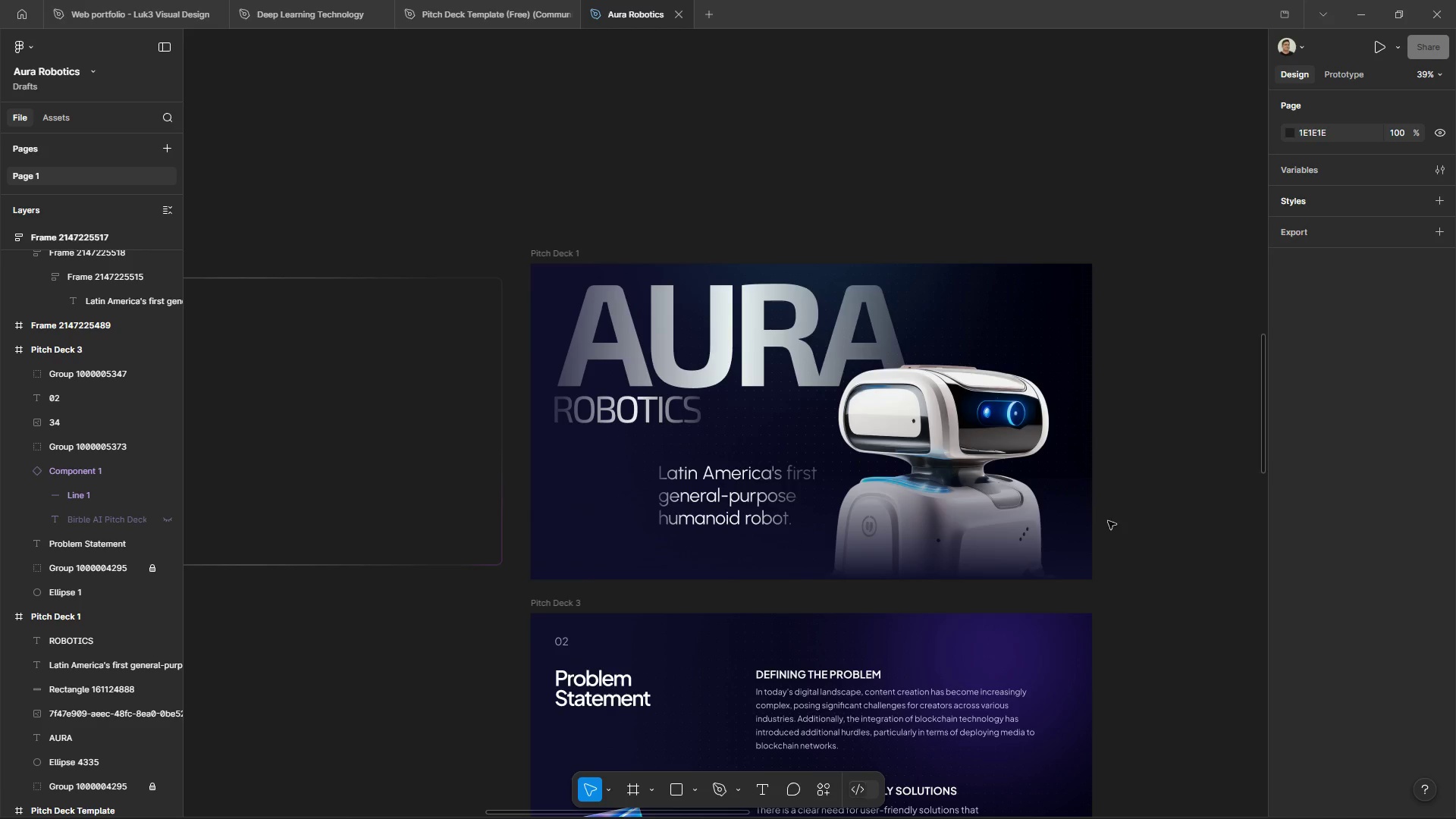 
left_click([705, 494])
 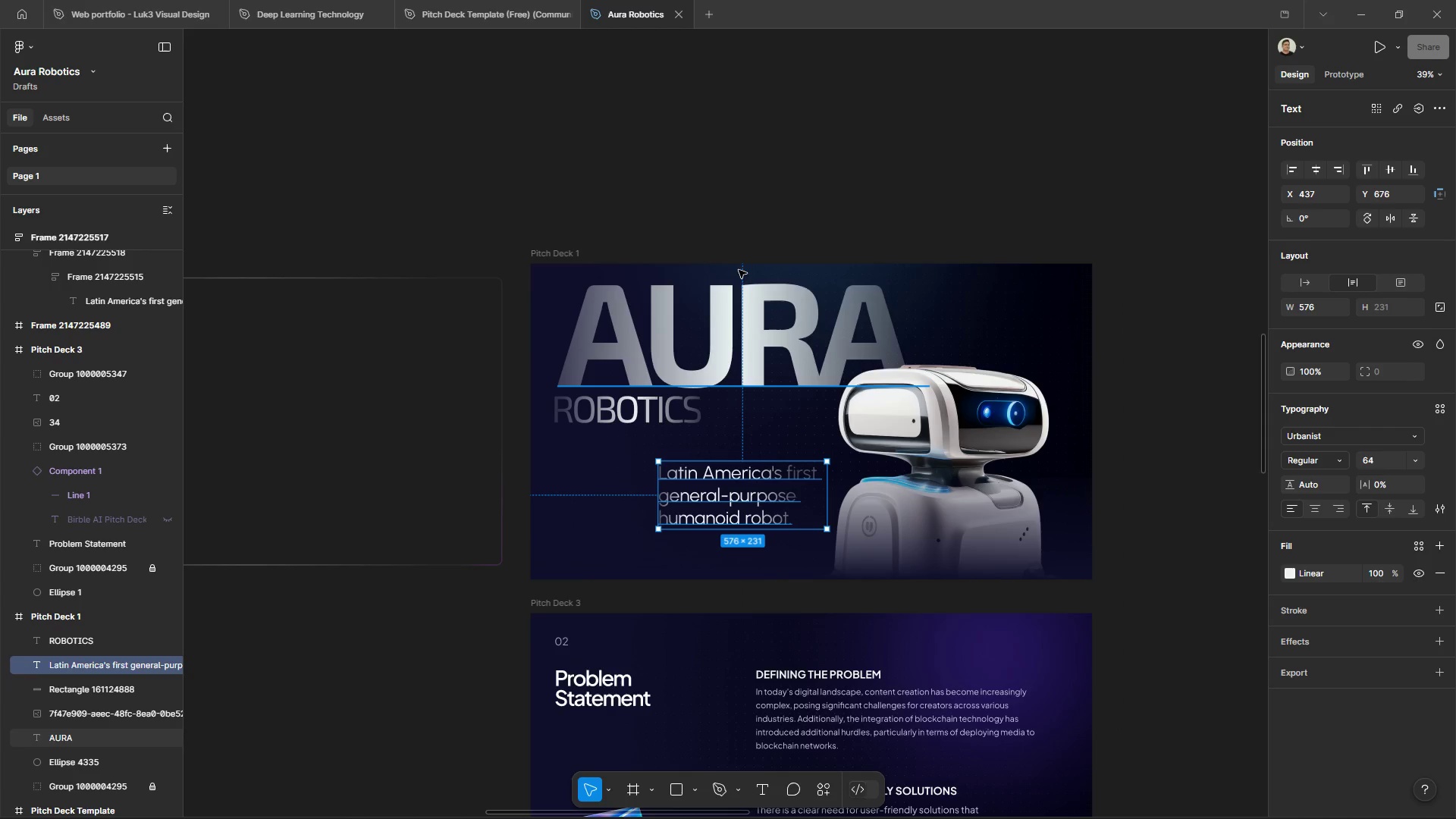 
left_click([755, 322])
 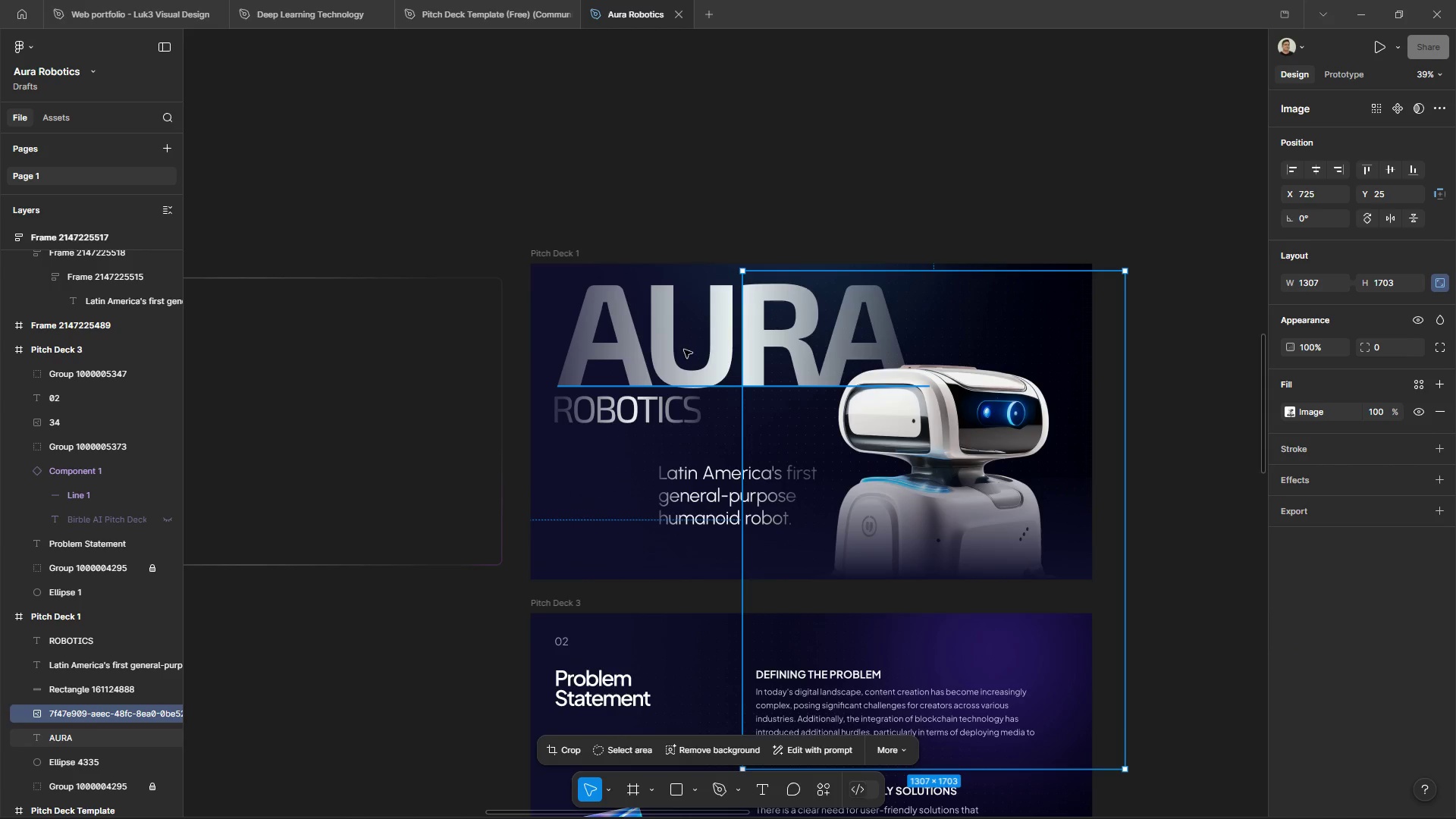 
left_click_drag(start_coordinate=[679, 355], to_coordinate=[670, 407])
 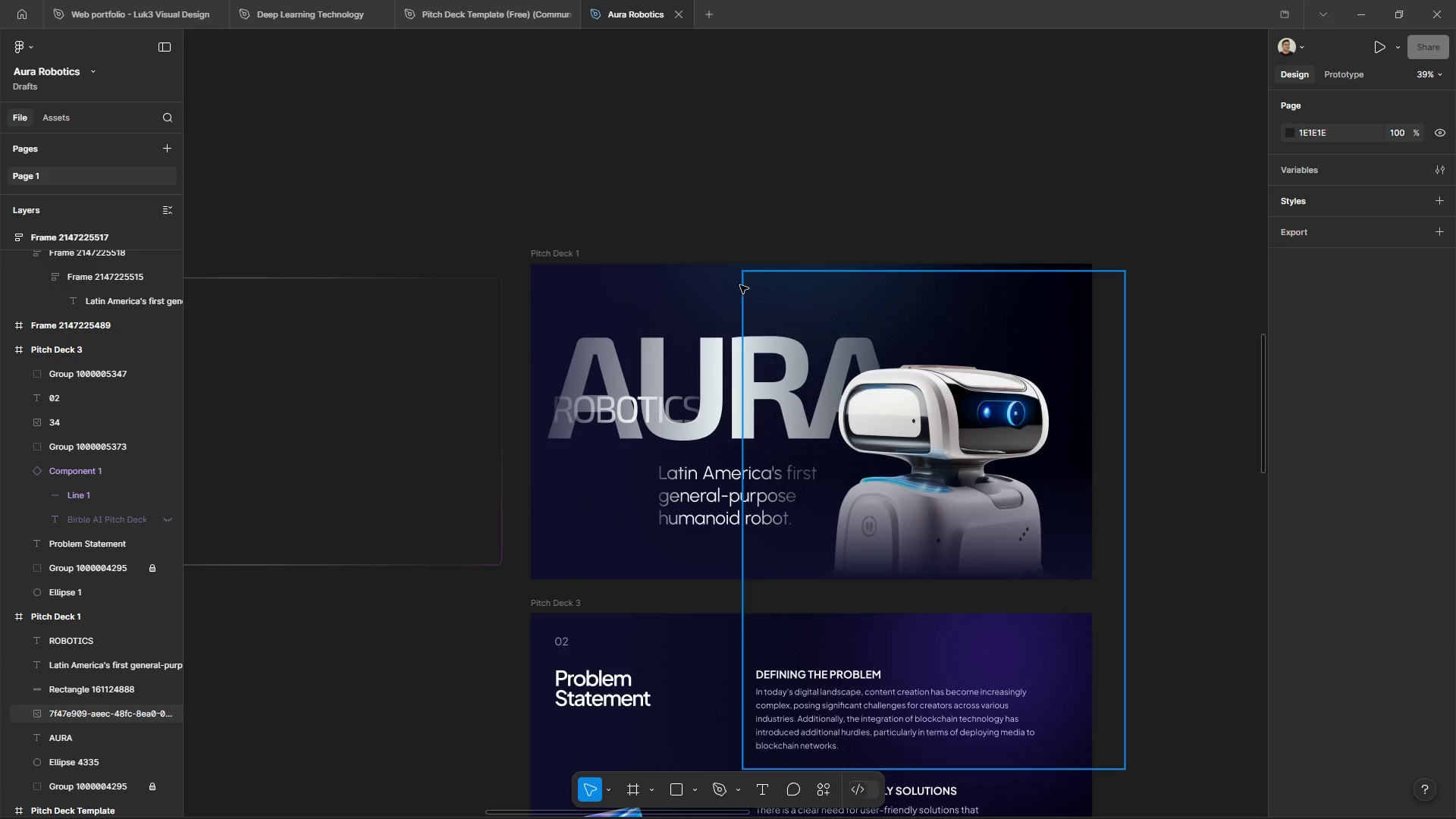 
left_click([733, 285])
 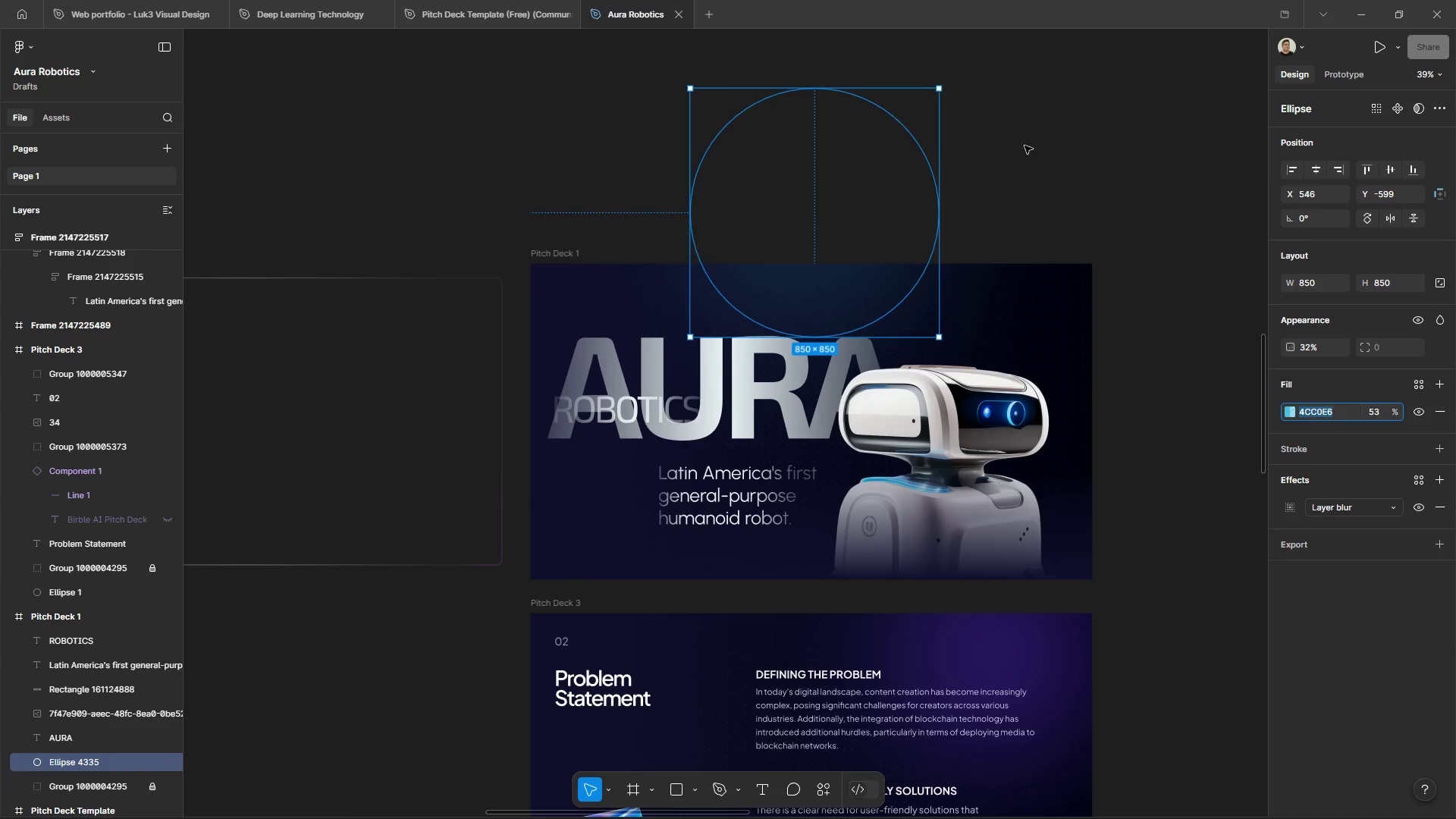 
key(Control+C)
 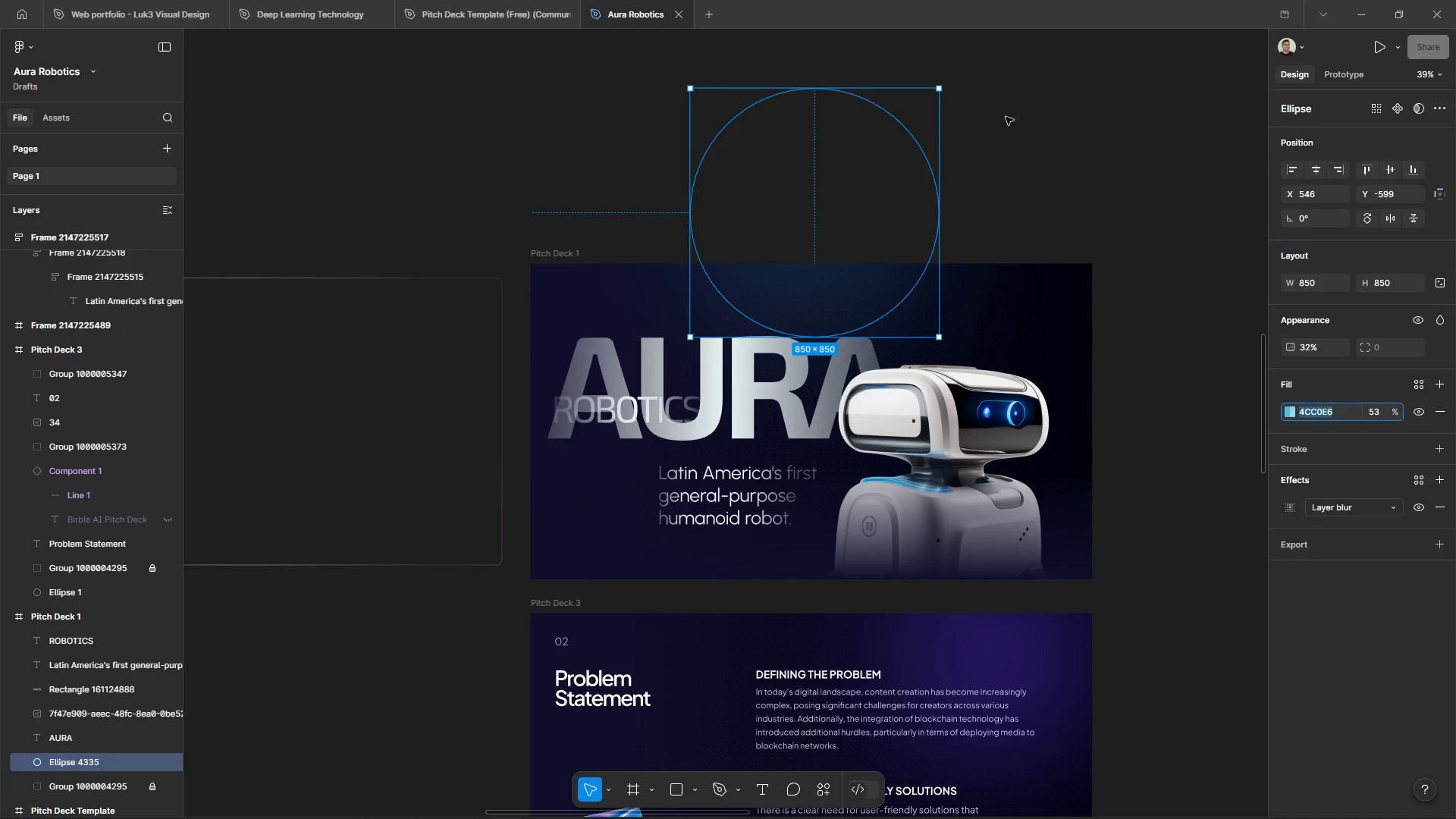 
left_click([1006, 117])
 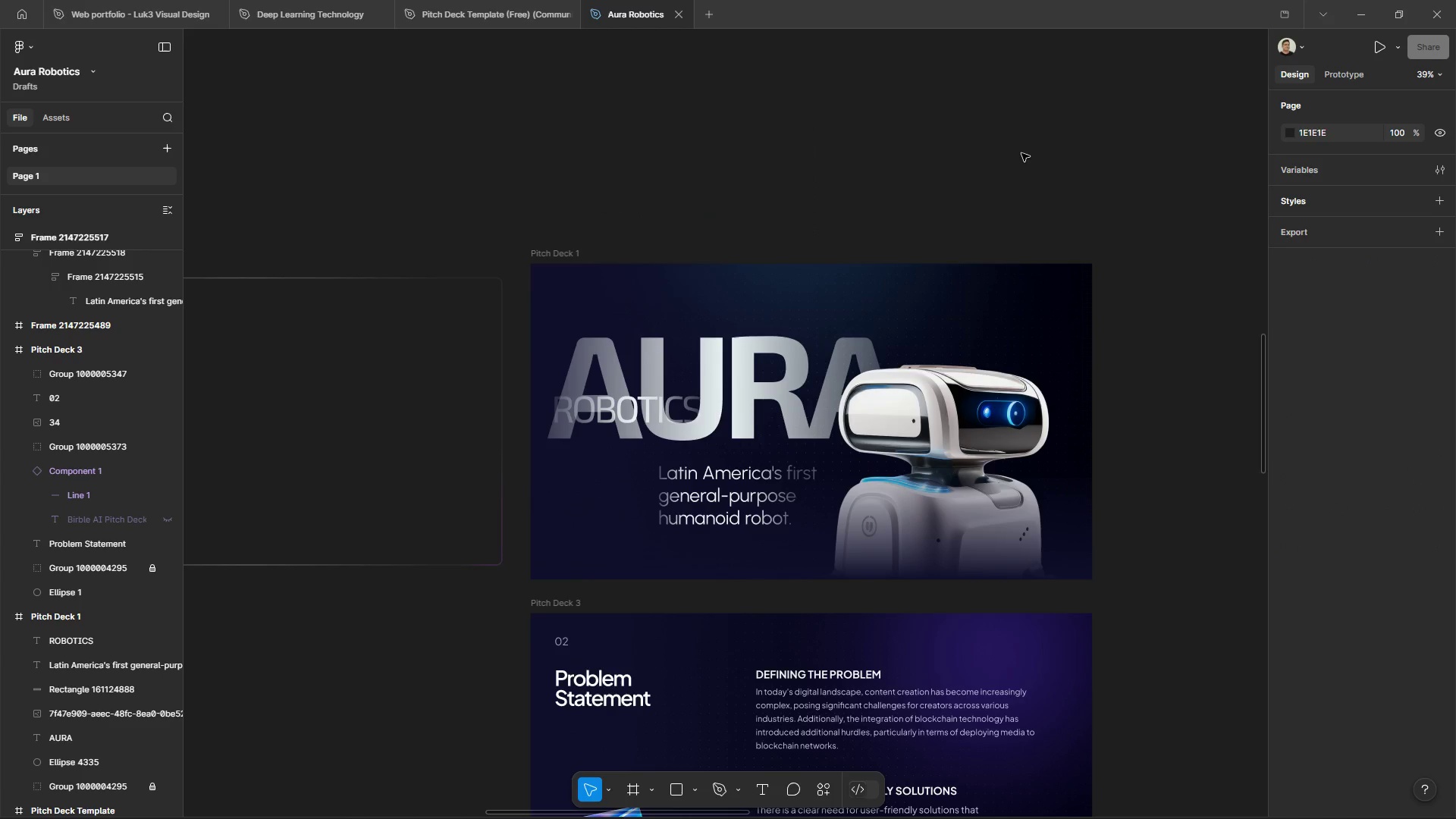 
key(Control+Z)
 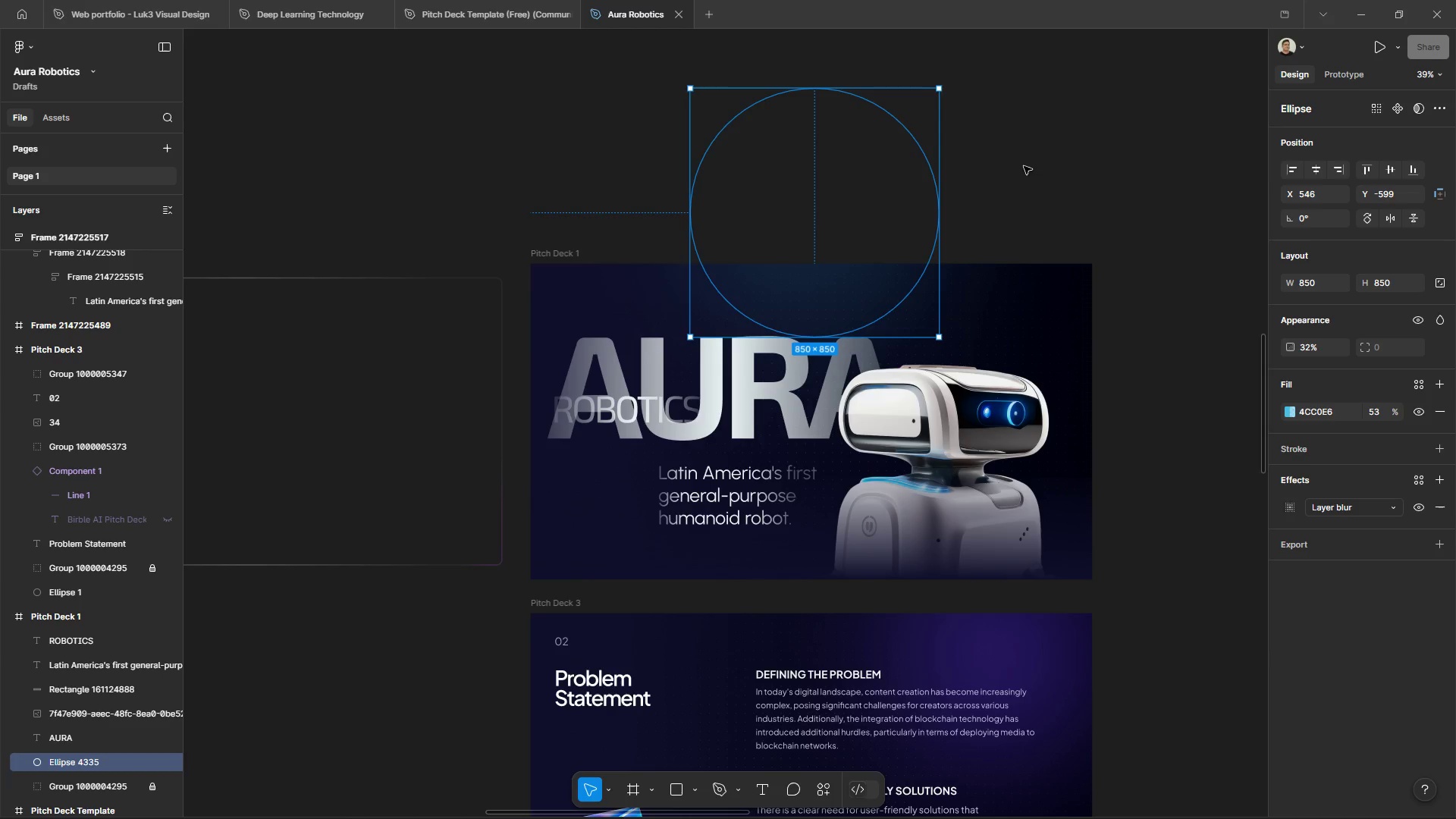 
key(Control+Z)
 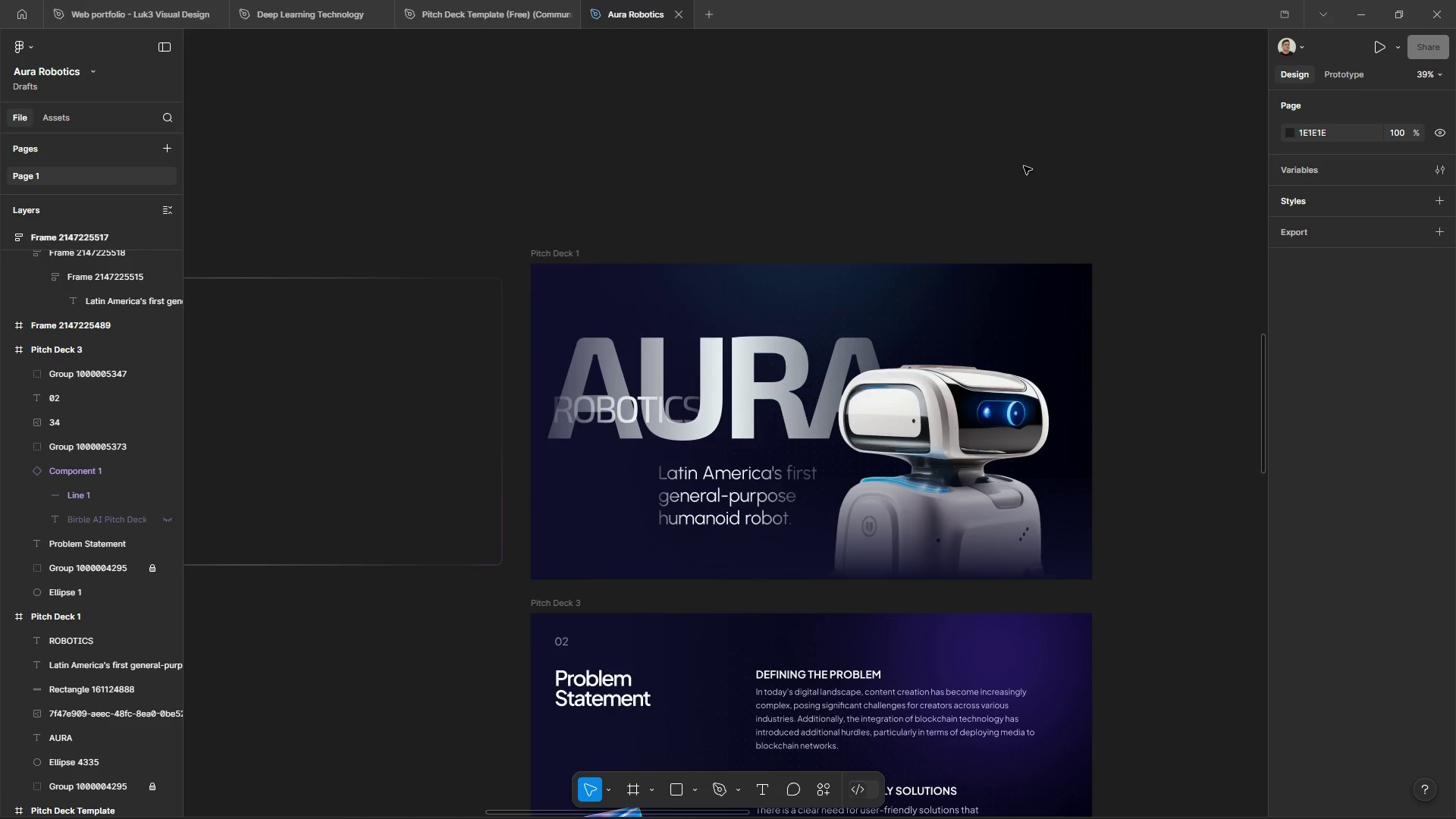 
key(Control+Z)
 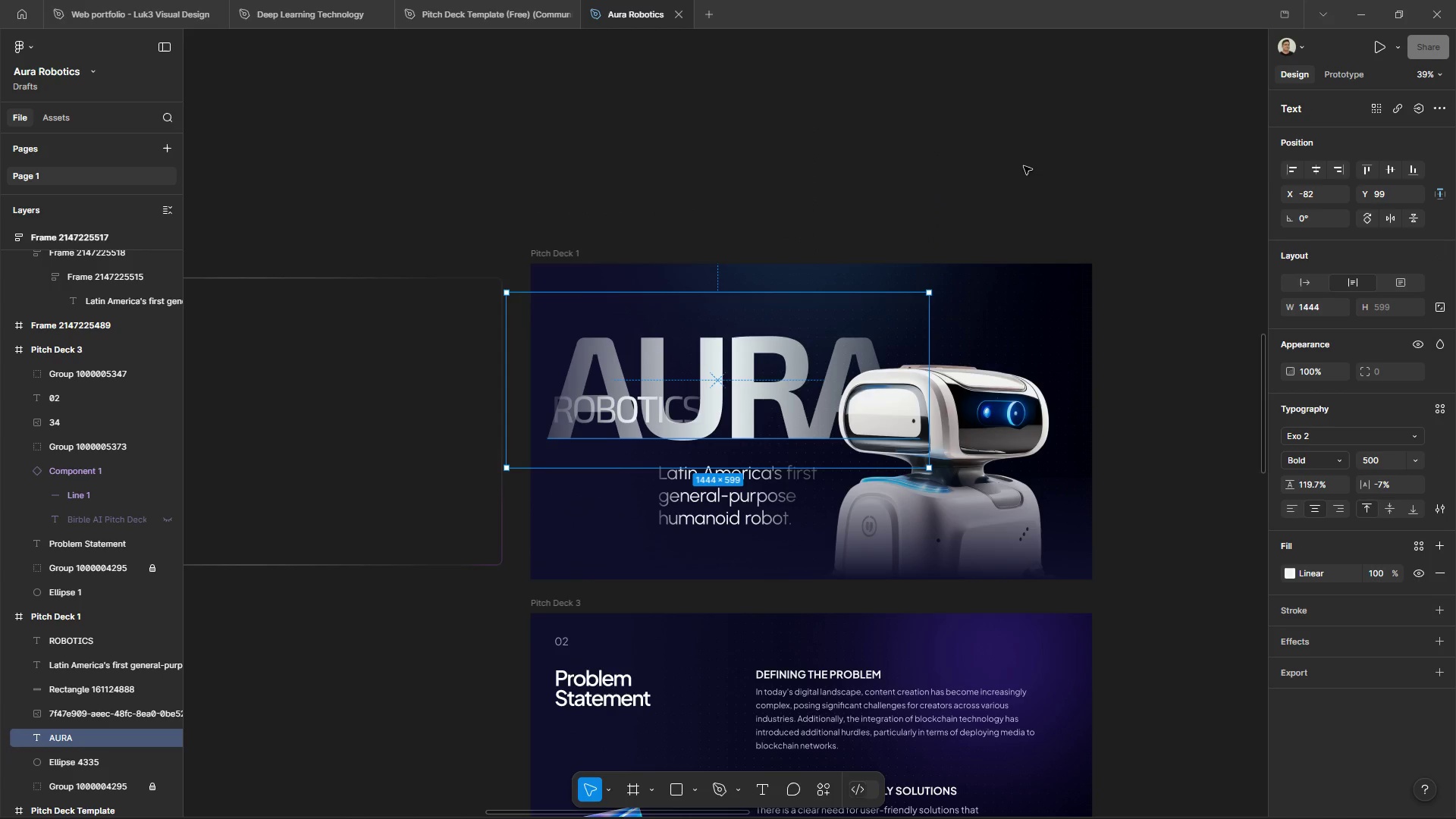 
key(Control+Z)
 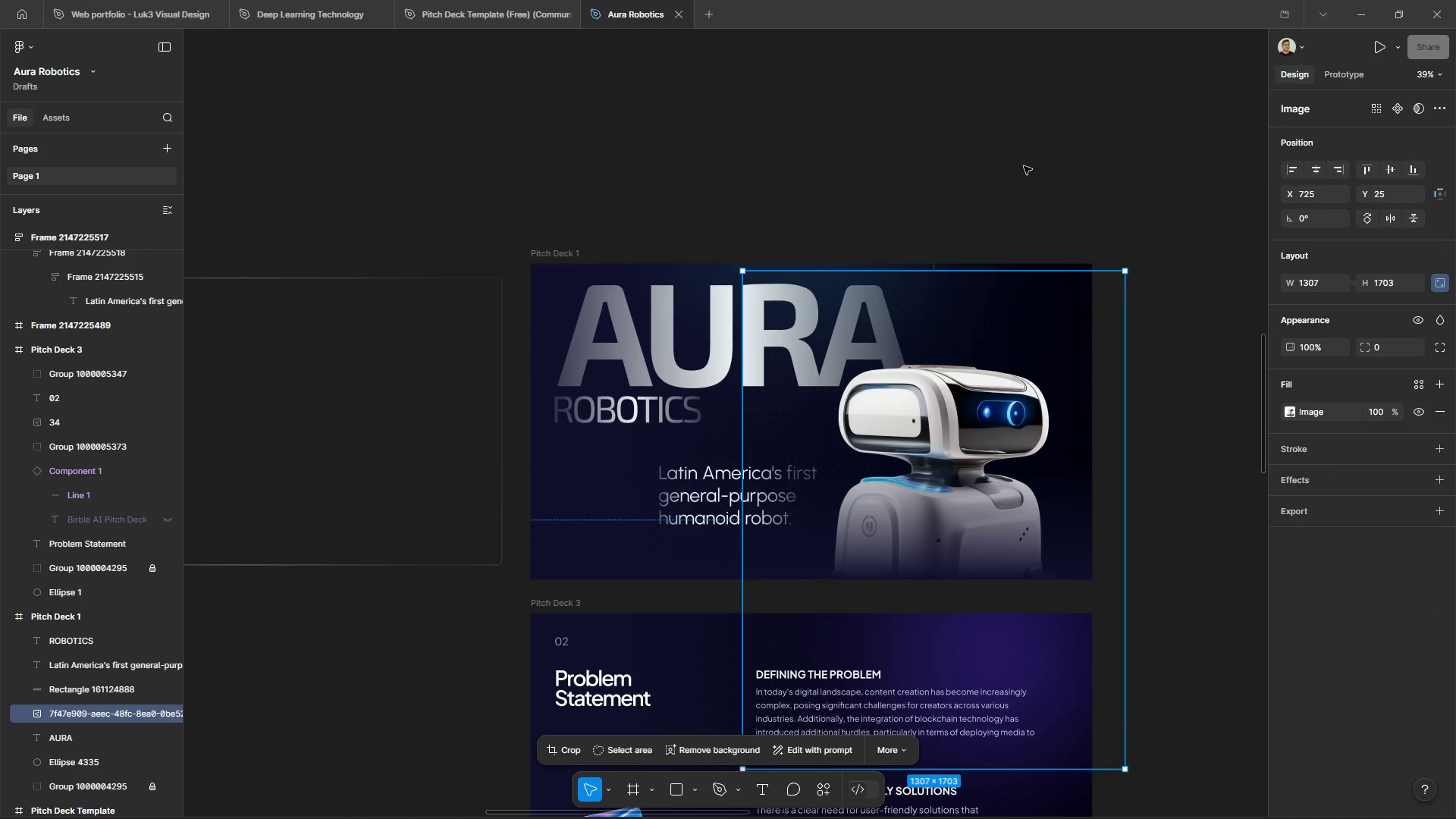 
left_click([1024, 166])
 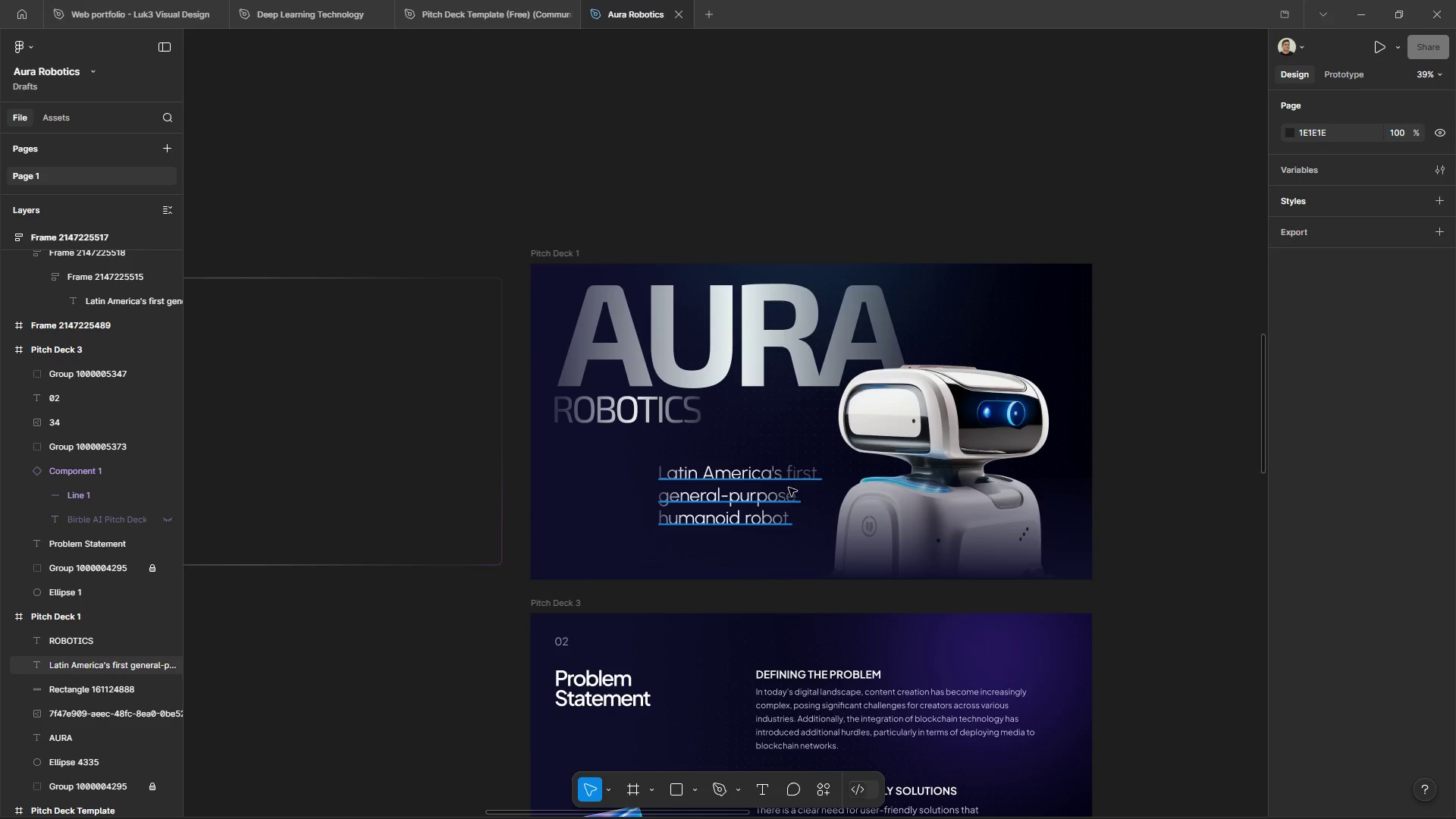 
left_click([766, 503])
 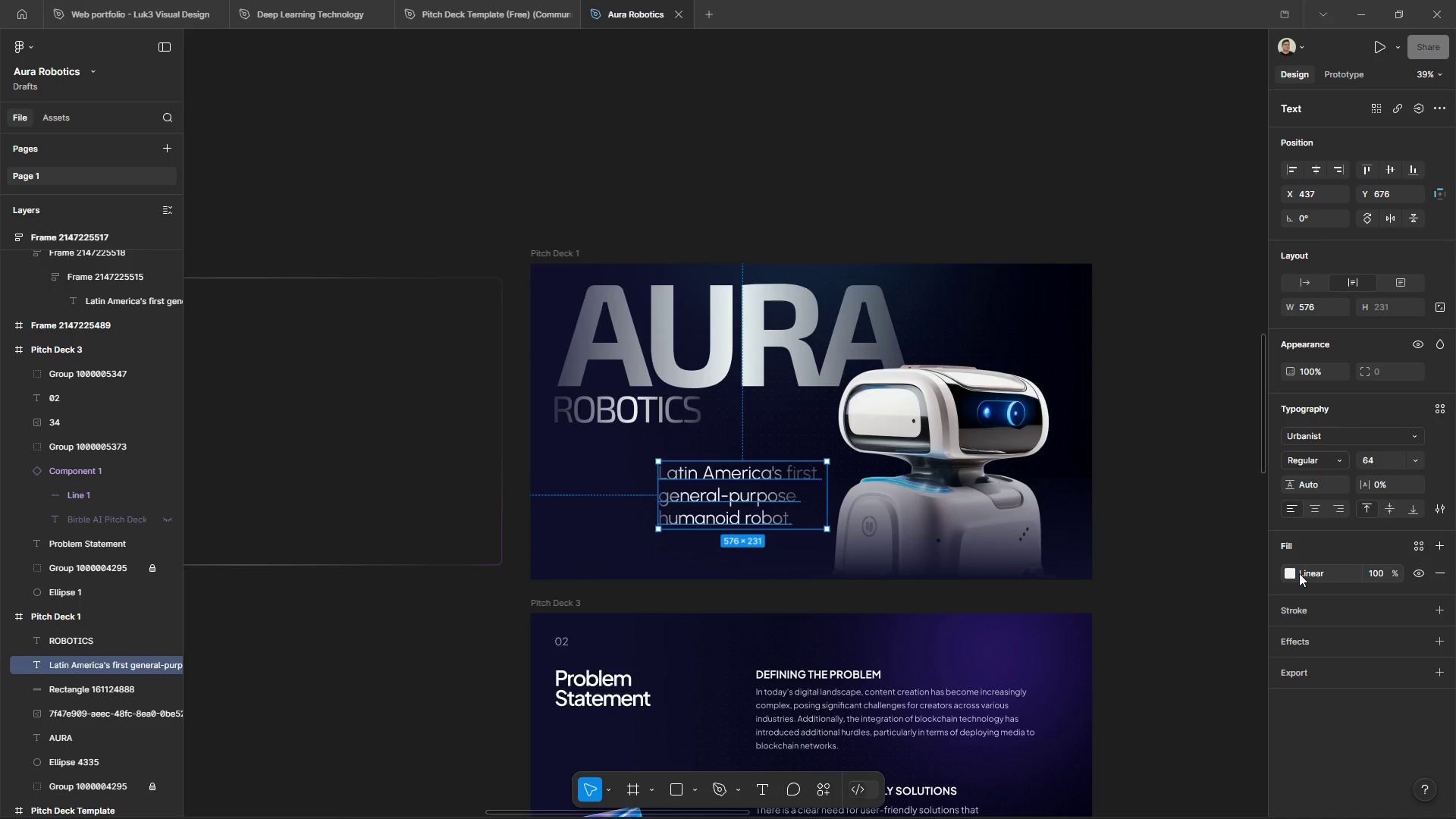 
left_click([1291, 571])
 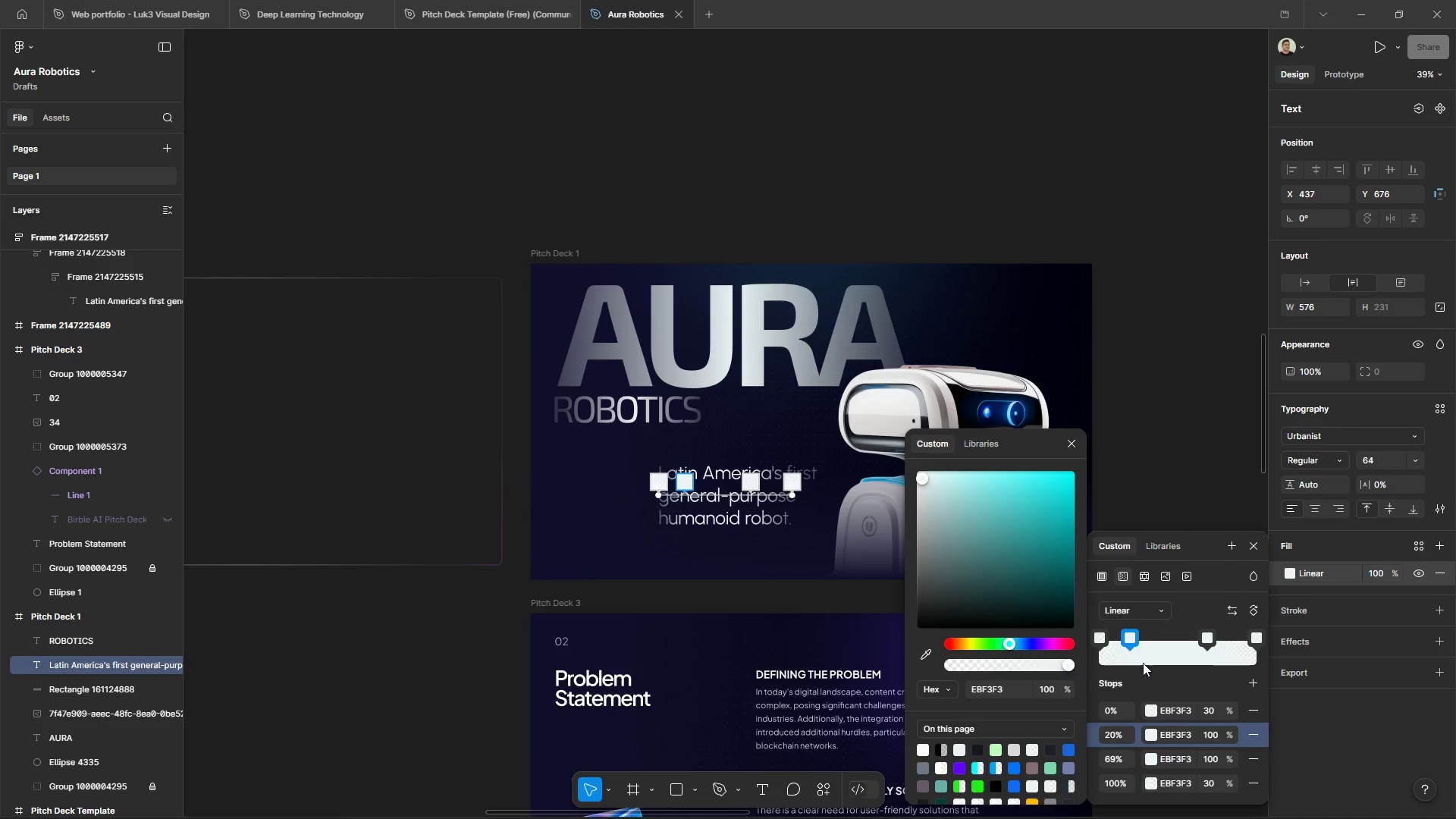 
left_click([1173, 742])
 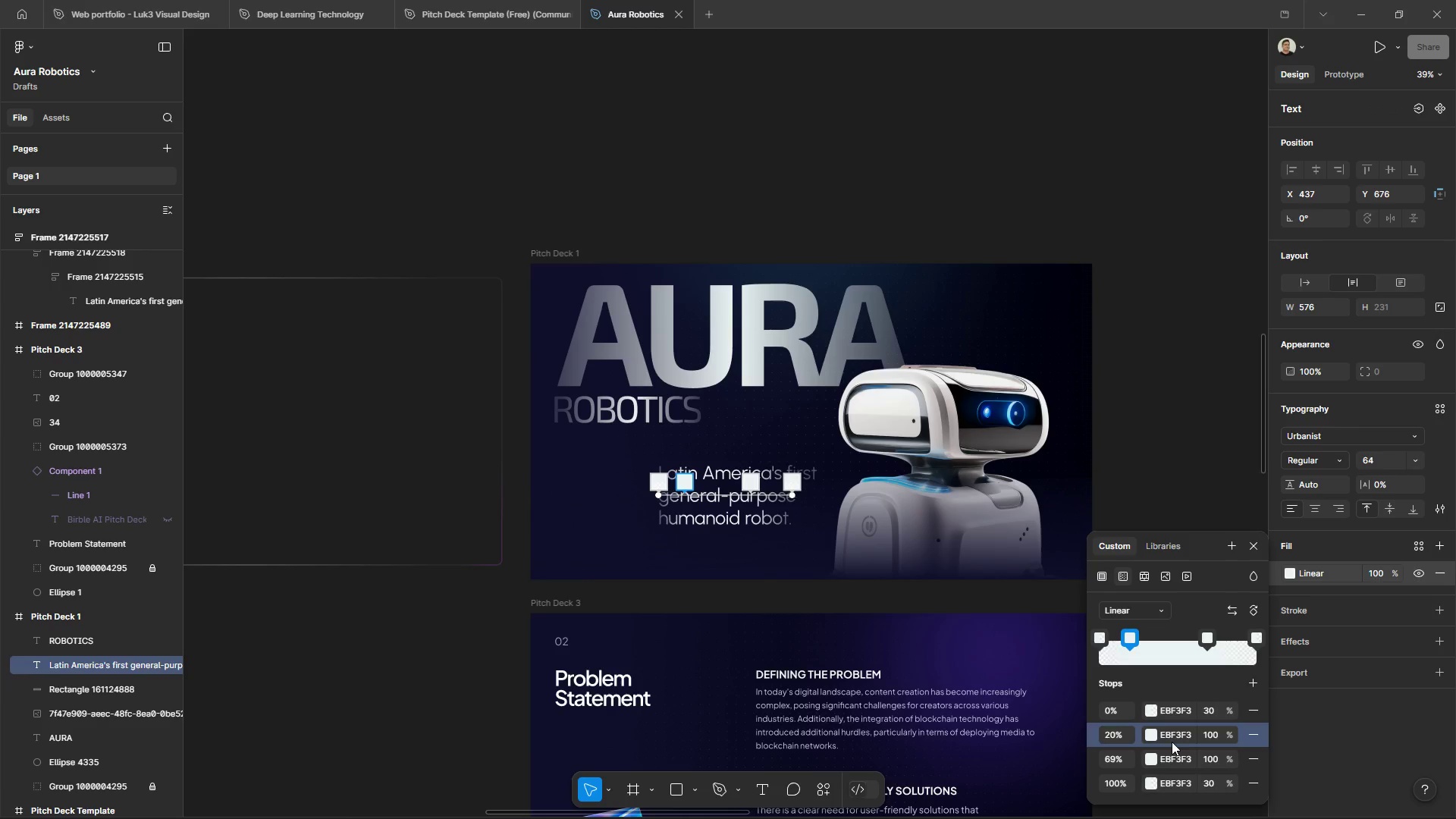 
left_click([1172, 742])
 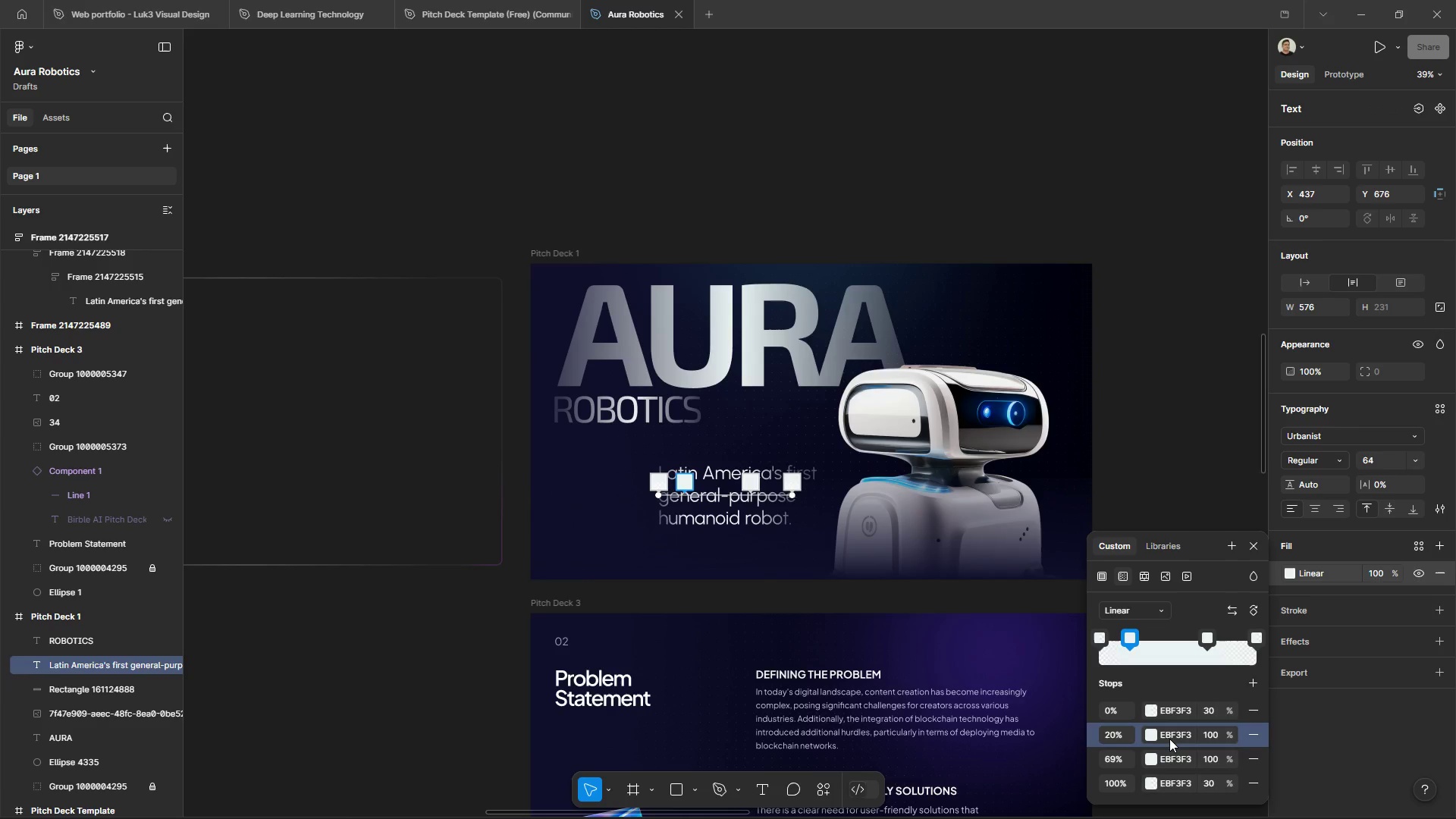 
left_click([1169, 739])
 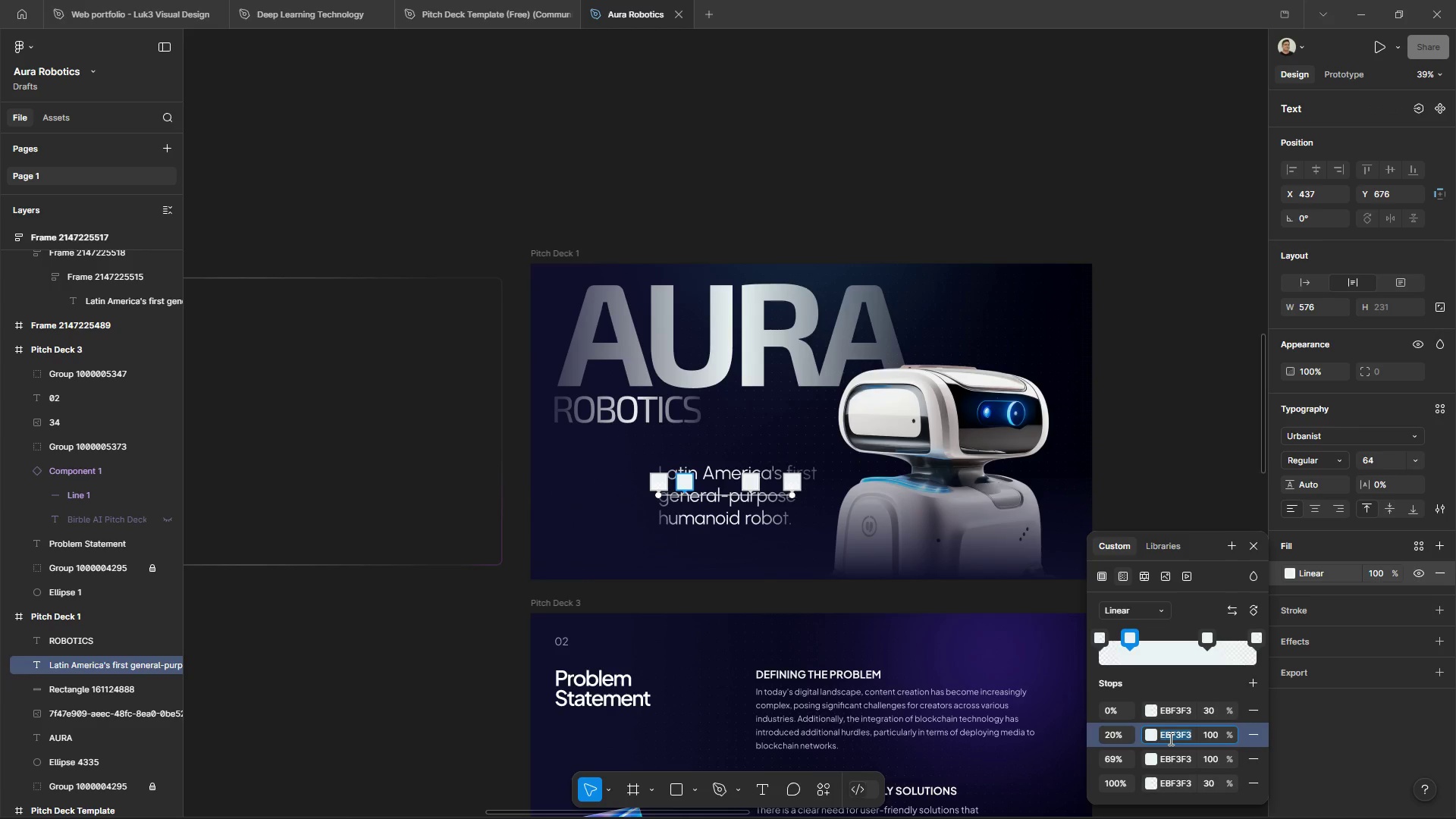 
key(Control+V)
 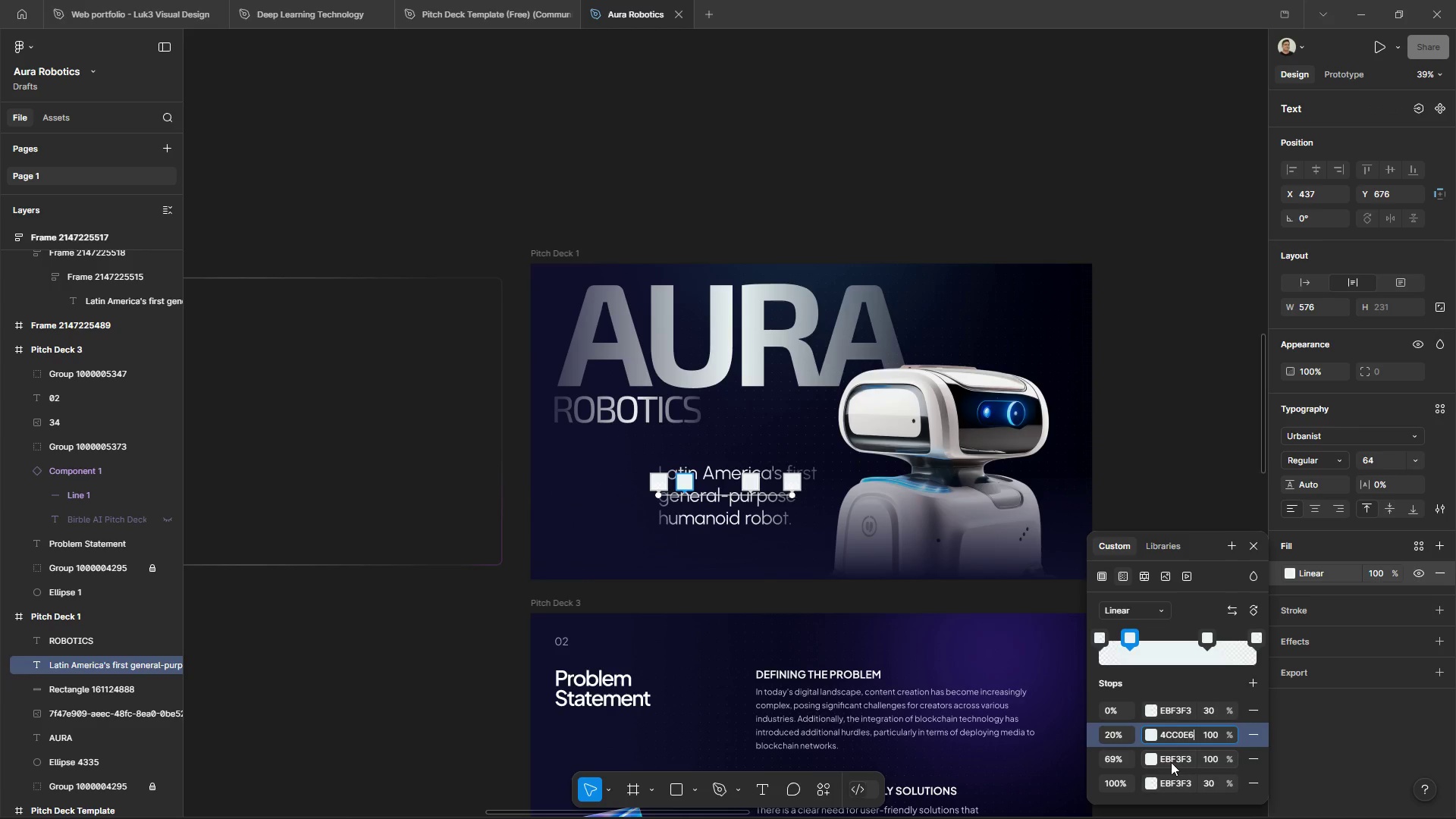 
left_click([1171, 762])
 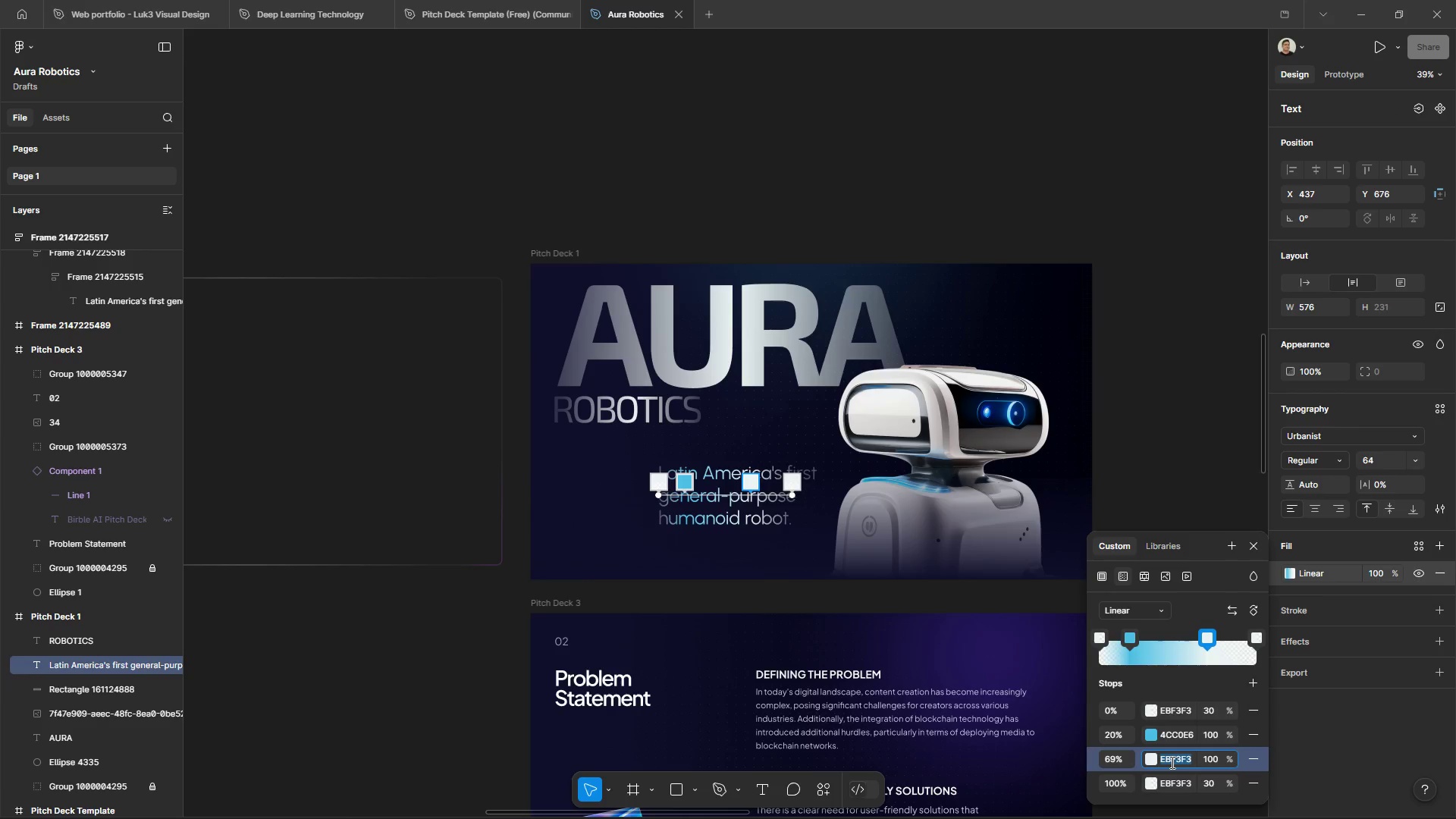 
key(Control+V)
 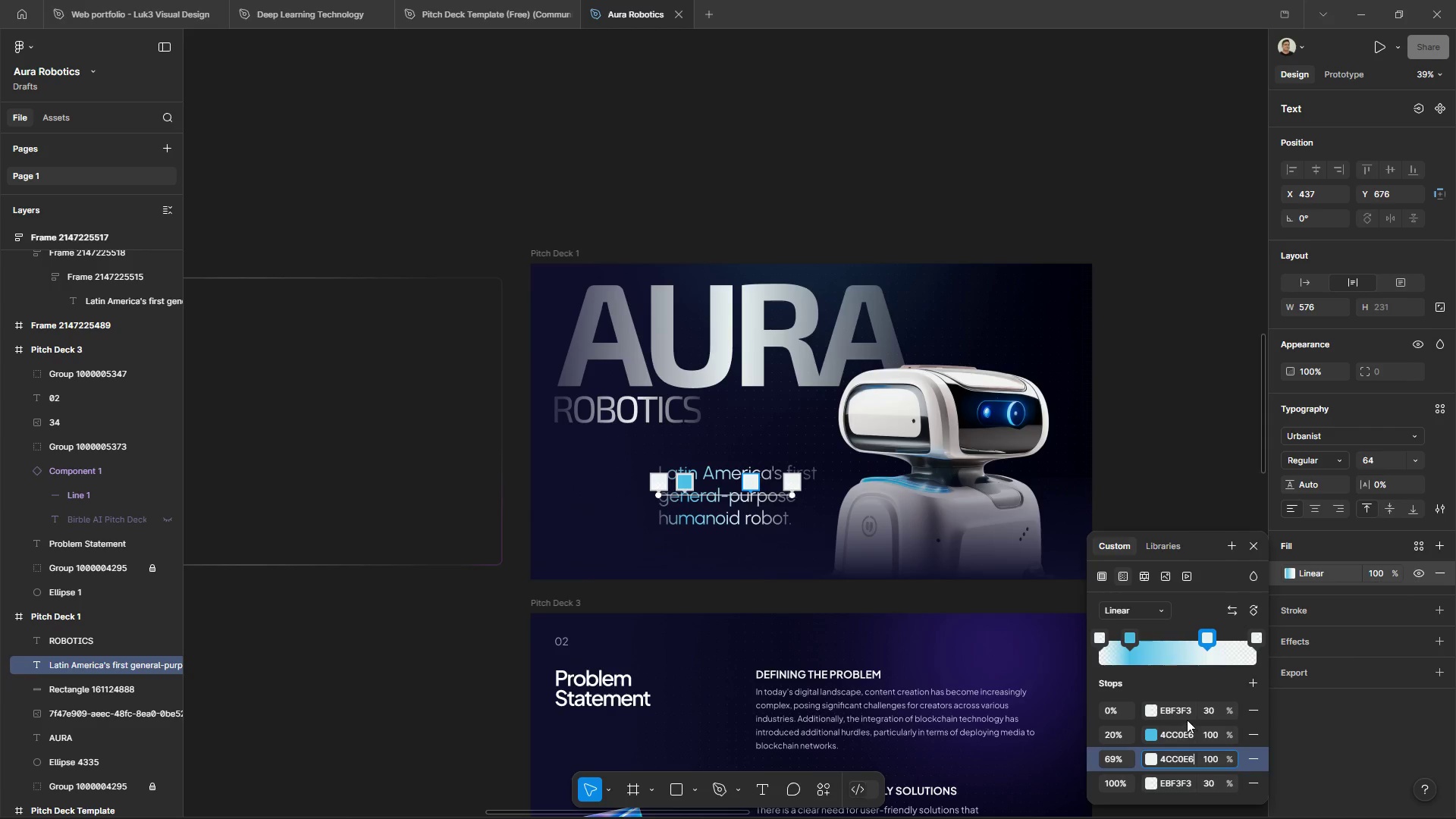 
left_click([1204, 684])
 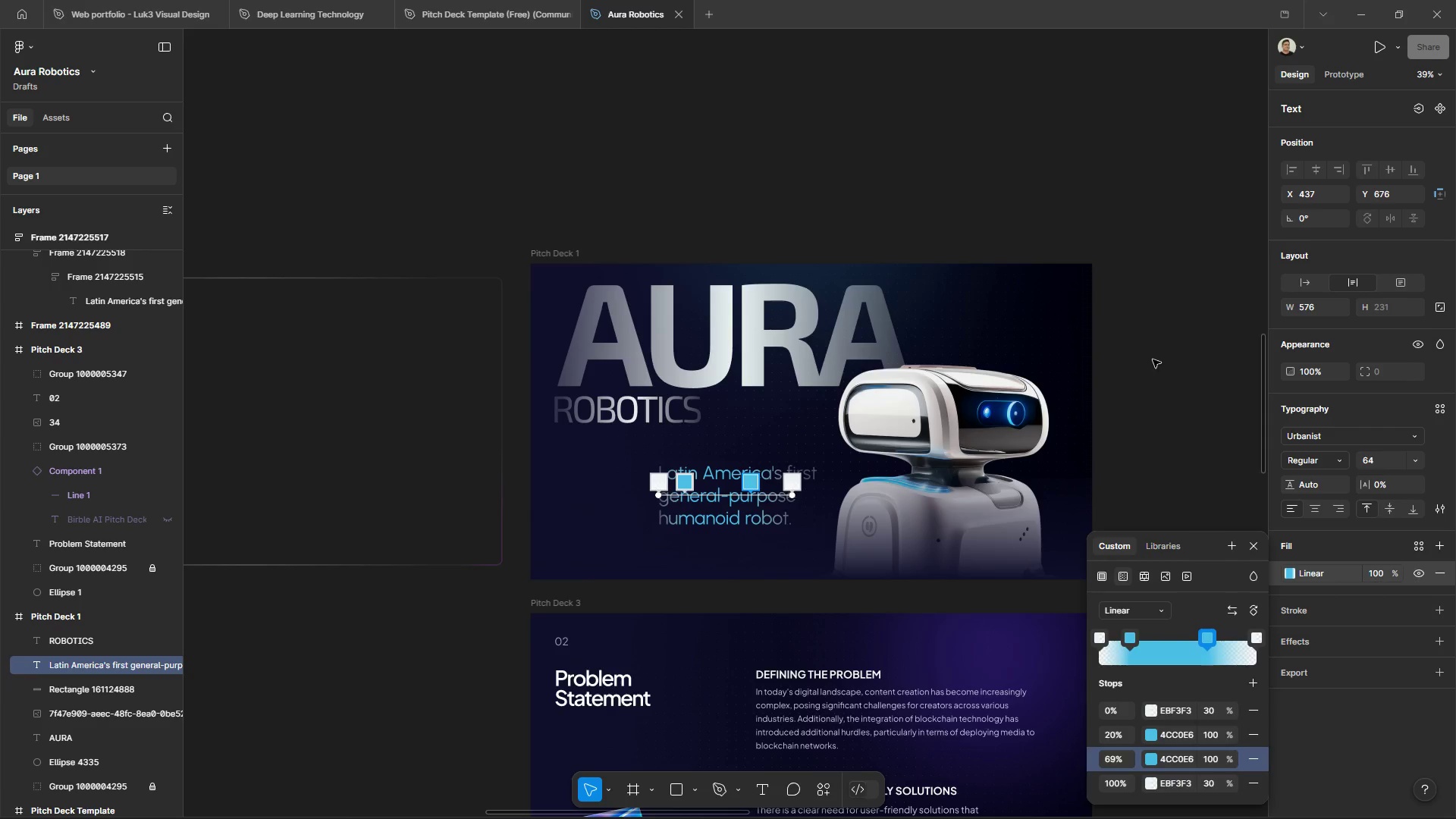 
double_click([1153, 359])
 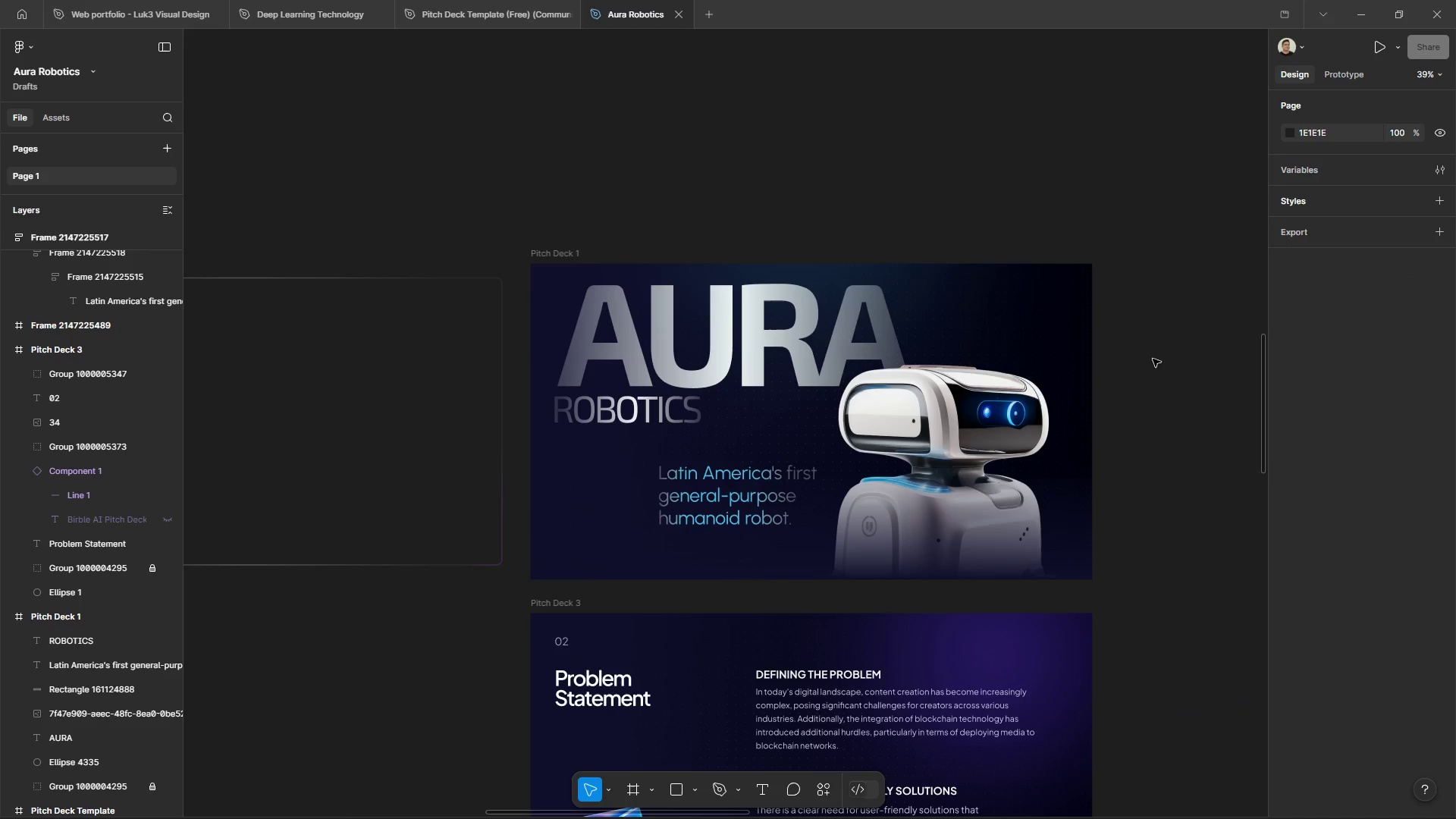 
hold_key(key=ControlLeft, duration=2.42)
 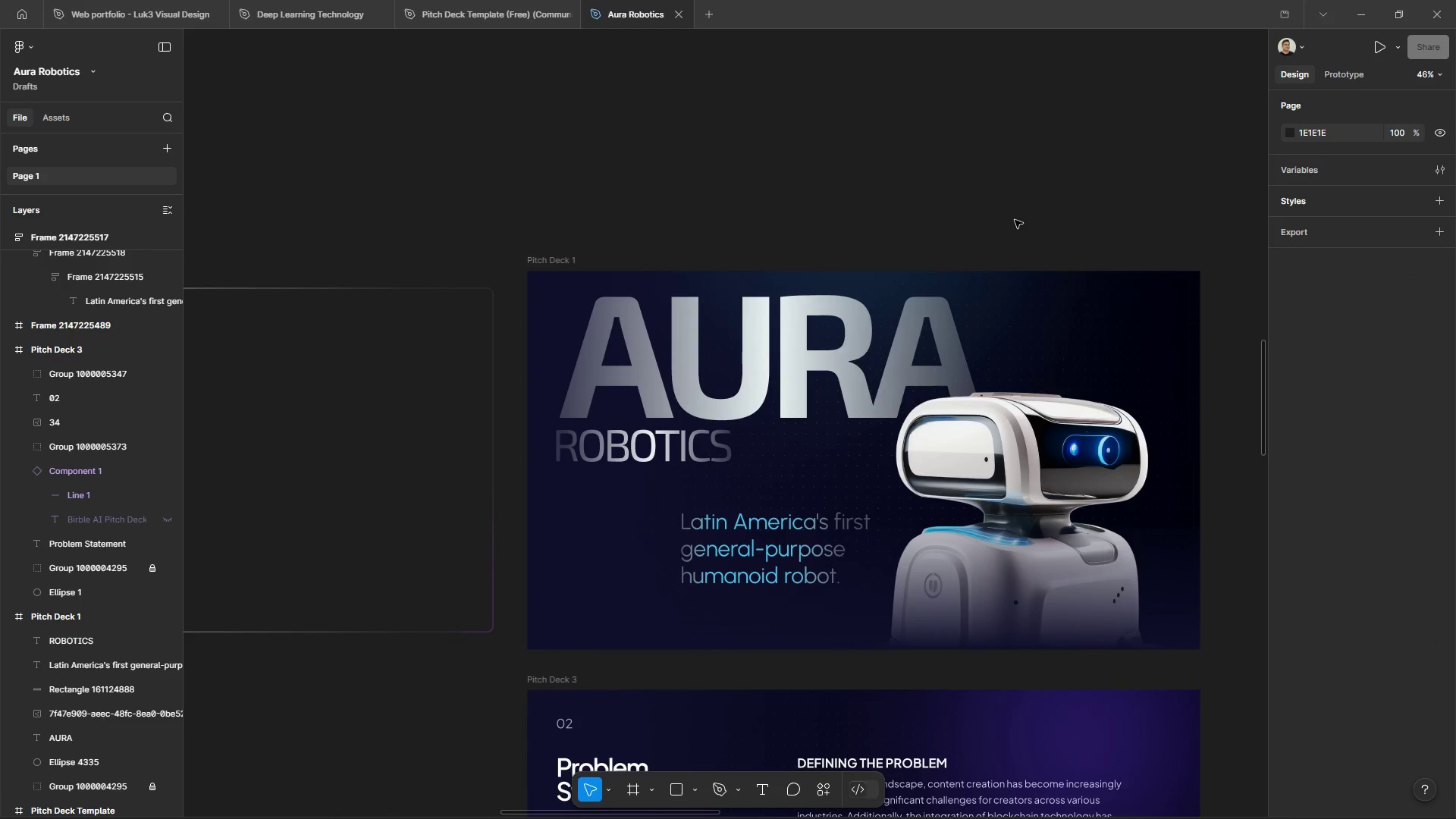 
hold_key(key=AltLeft, duration=1.5)
 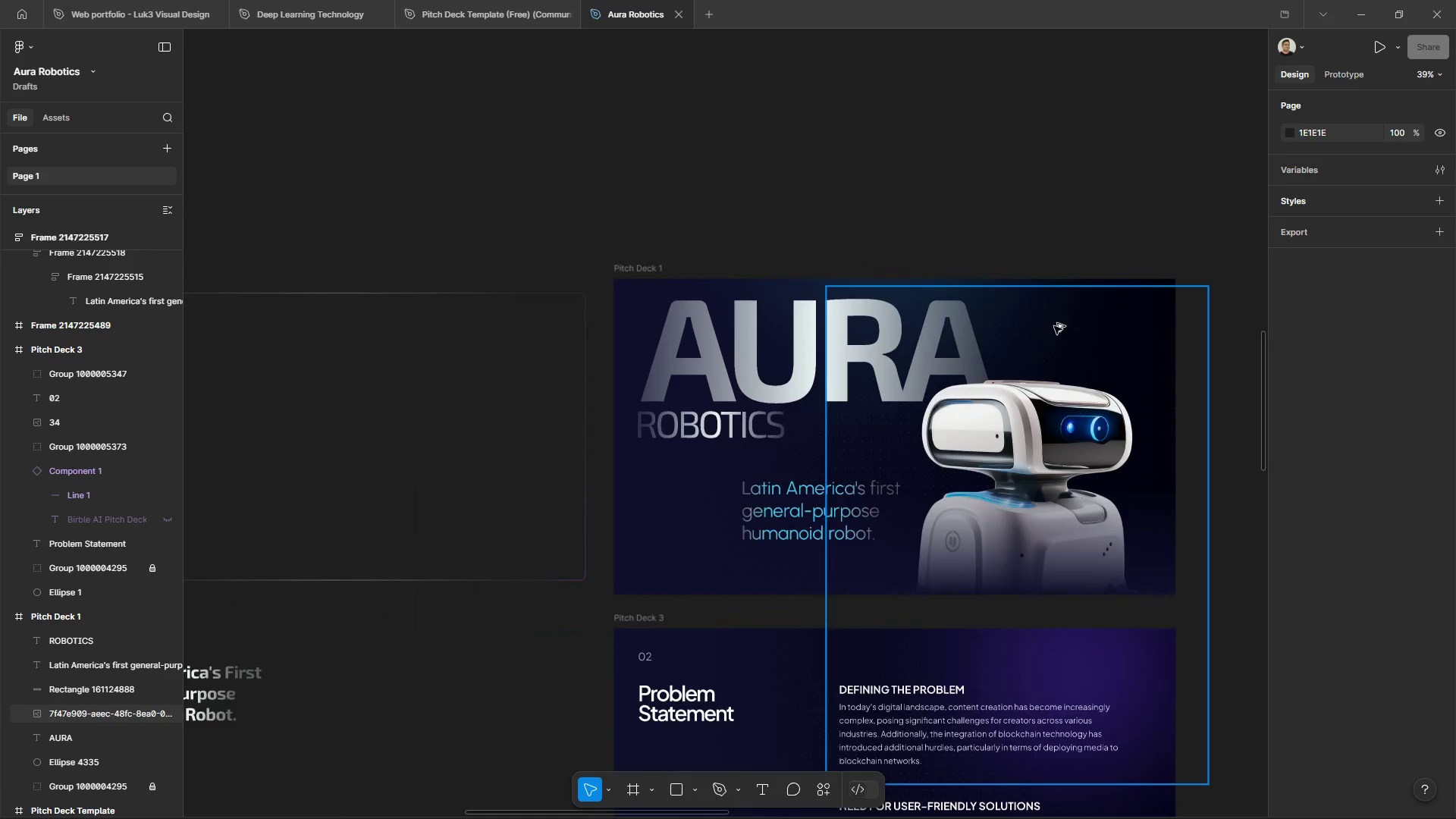 
hold_key(key=AltLeft, duration=0.88)
 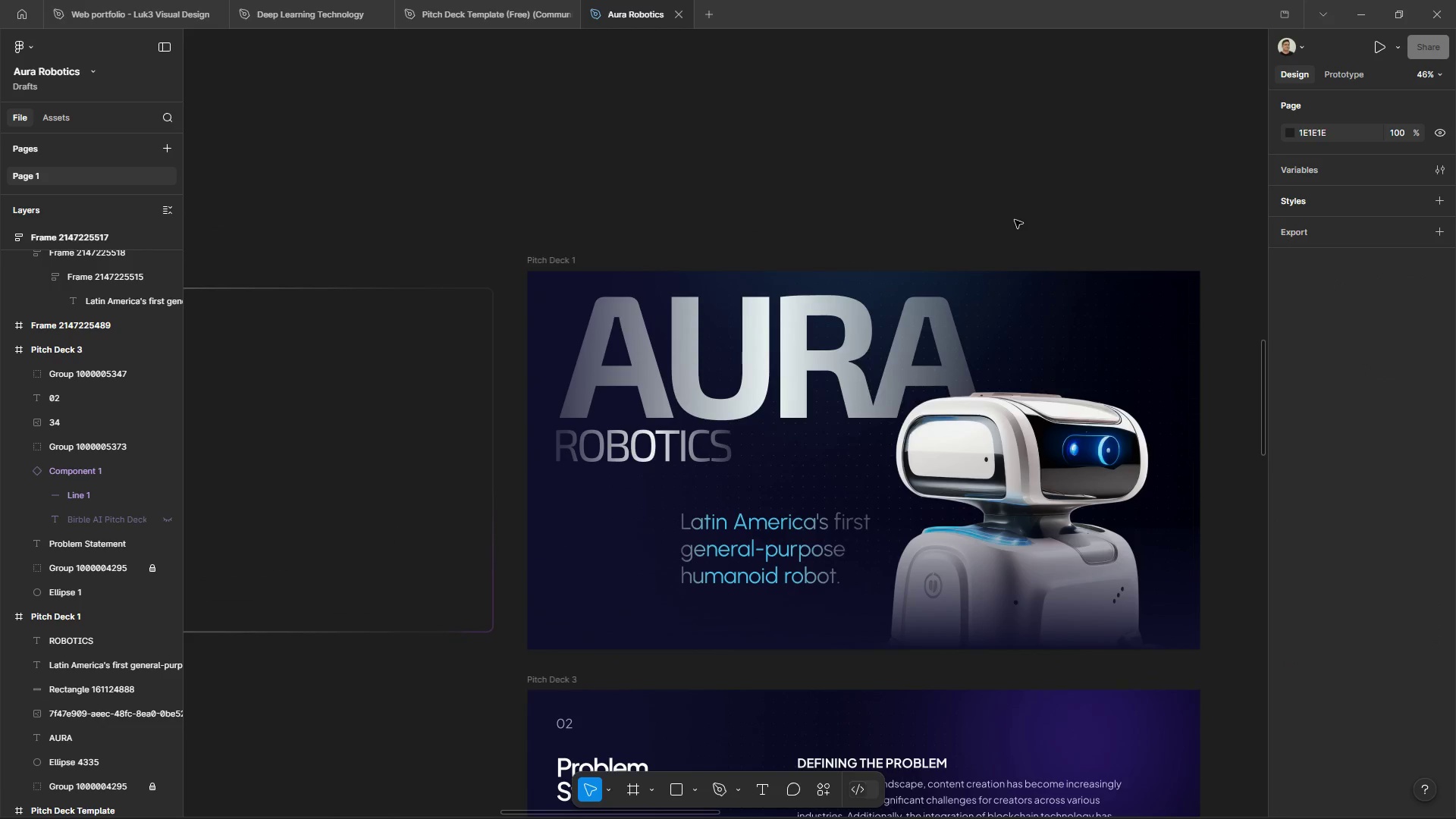 
scroll: coordinate [1058, 388], scroll_direction: up, amount: 3.0
 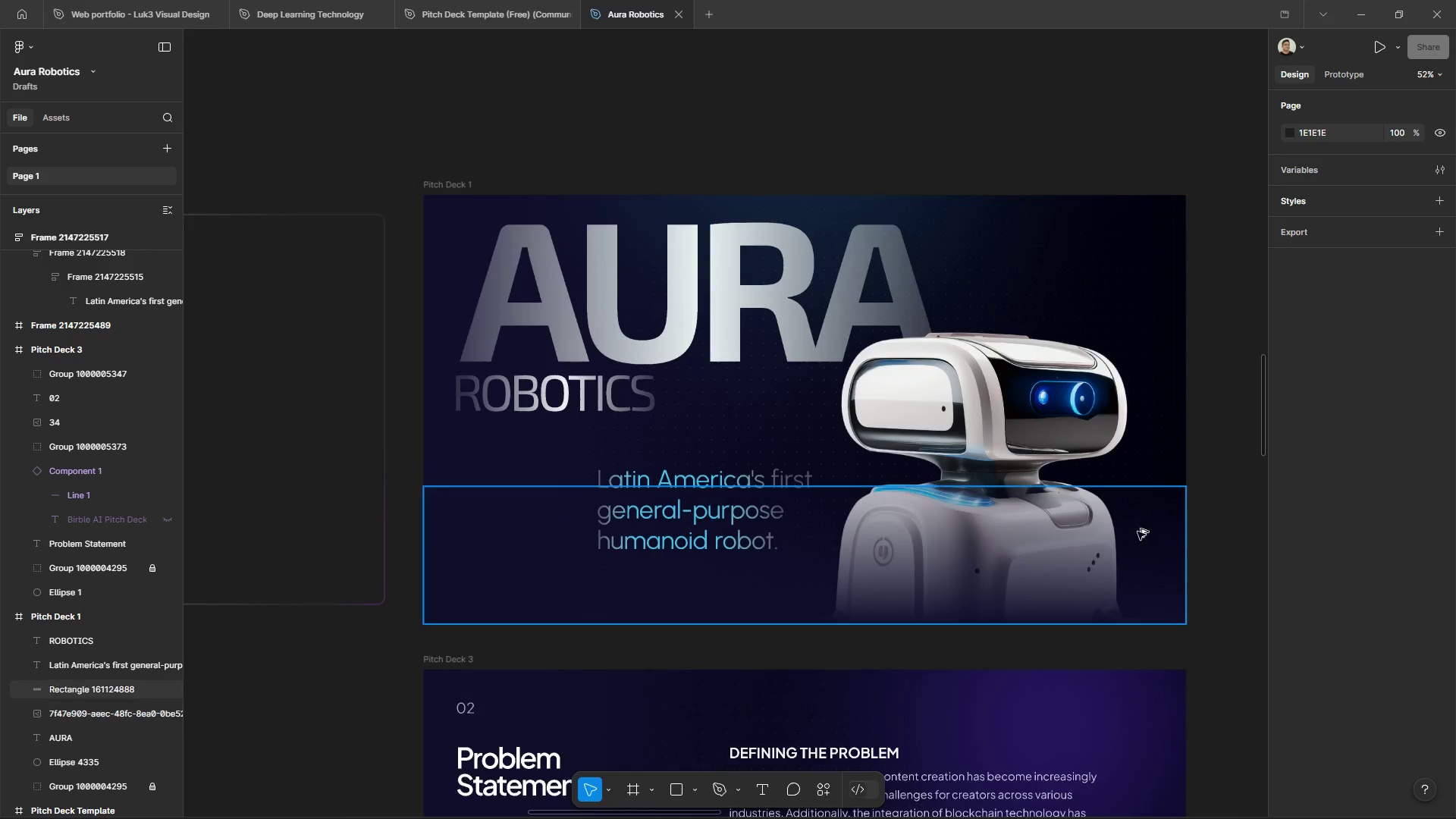 
left_click([1015, 220])
 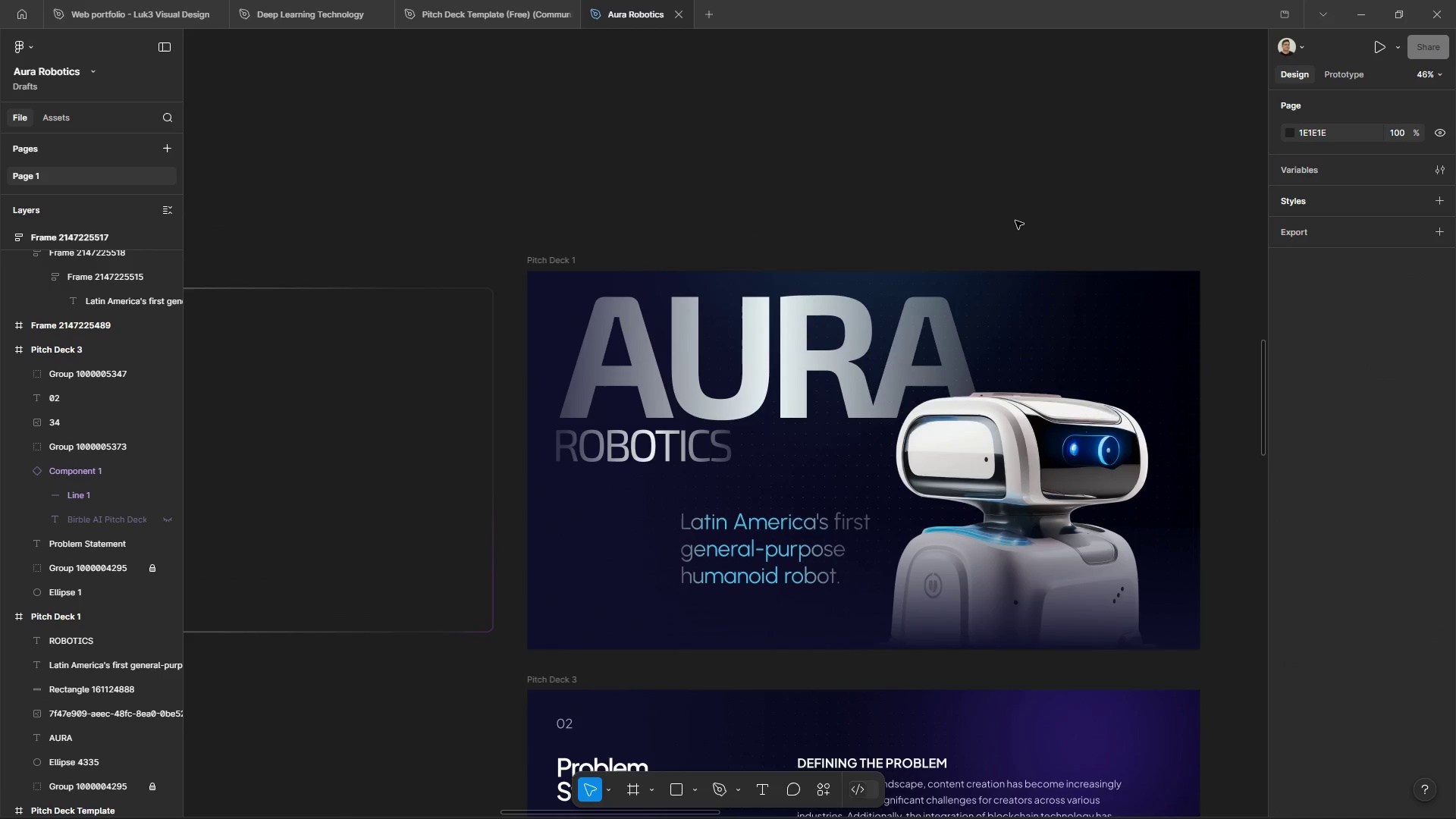 
scroll: coordinate [1050, 311], scroll_direction: none, amount: 0.0
 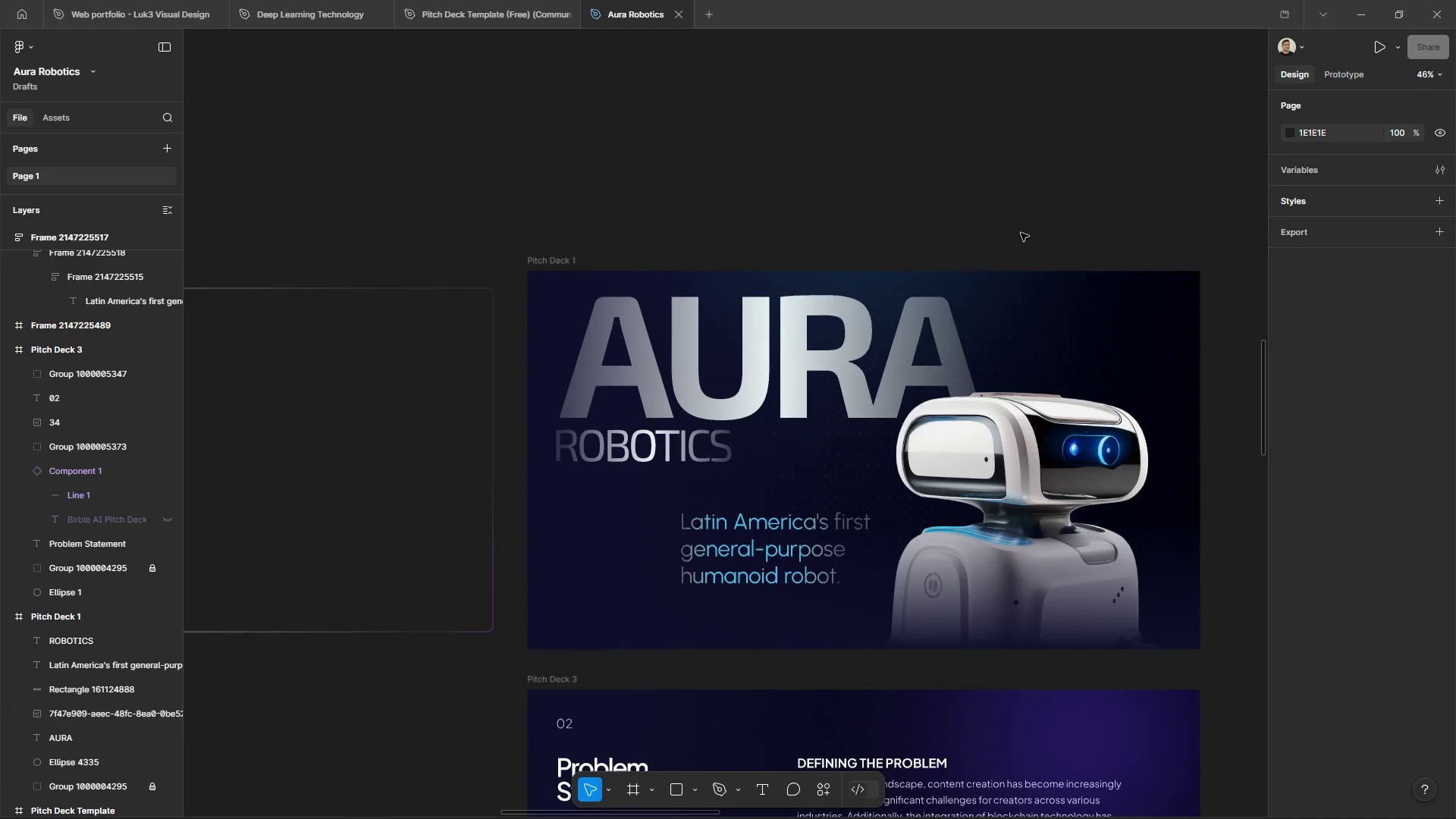 
key(Control+Z)
 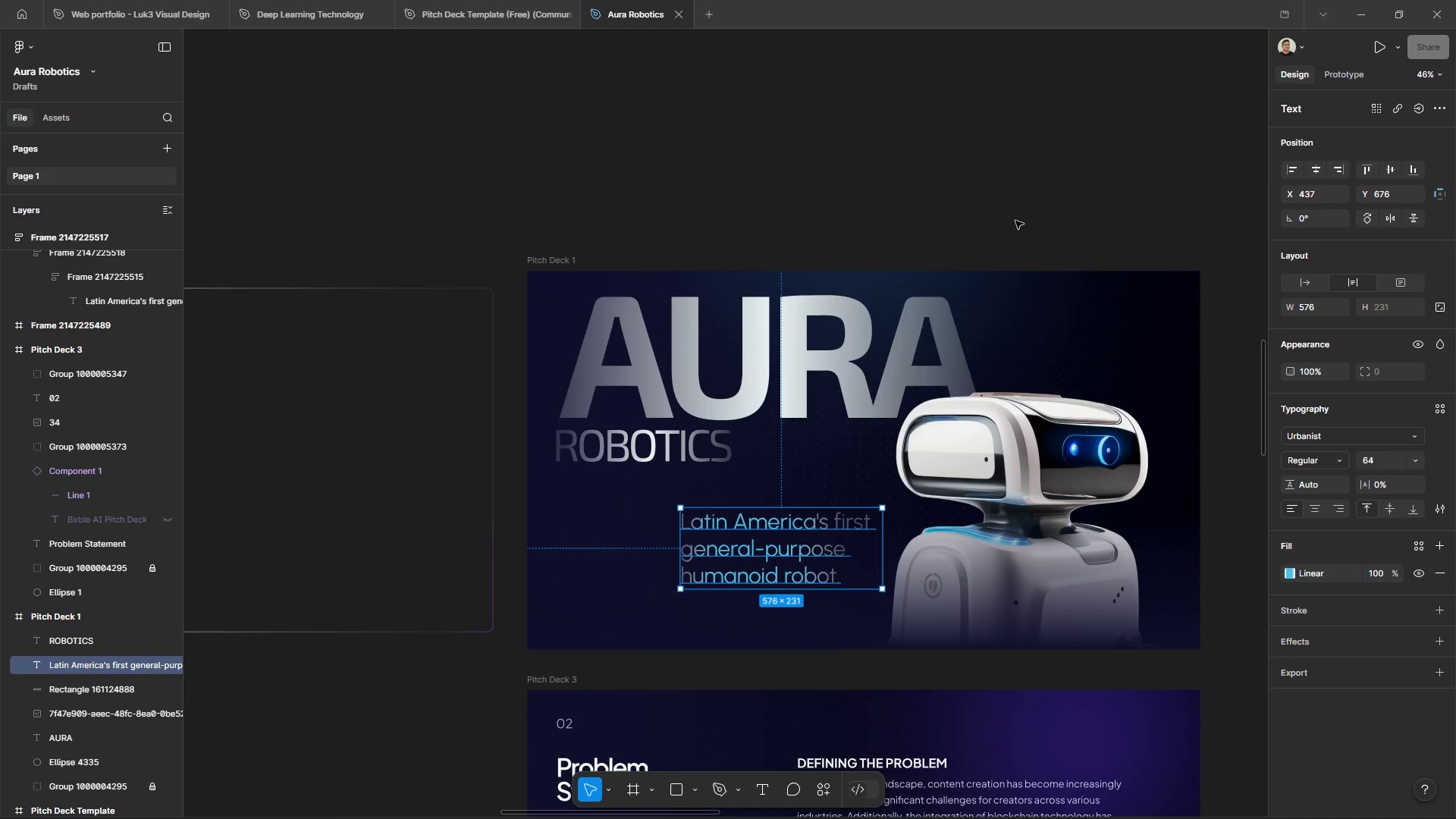 
key(Control+Z)
 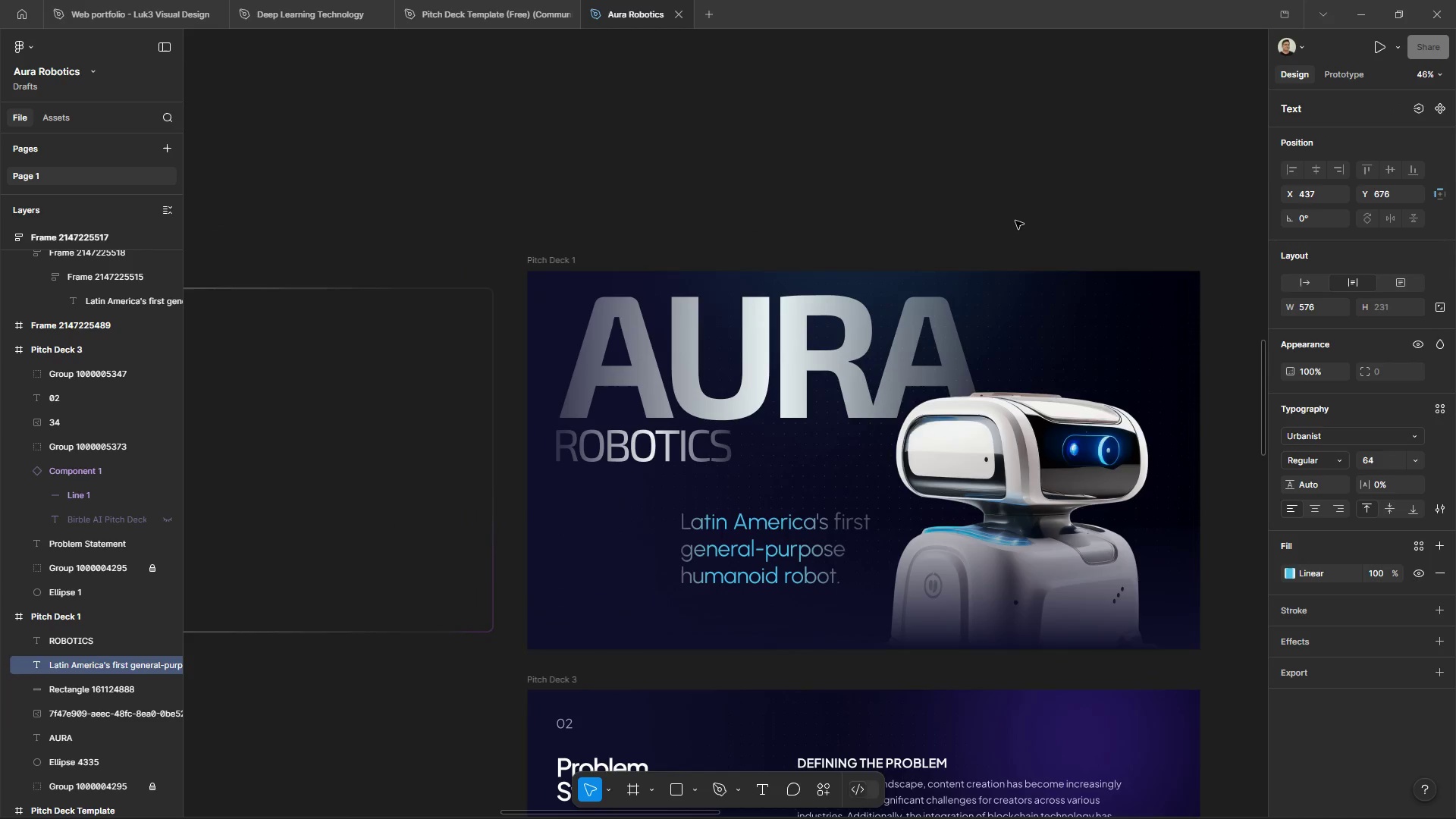 
key(Control+Z)
 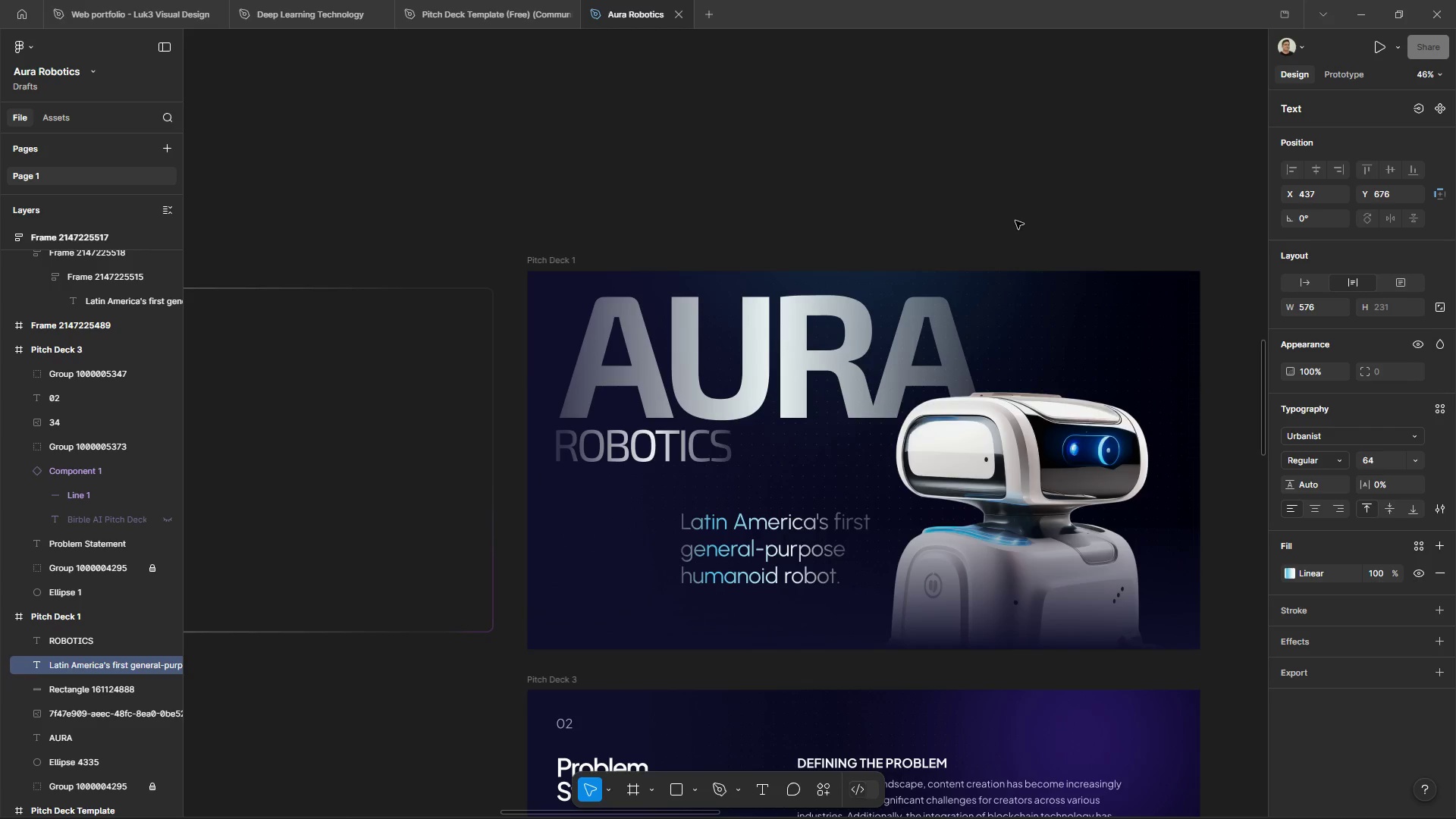 
key(Control+Z)
 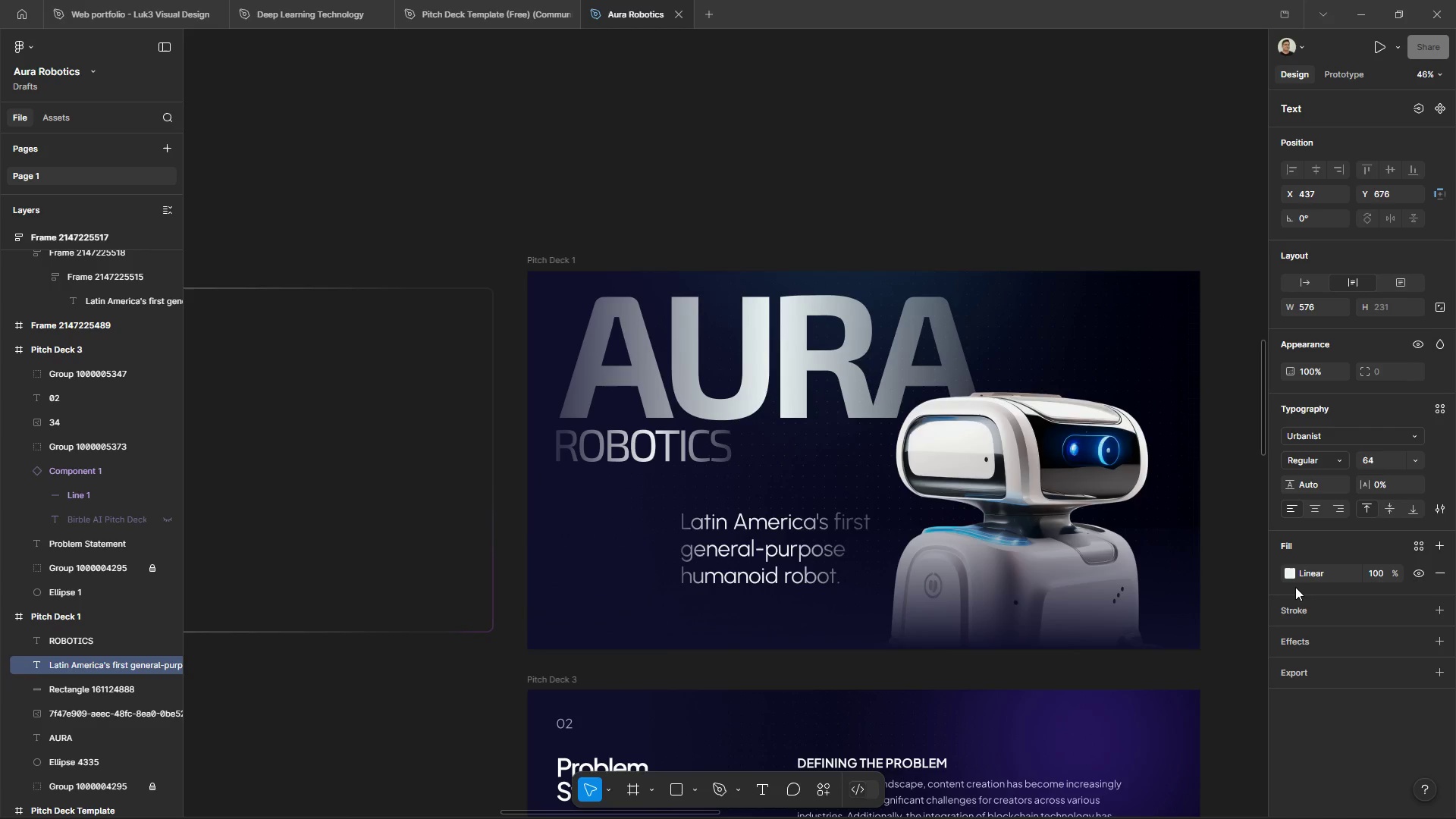 
left_click([1287, 579])
 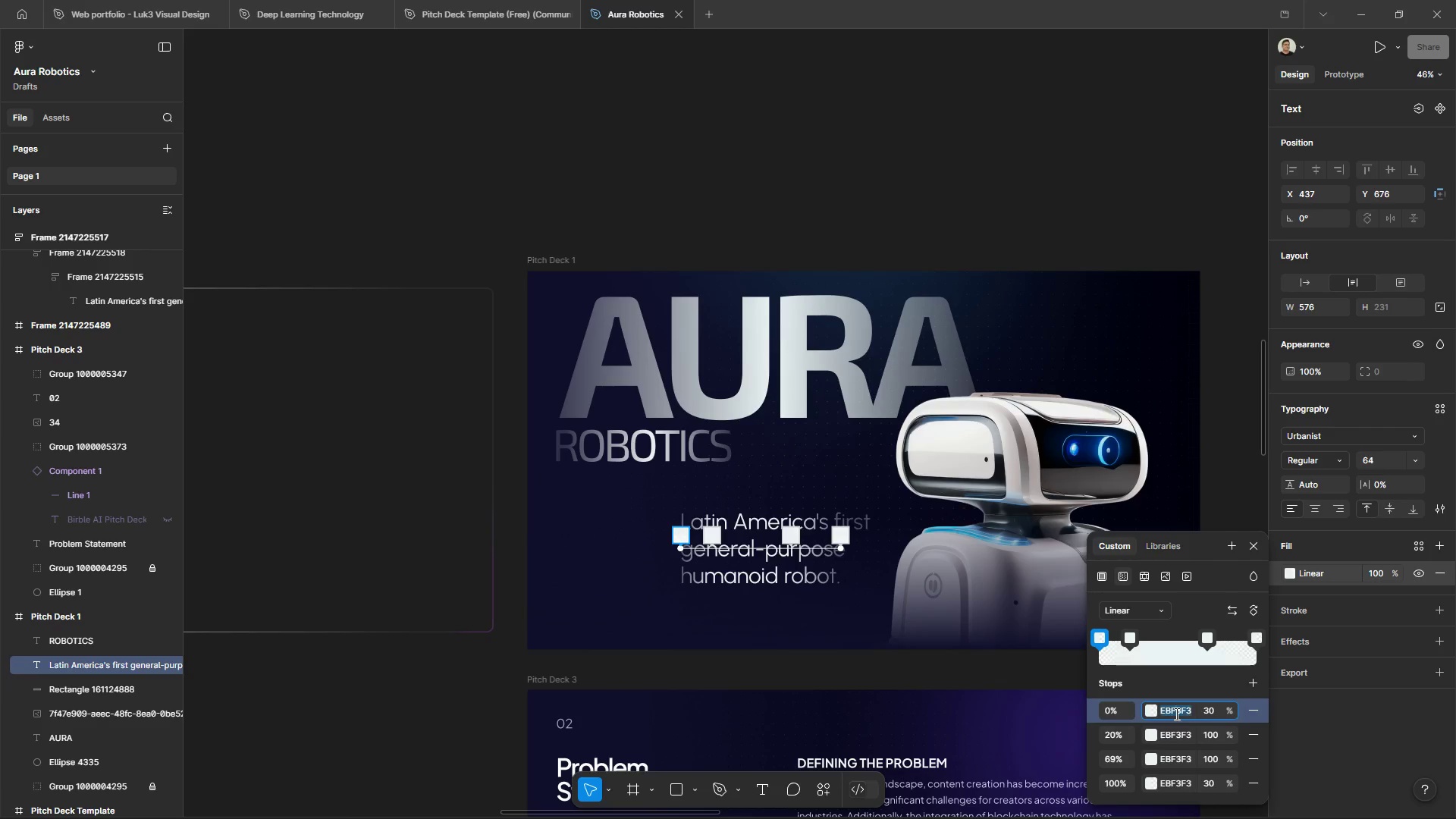 
key(Control+V)
 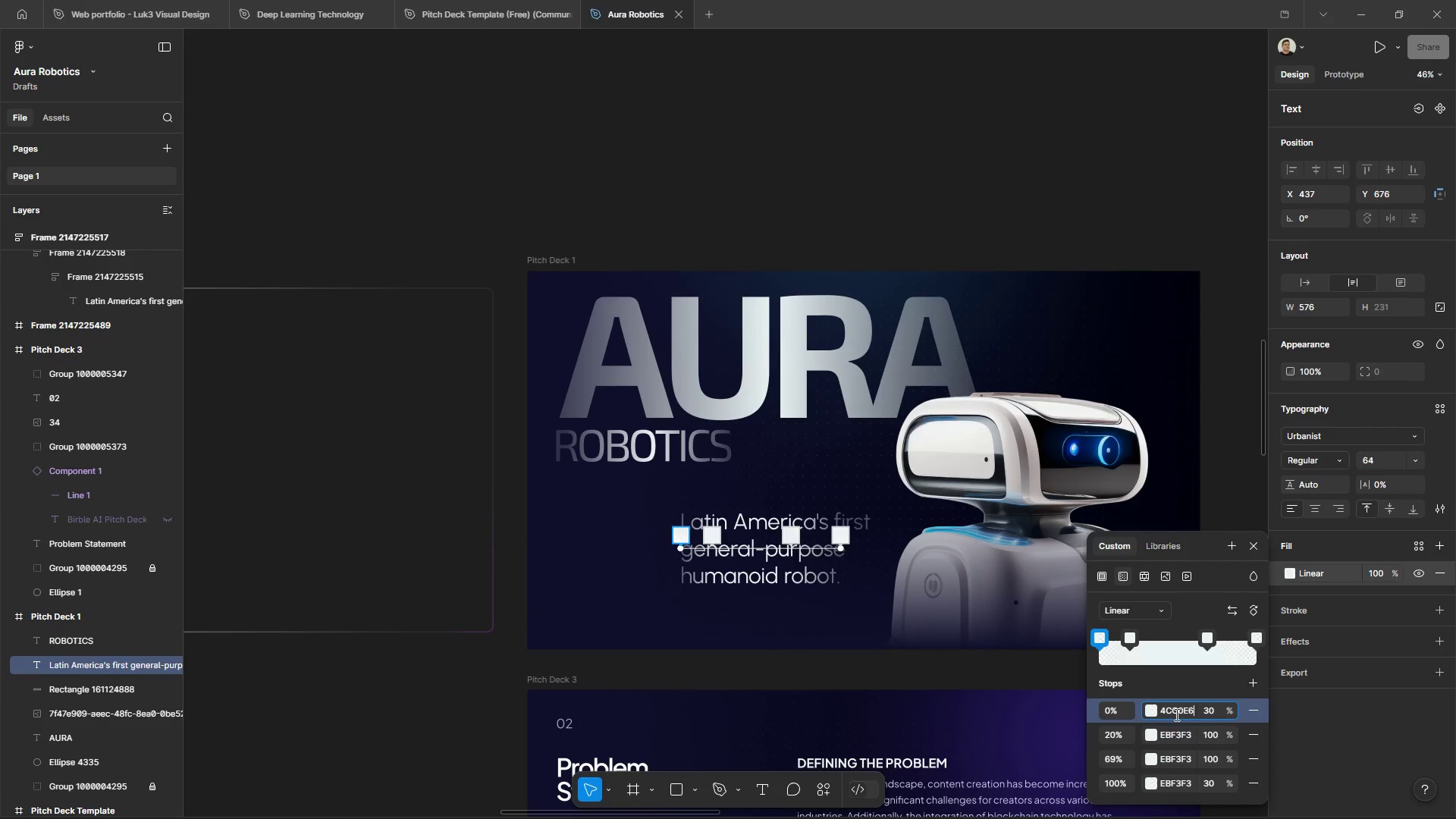 
key(Enter)
 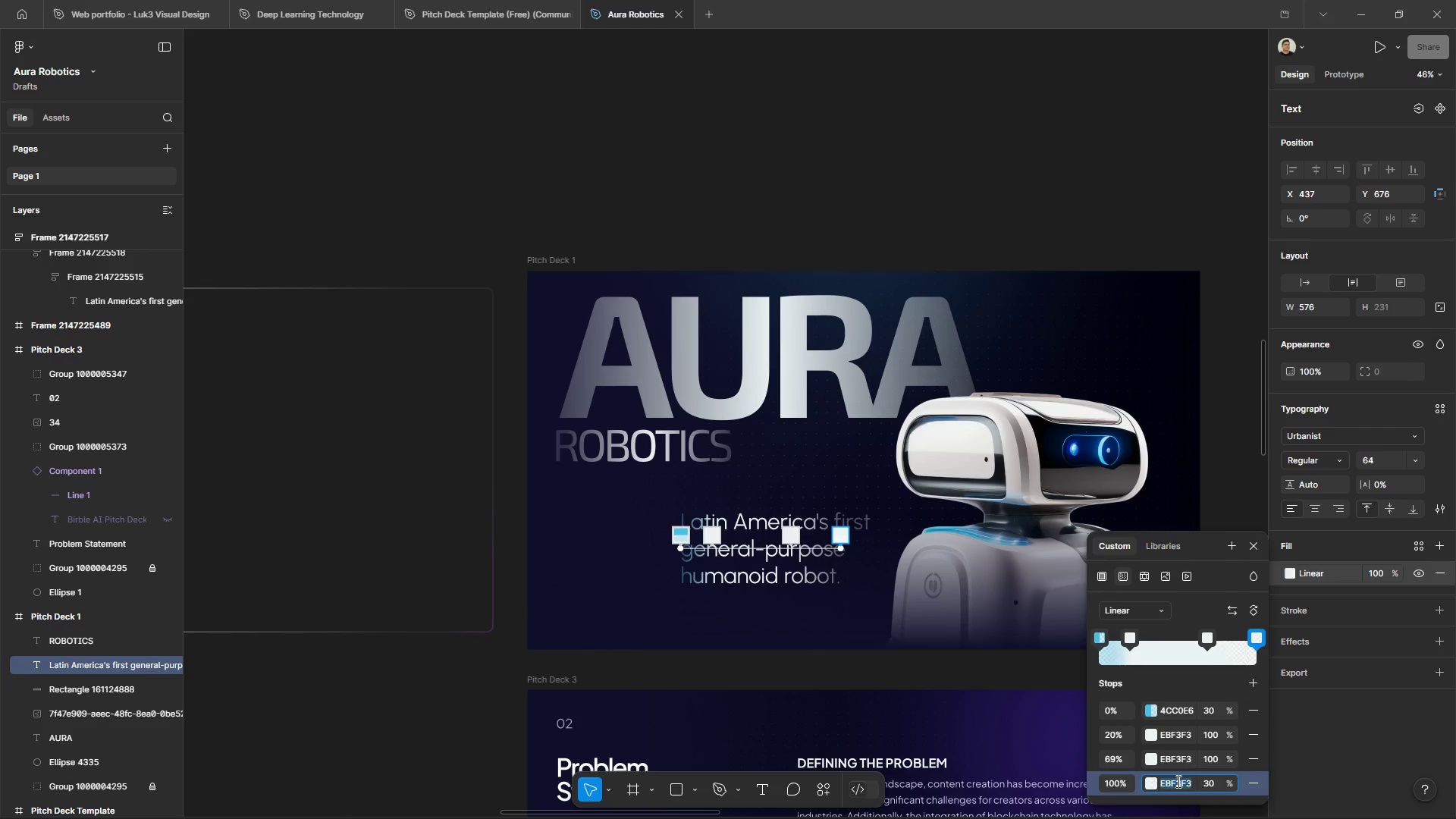 
key(Control+V)
 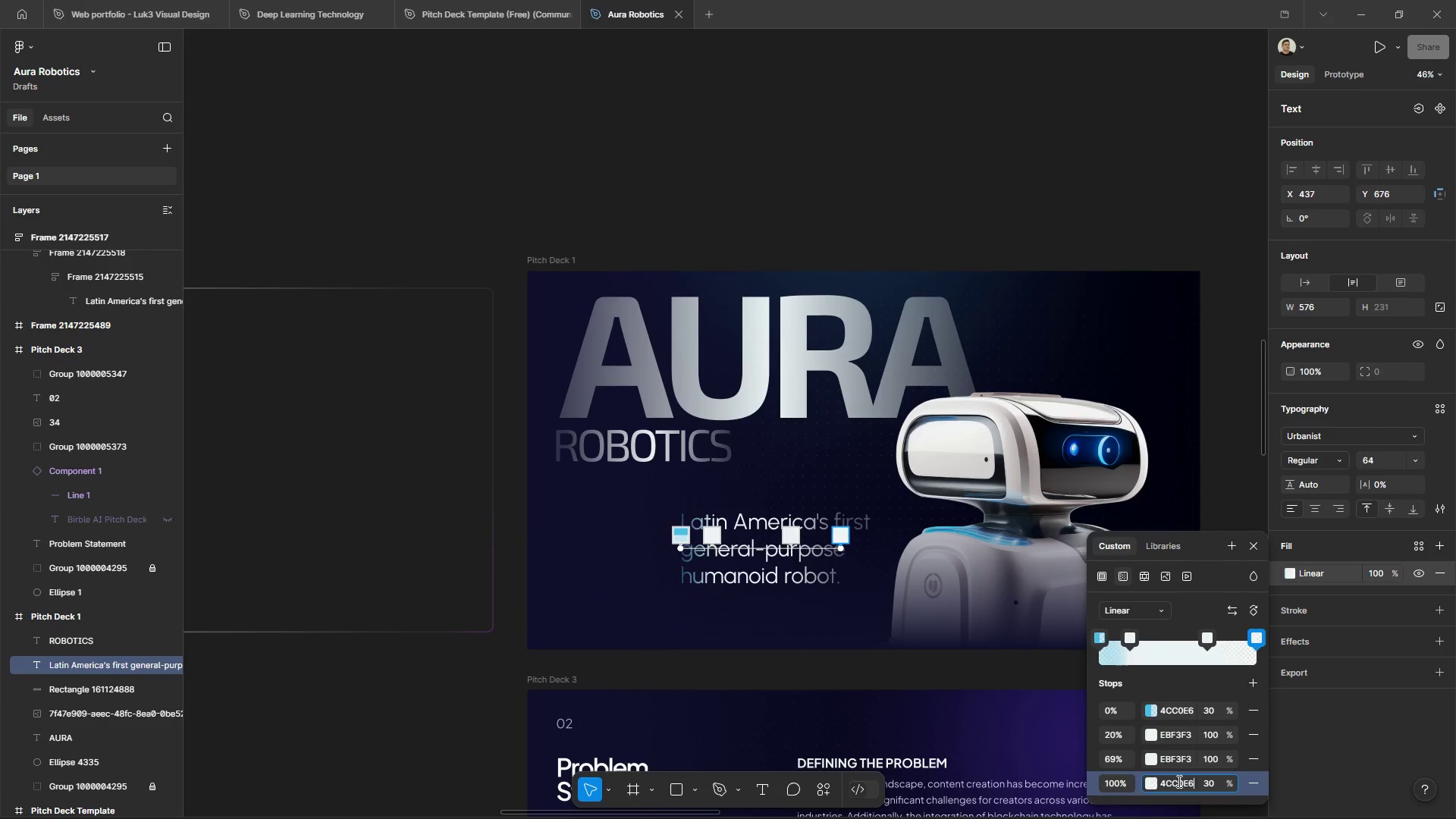 
key(Enter)
 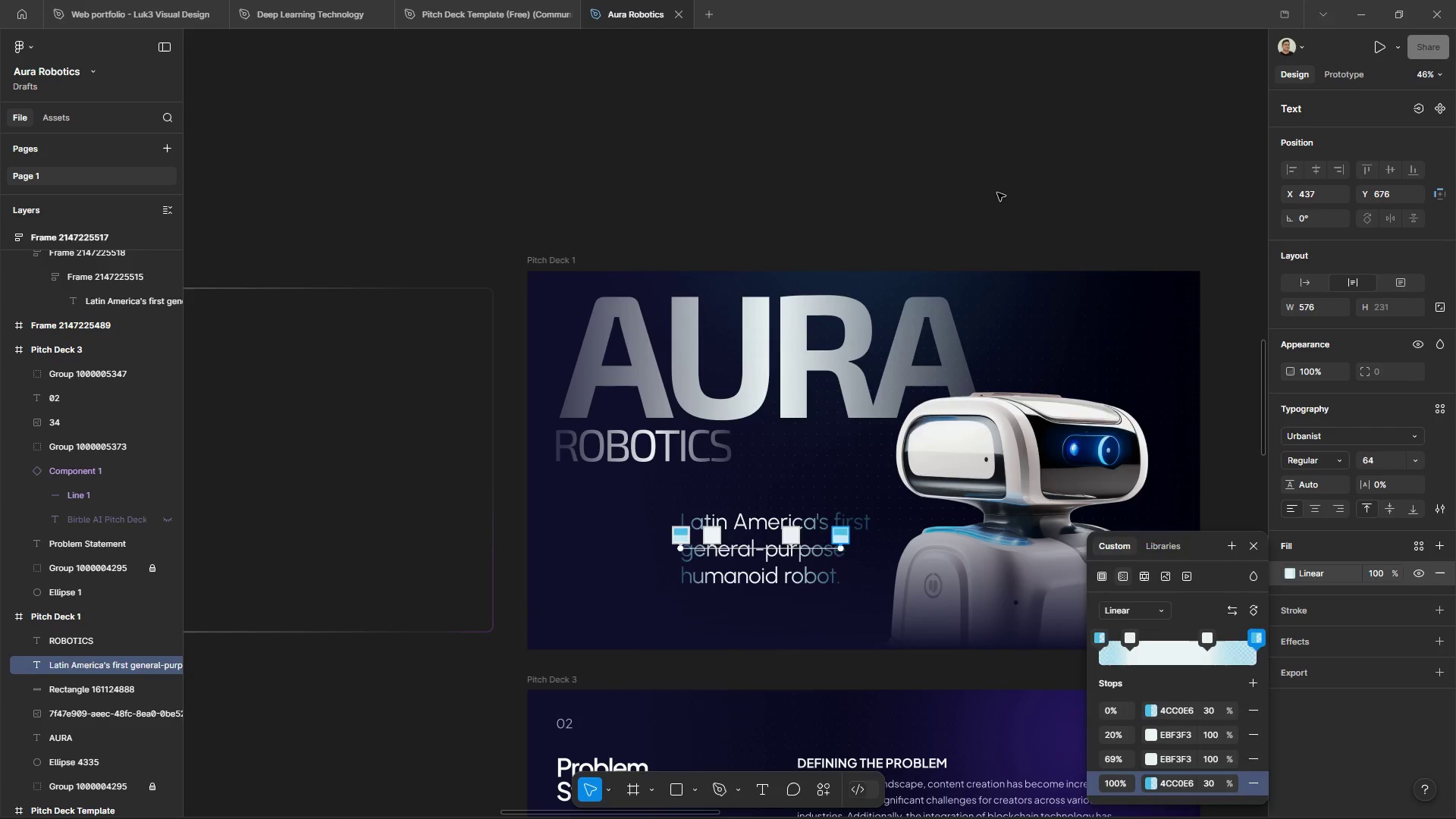 
double_click([997, 190])
 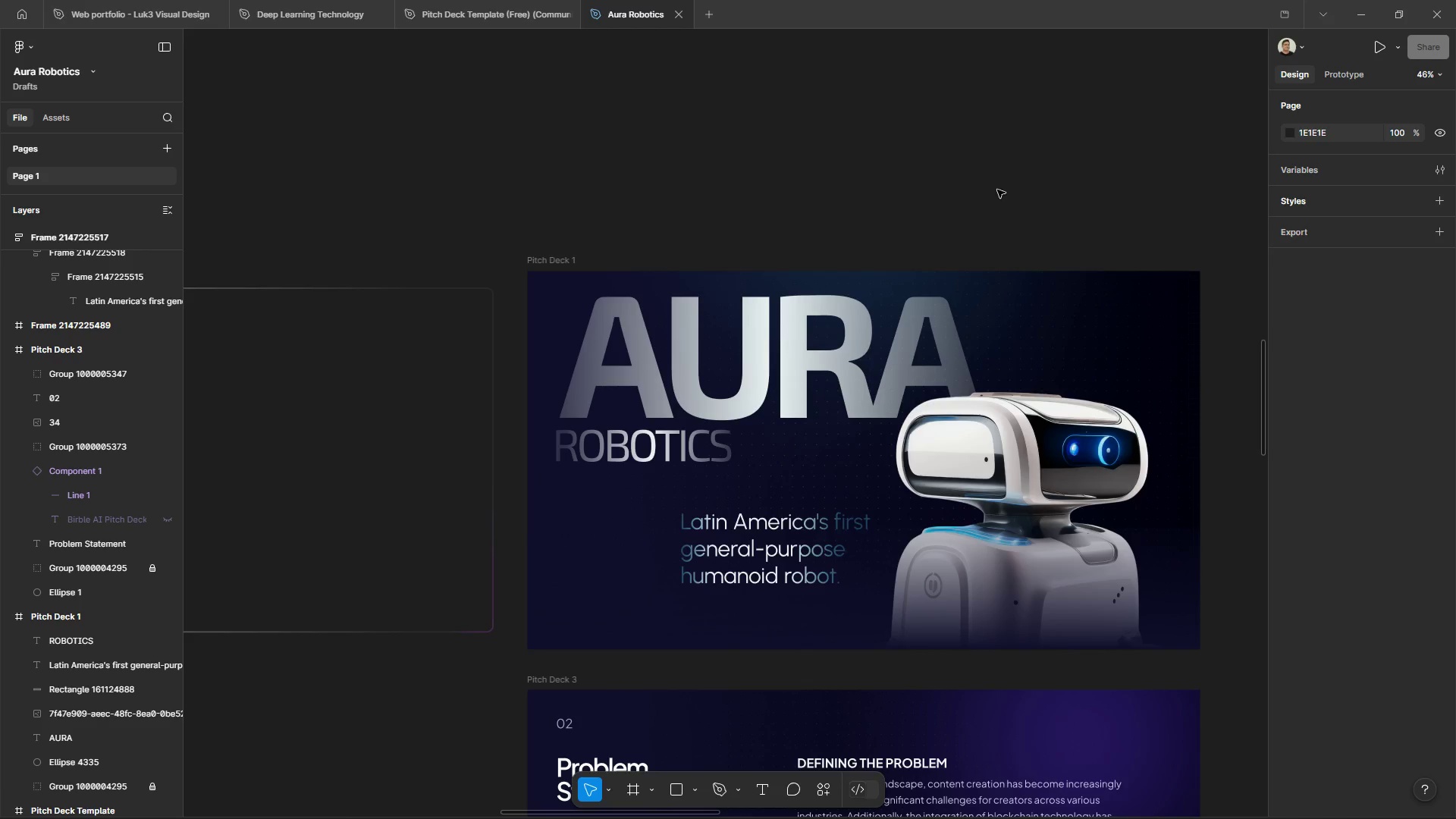 
hold_key(key=ControlLeft, duration=3.02)
hold_key(key=AltLeft, duration=1.5)
hold_key(key=AltLeft, duration=1.45)
scroll: coordinate [857, 199], scroll_direction: down, amount: 1.0
 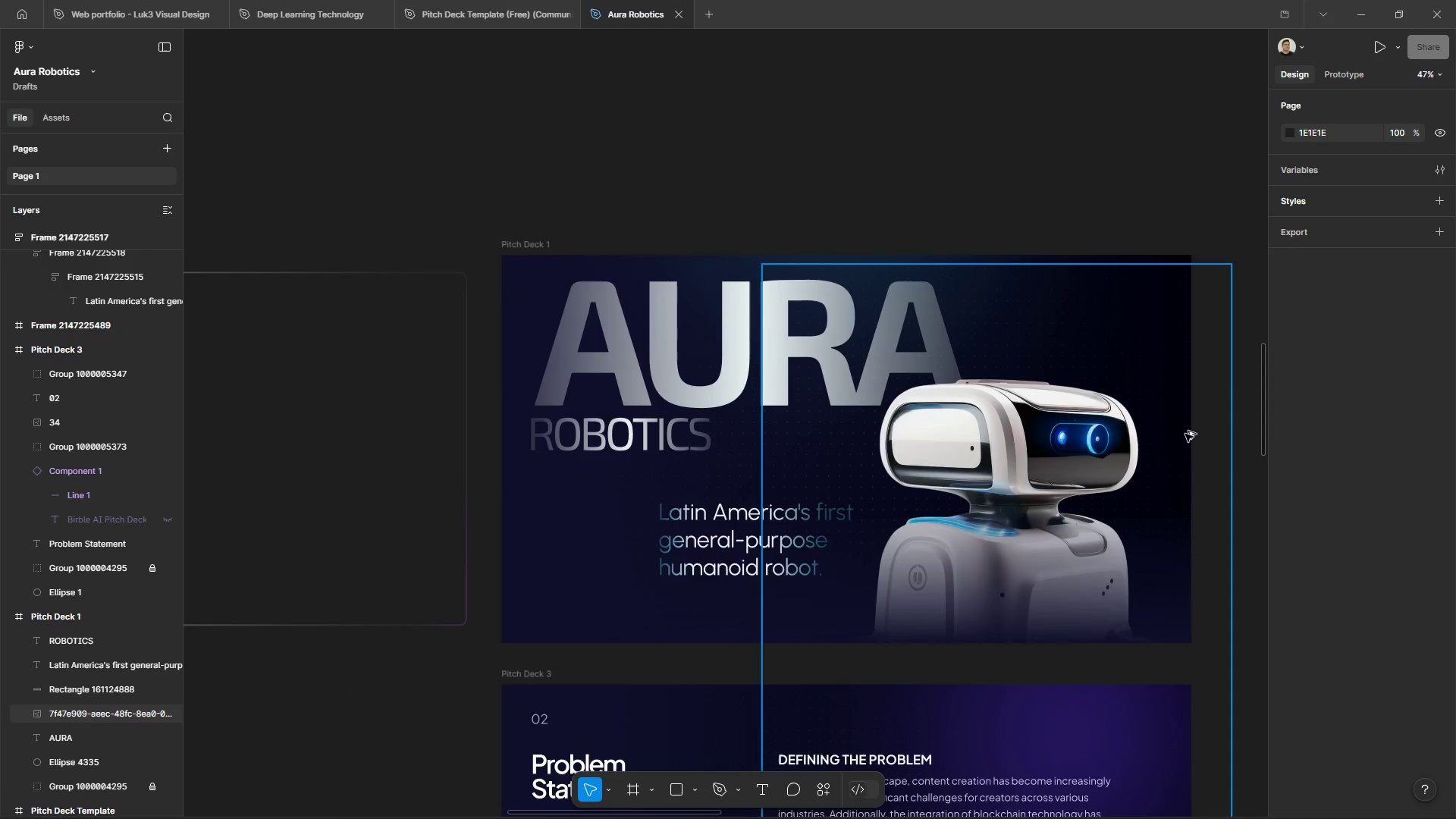 
scroll: coordinate [1188, 432], scroll_direction: up, amount: 2.0
 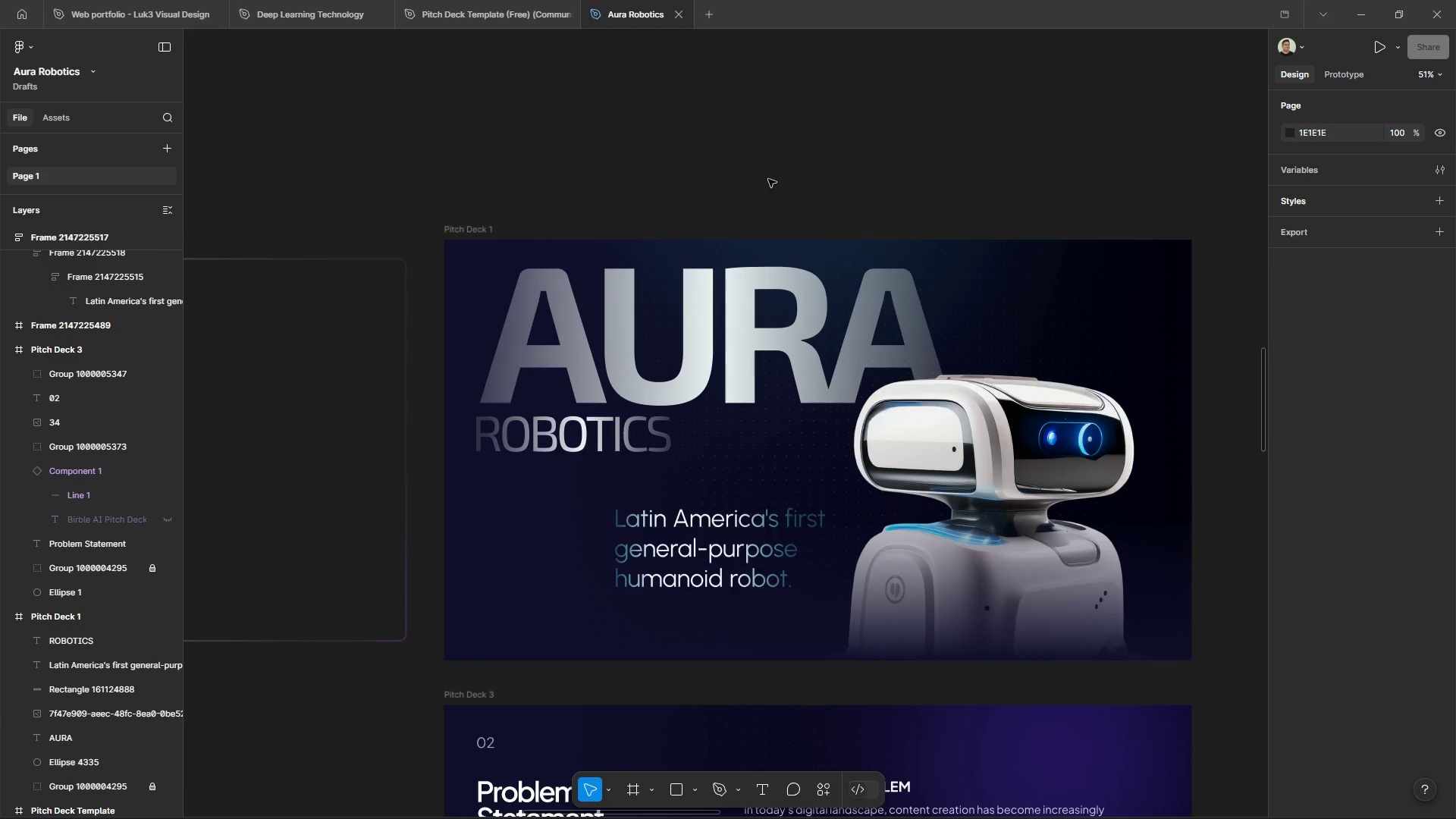 
left_click([768, 179])
 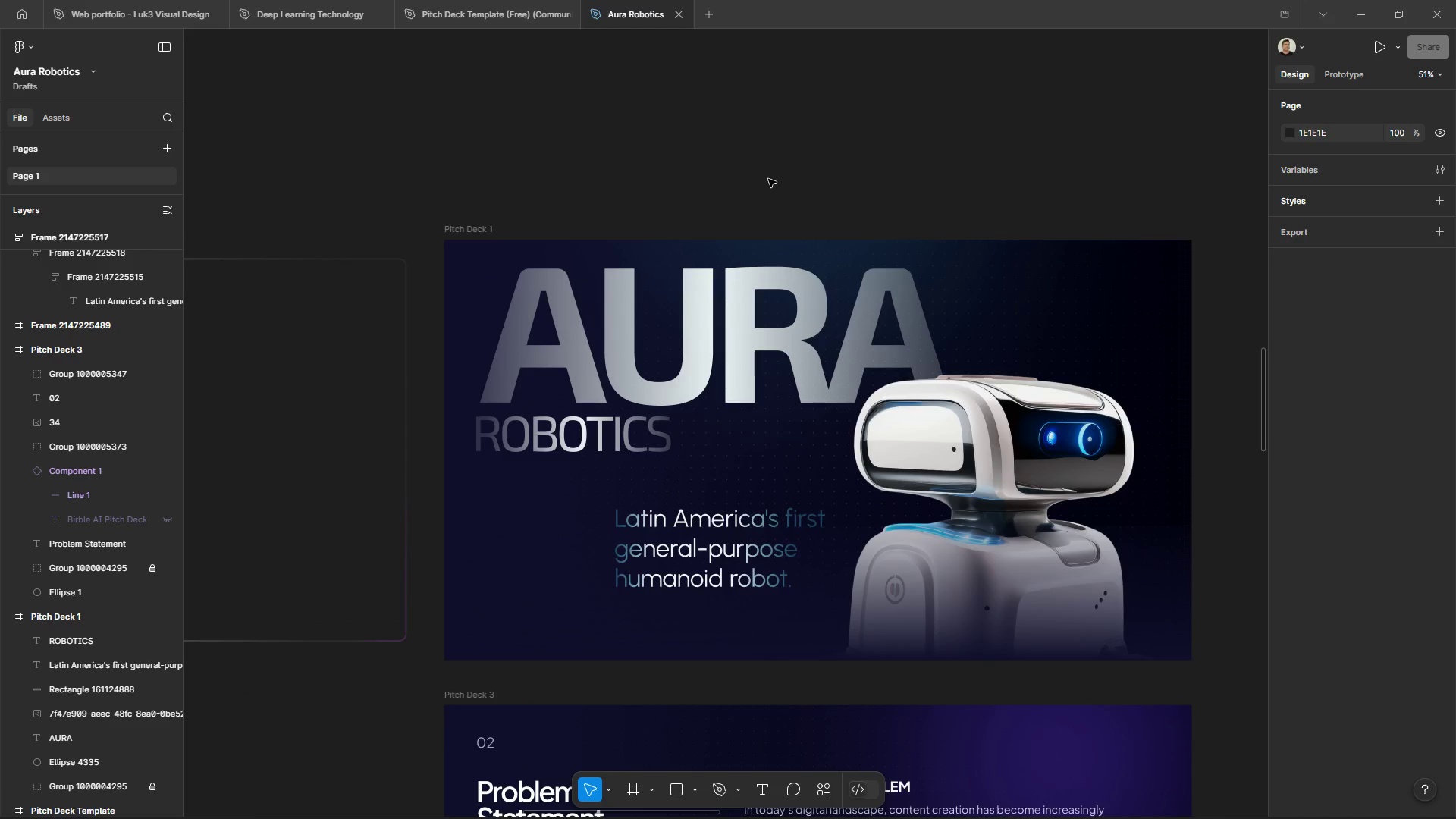 
wait(9.53)
 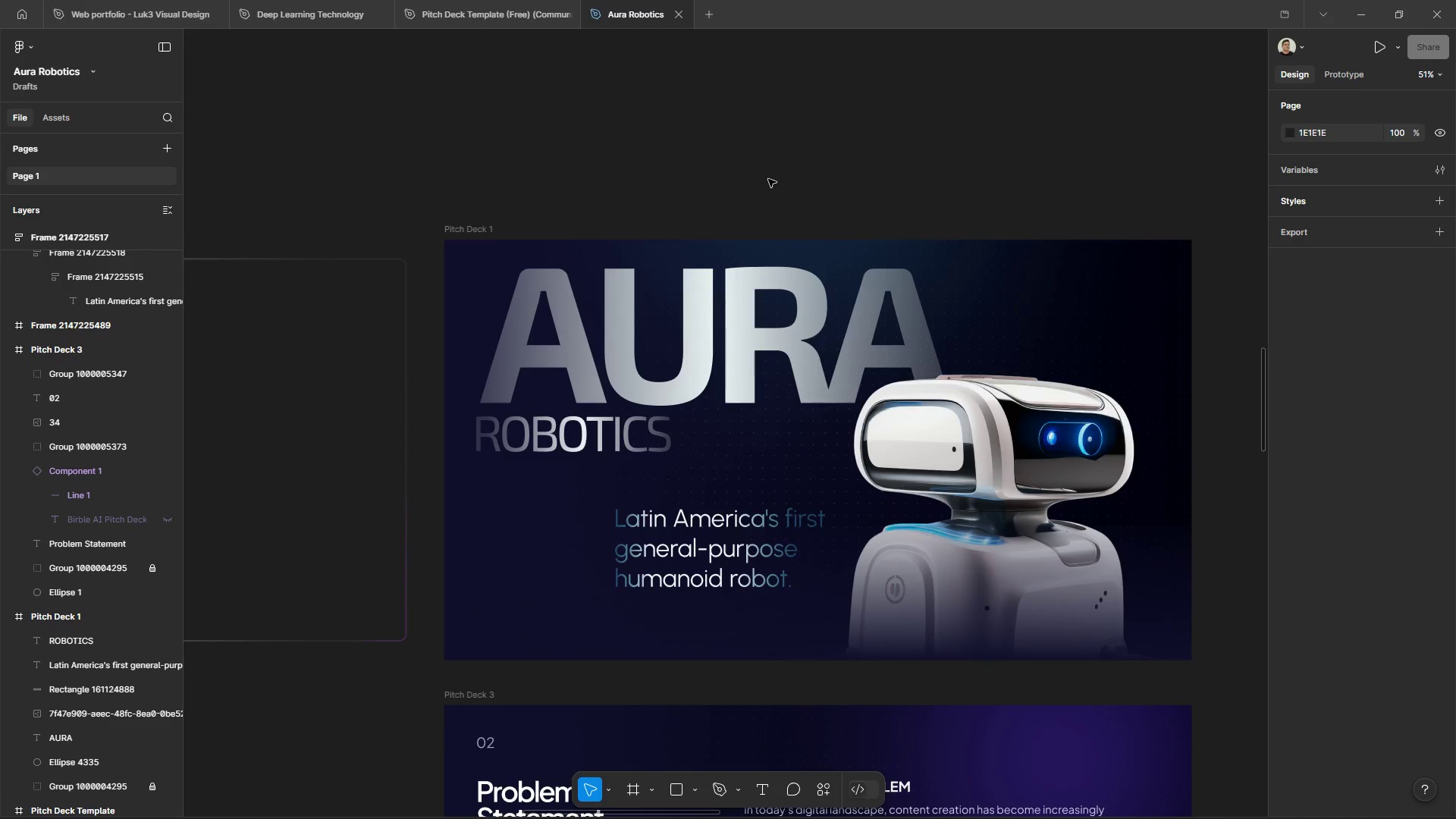 
left_click_drag(start_coordinate=[774, 179], to_coordinate=[862, 200])
 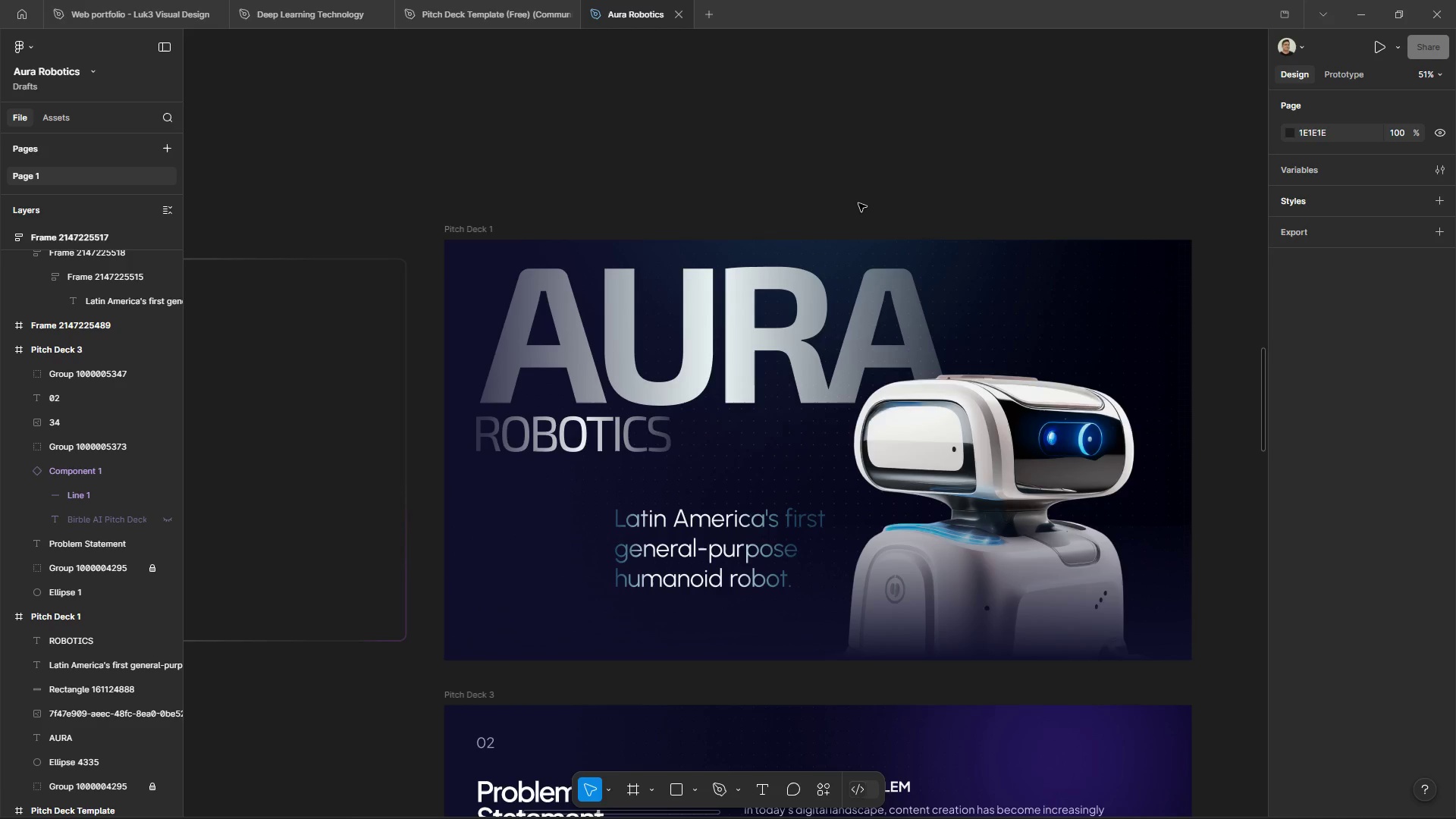 
left_click_drag(start_coordinate=[740, 147], to_coordinate=[855, 147])
 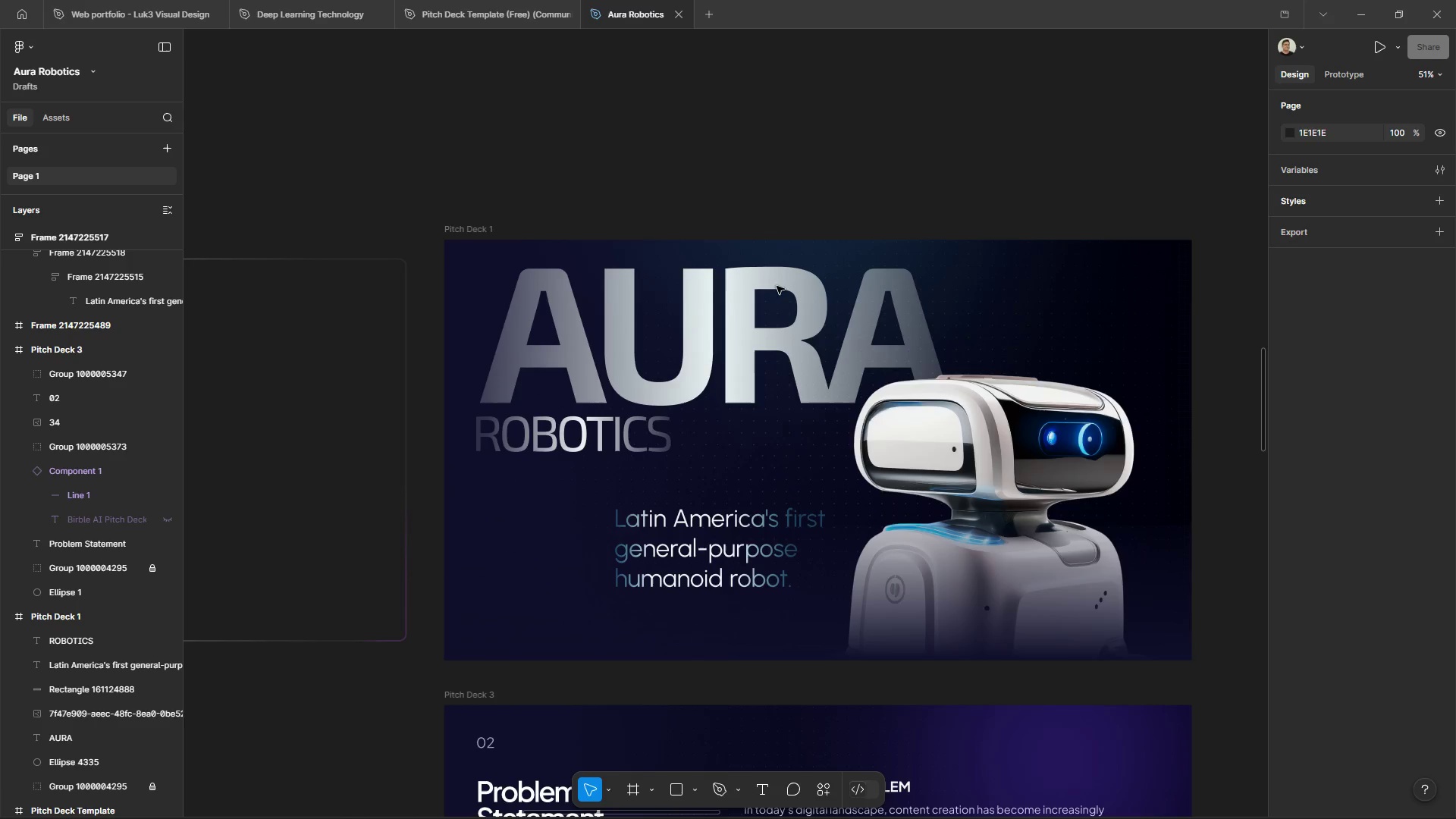 
left_click([717, 541])
 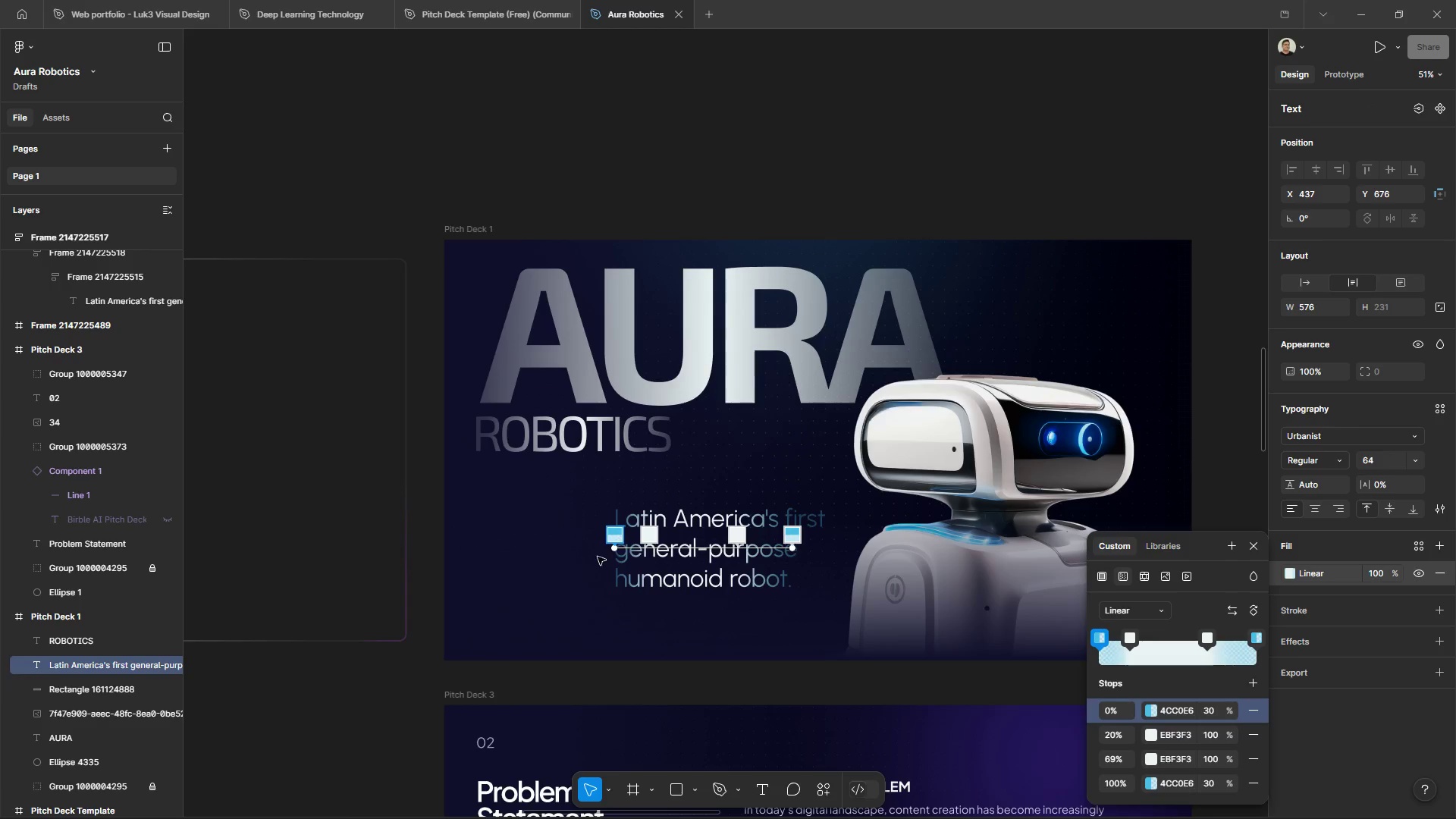 
left_click_drag(start_coordinate=[616, 551], to_coordinate=[617, 589])
 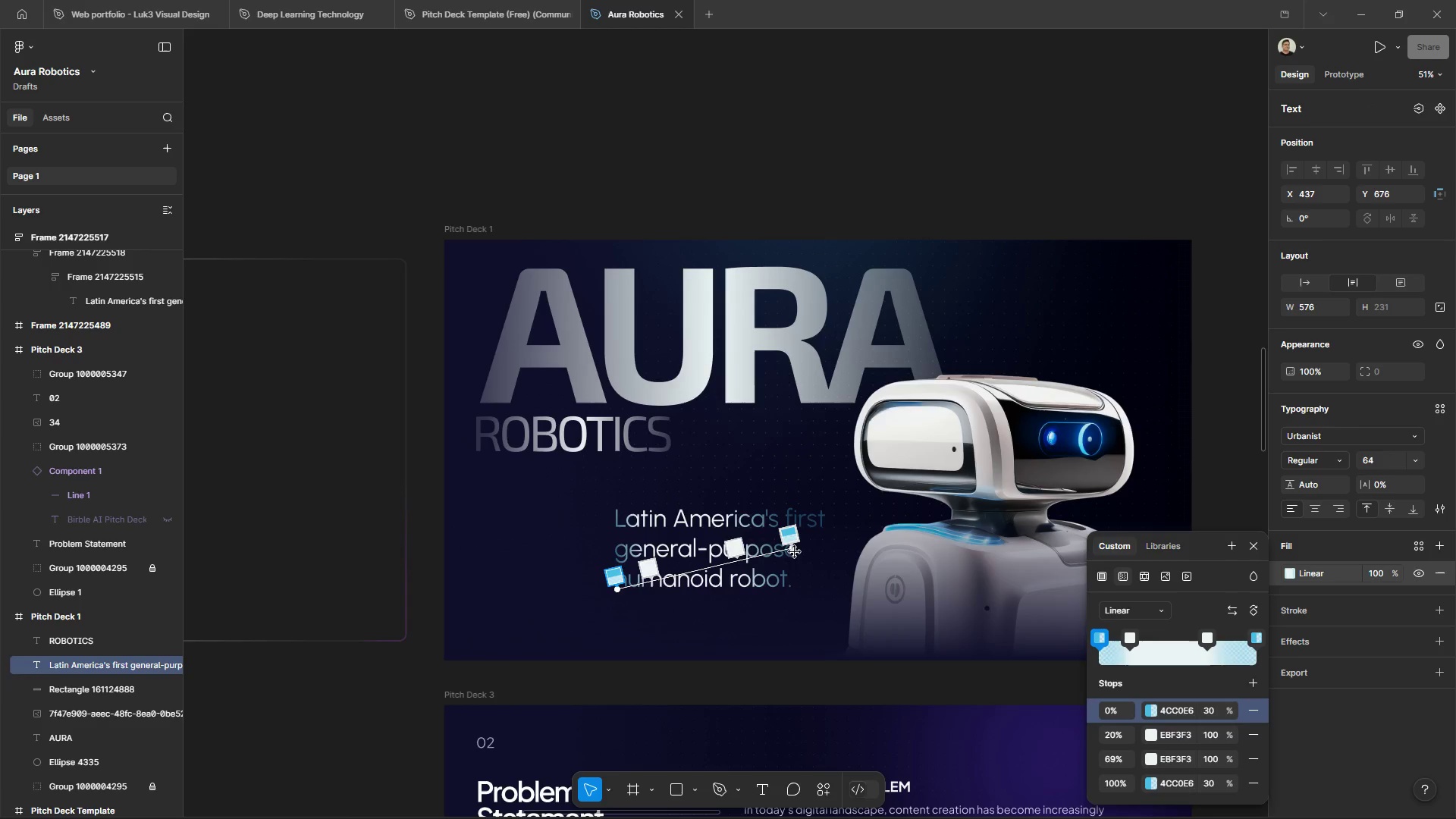 
left_click_drag(start_coordinate=[792, 550], to_coordinate=[806, 522])
 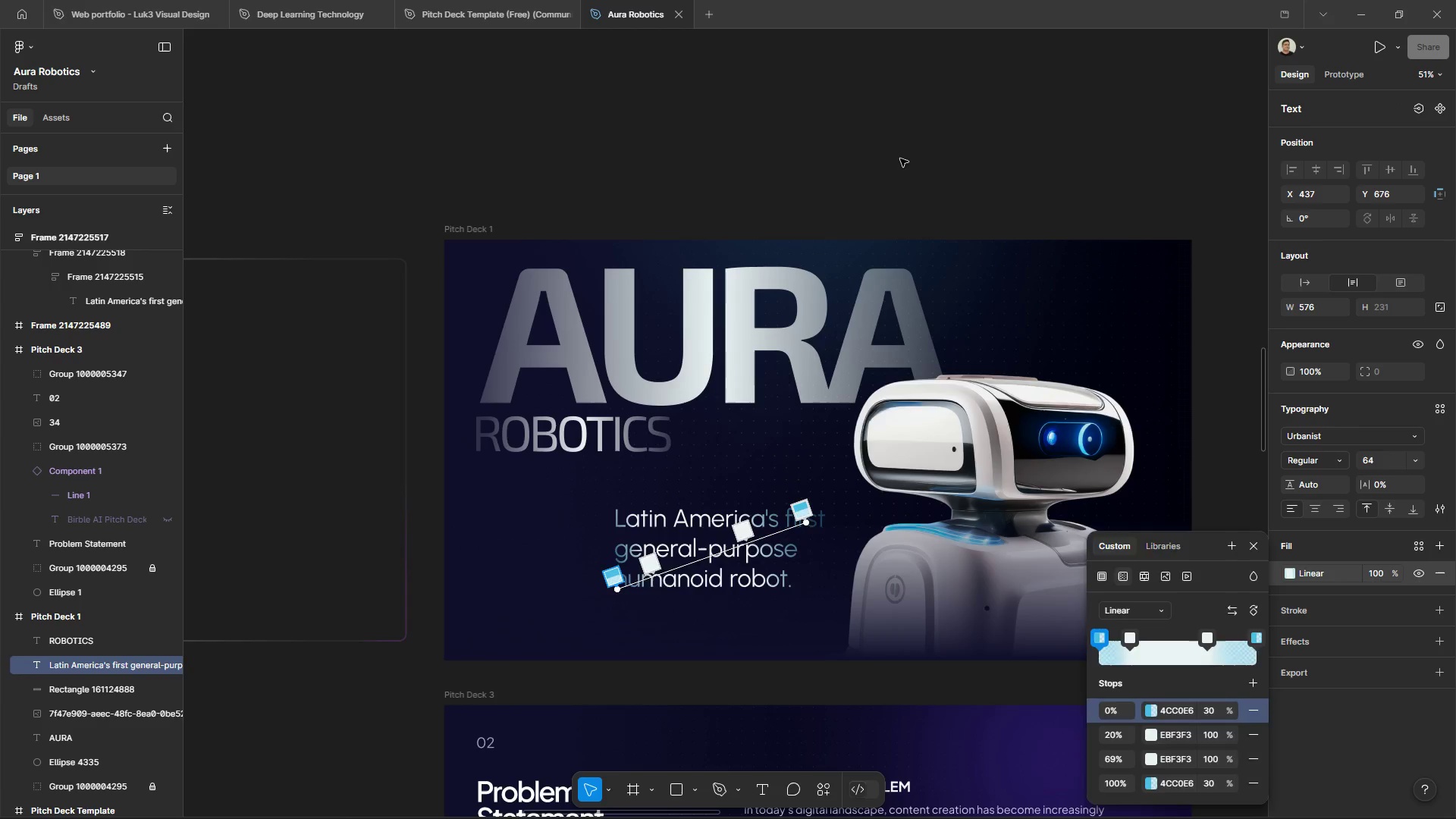 
left_click([900, 158])
 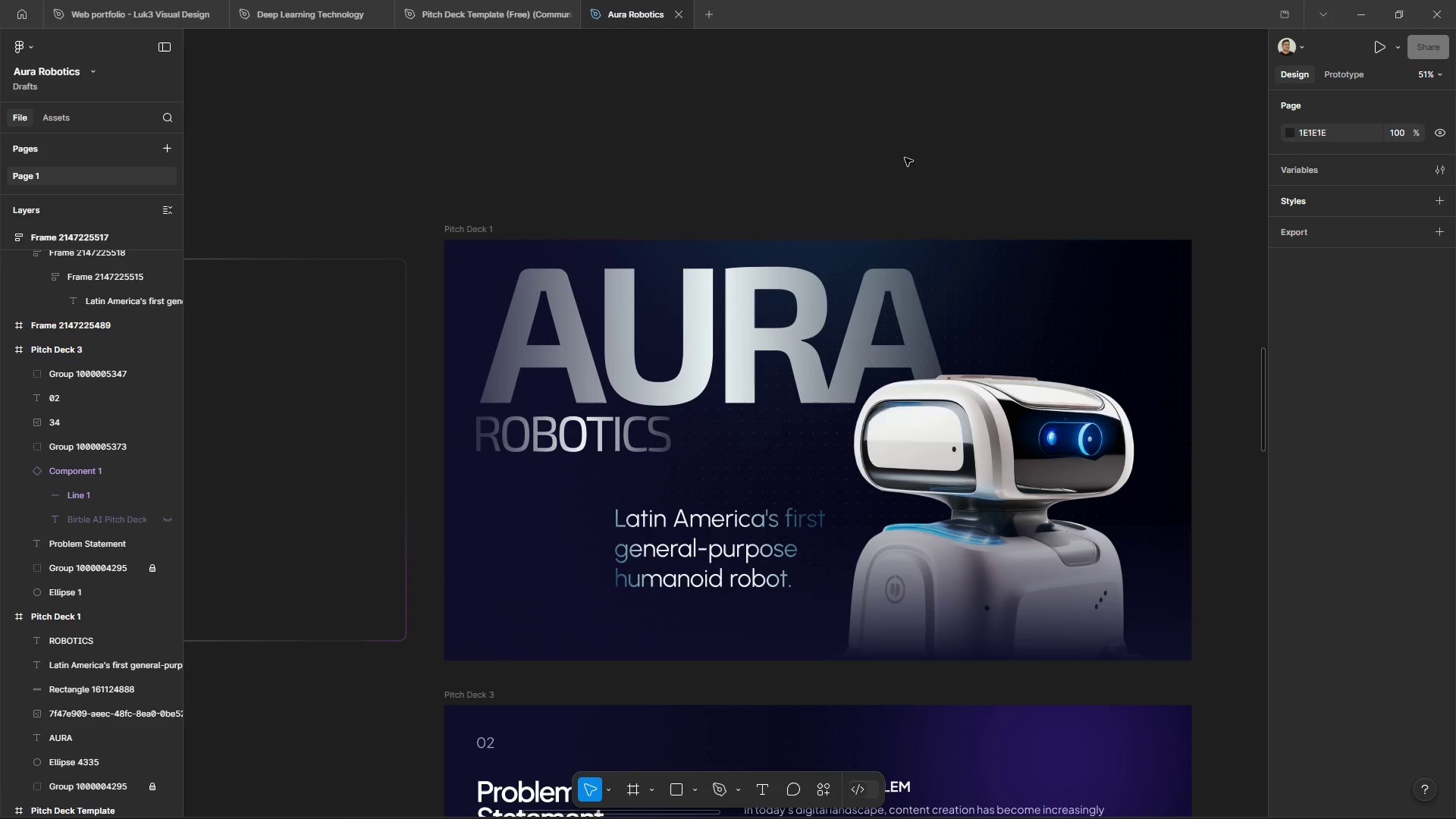 
key(Control+Z)
 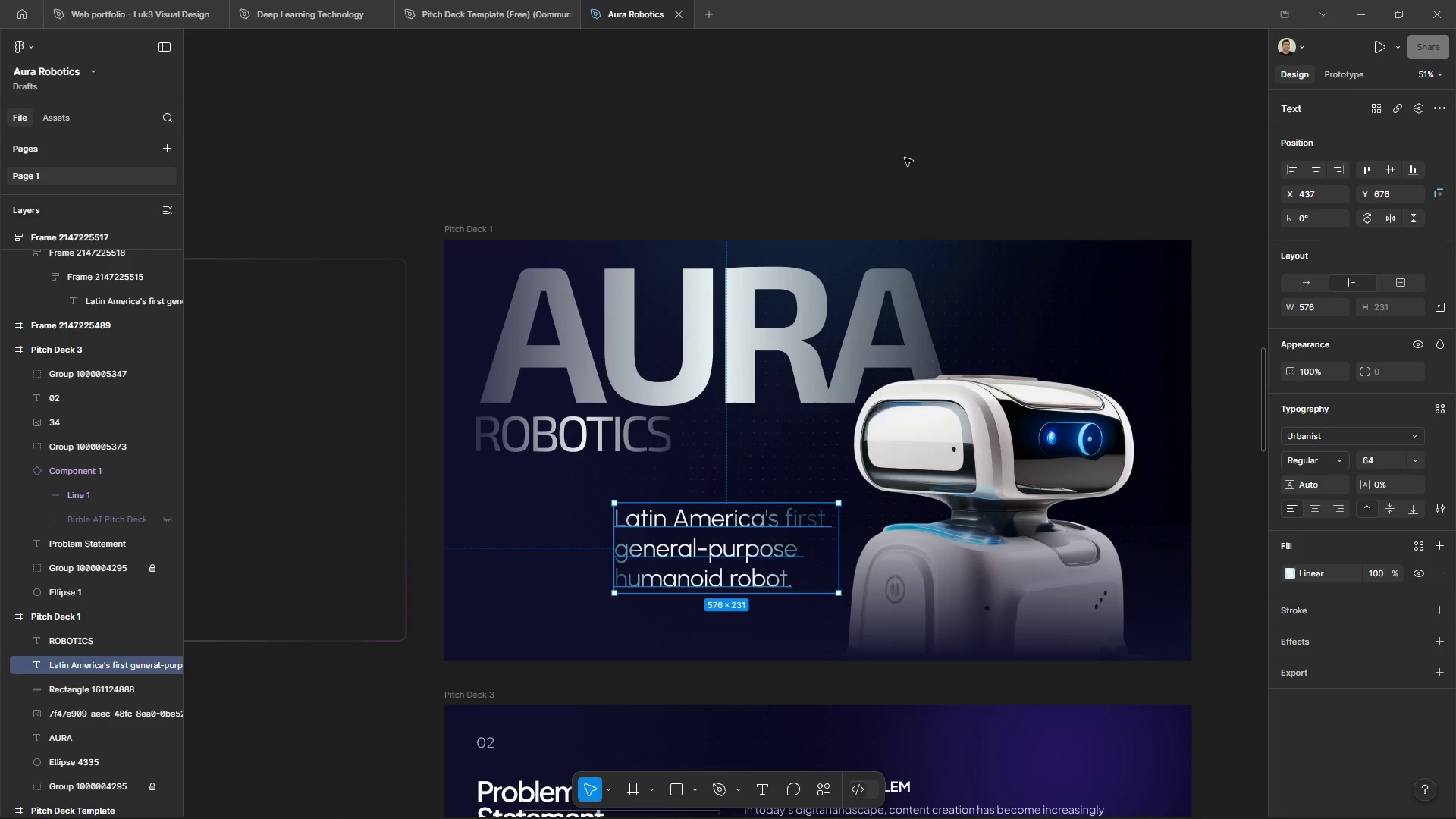 
key(Control+Z)
 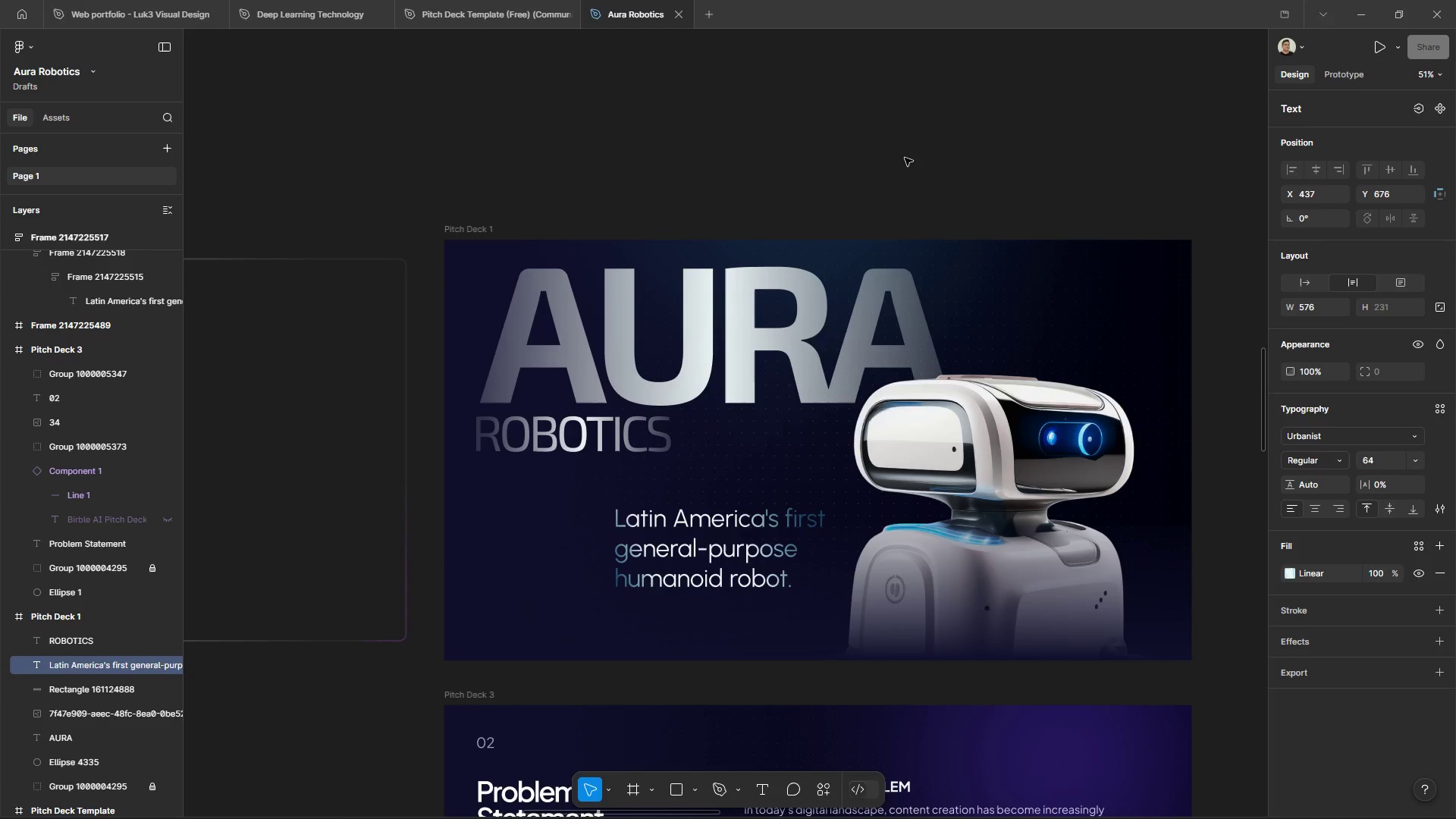 
key(Control+Z)
 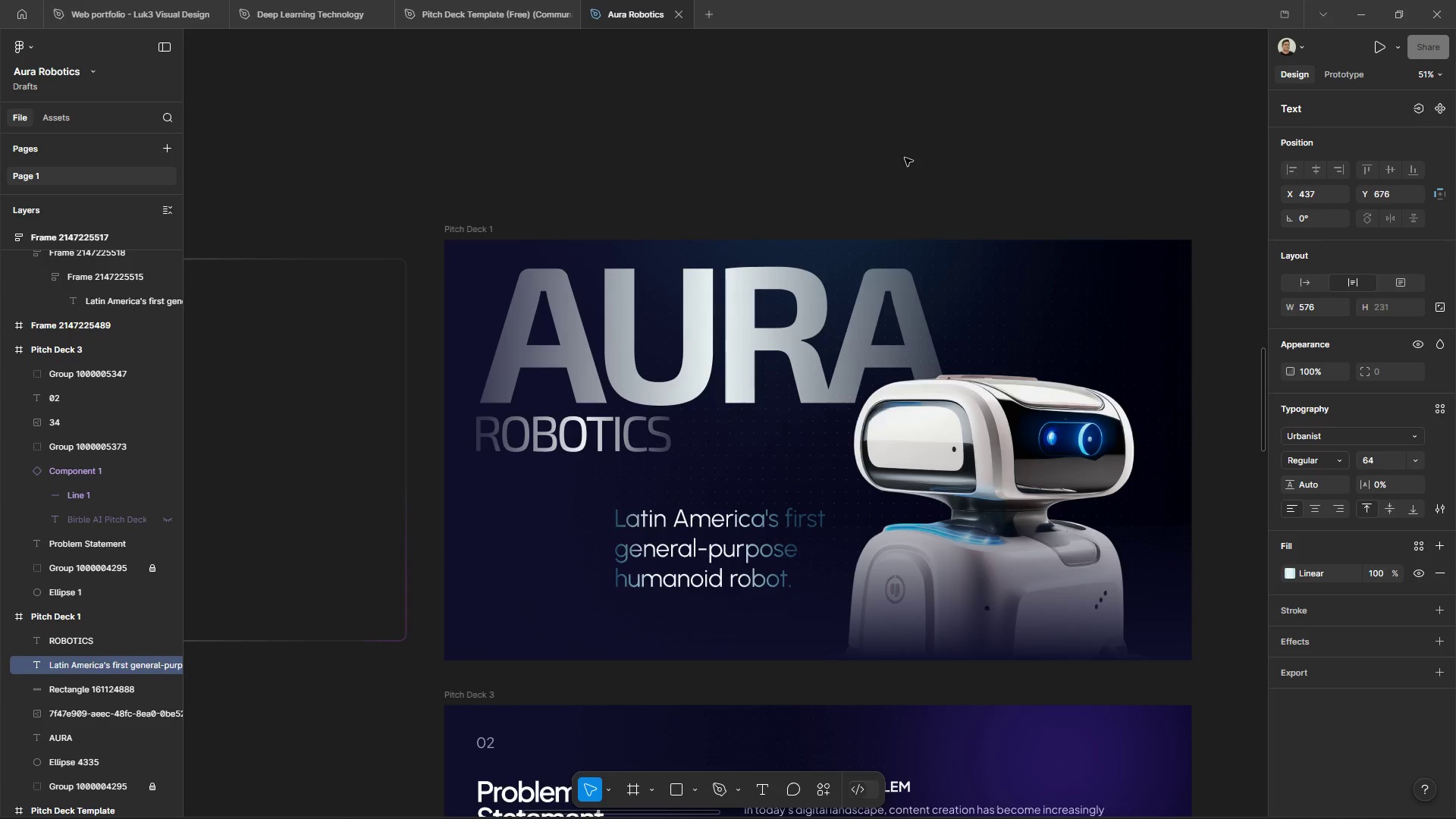 
key(Control+Z)
 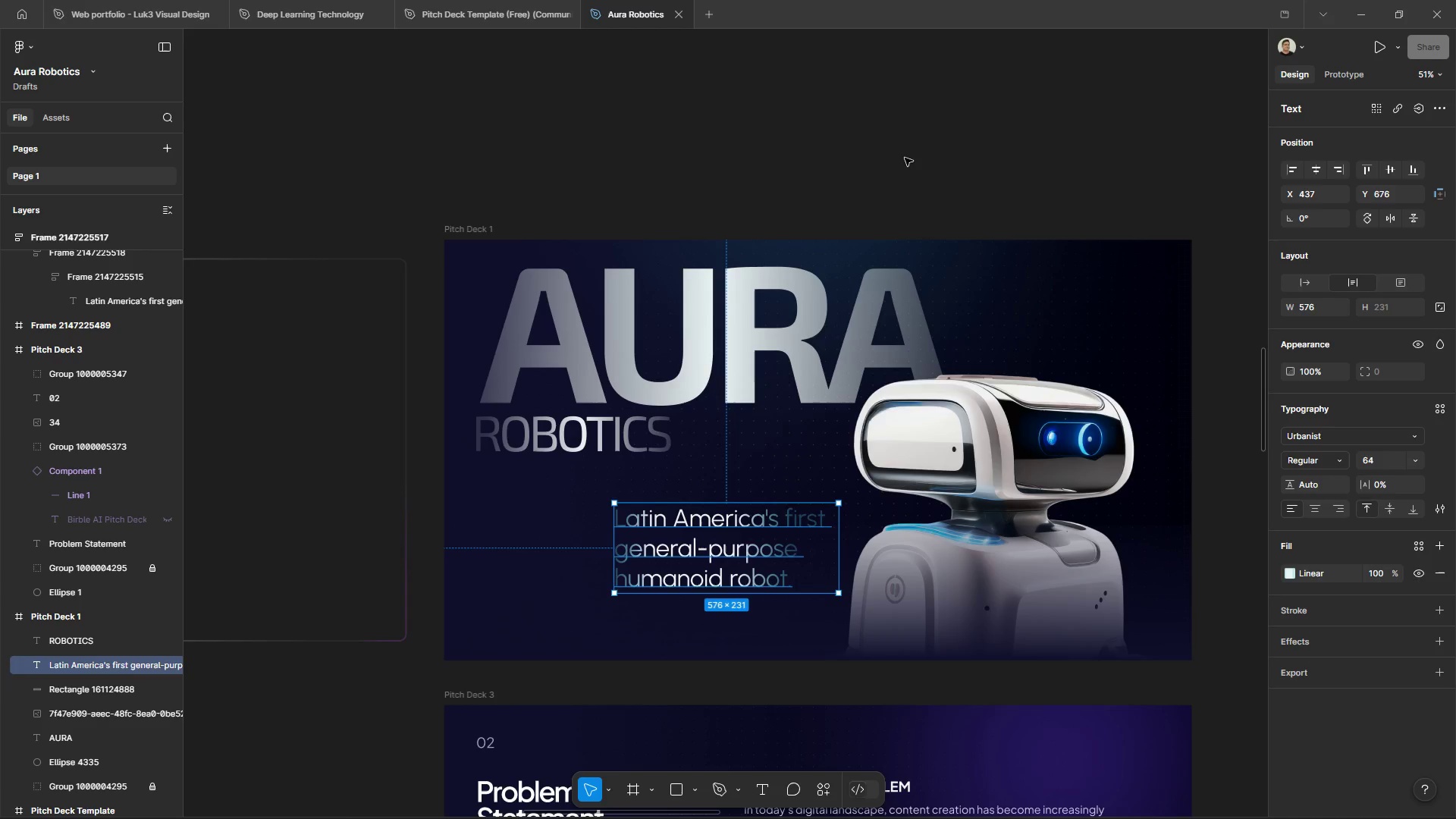 
double_click([905, 158])
 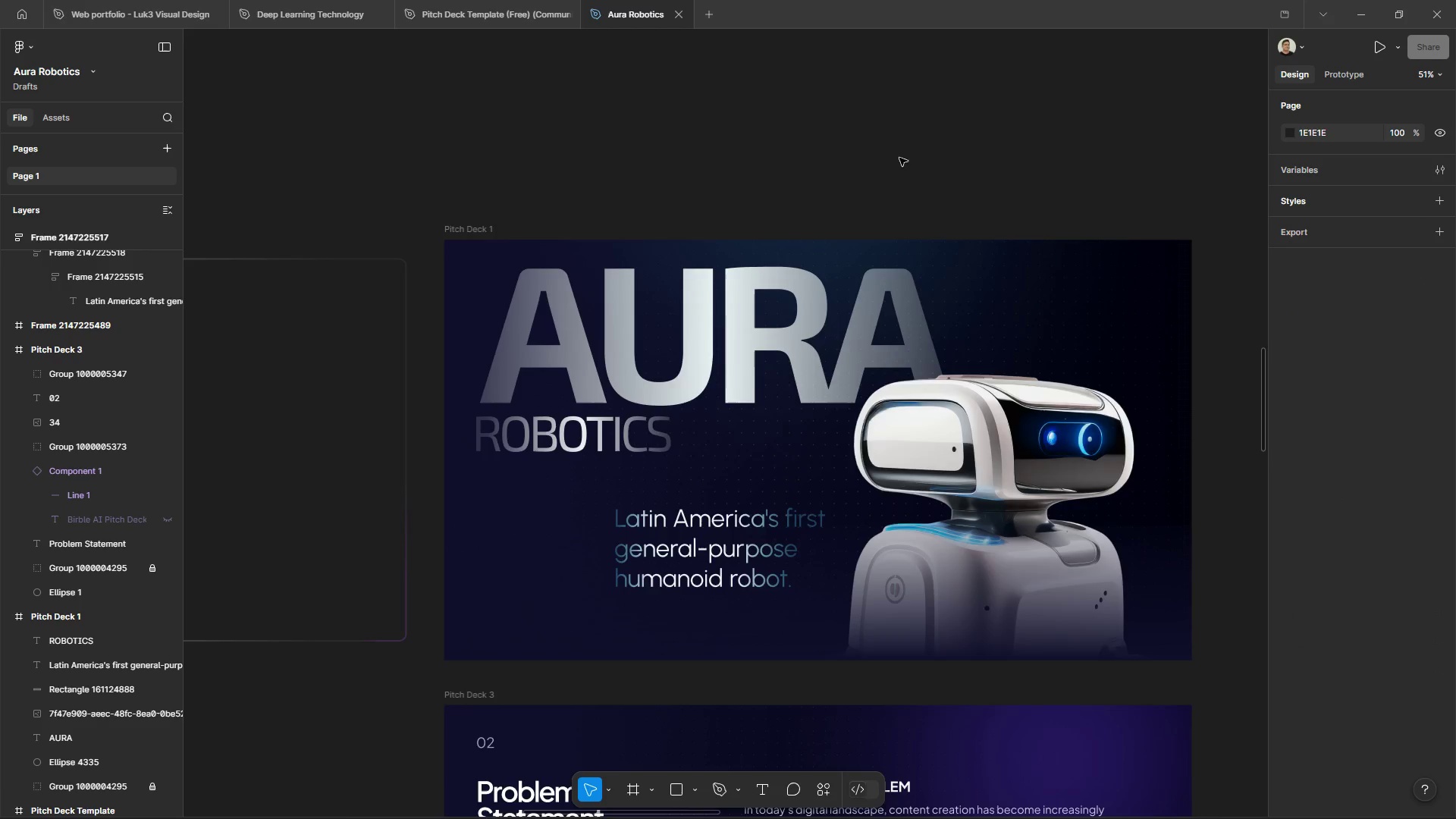 
hold_key(key=AltLeft, duration=1.5)
hold_key(key=ControlLeft, duration=2.72)
scroll: coordinate [812, 157], scroll_direction: down, amount: 8.0
 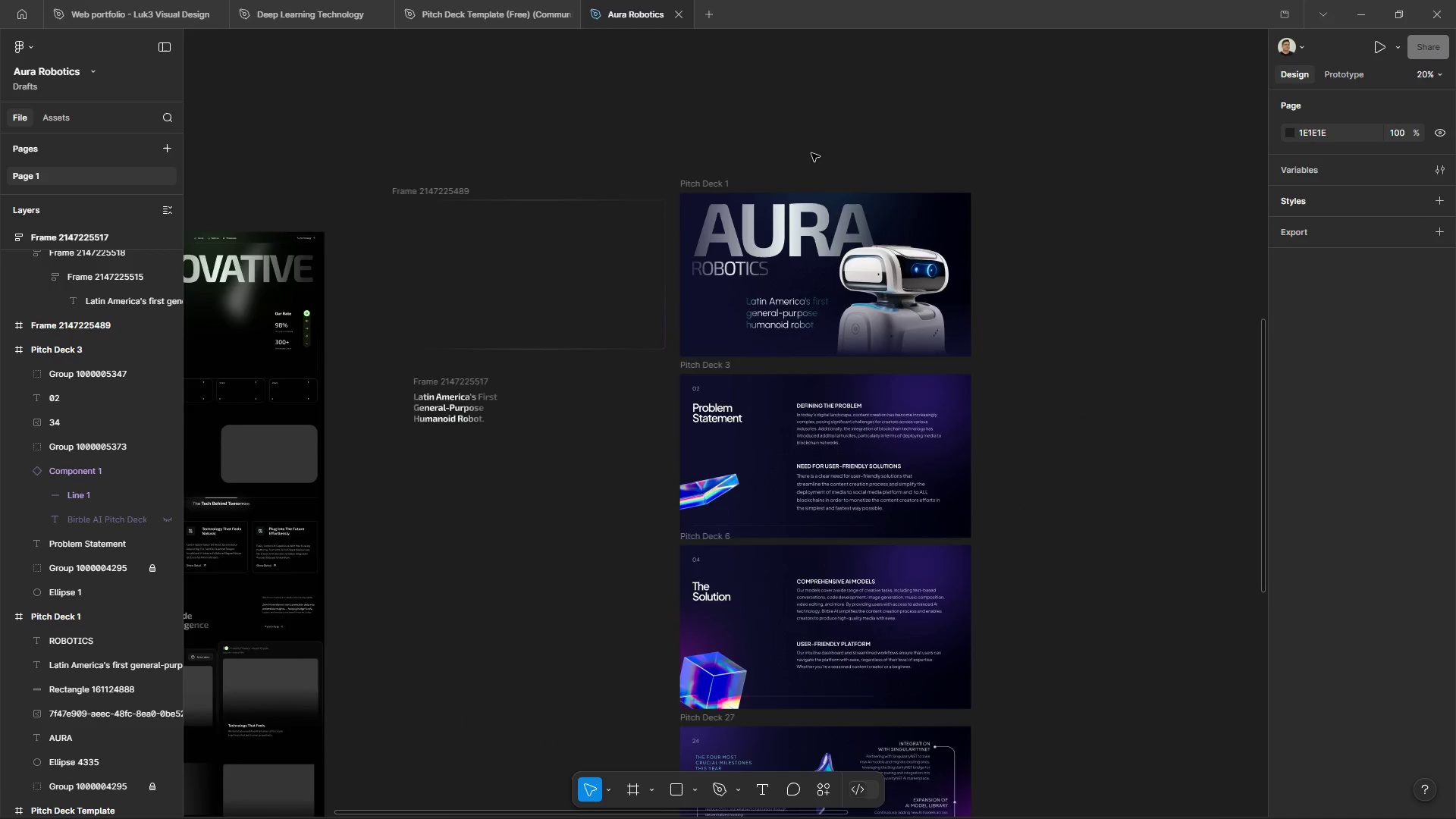 
hold_key(key=AltLeft, duration=1.2)
scroll: coordinate [742, 255], scroll_direction: up, amount: 8.0
 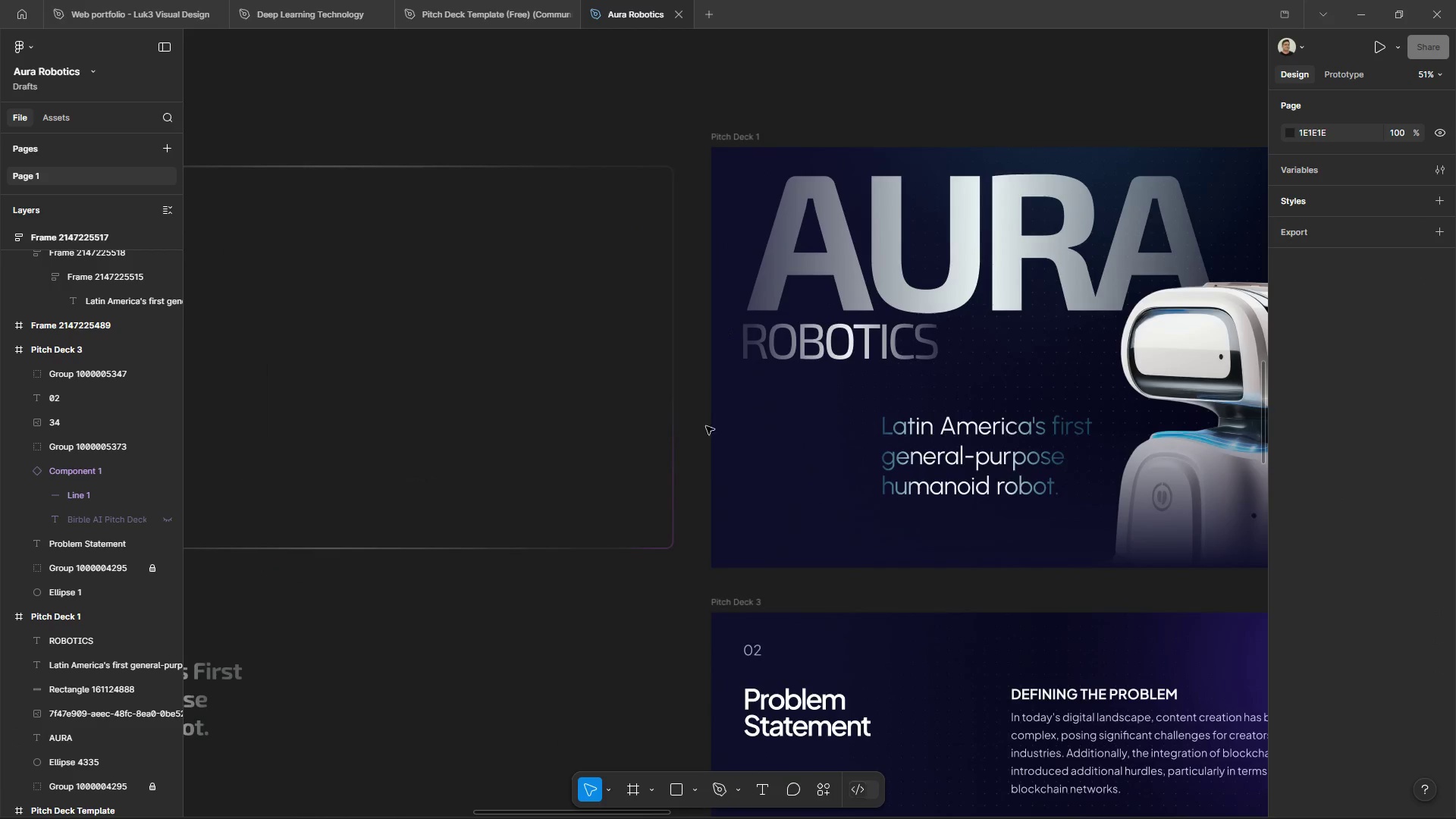 
hold_key(key=ControlLeft, duration=0.83)
 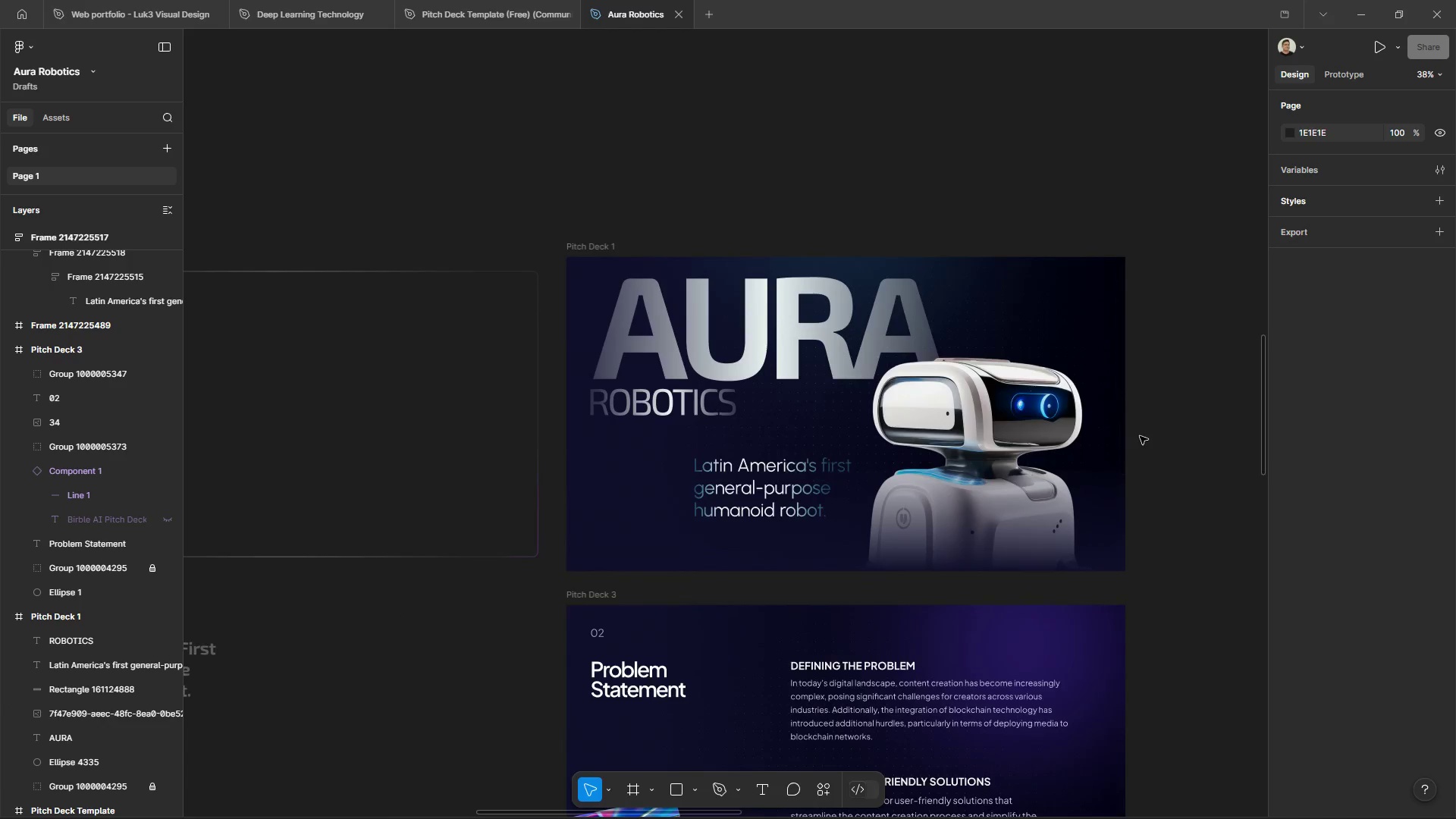 
hold_key(key=AltLeft, duration=0.81)
 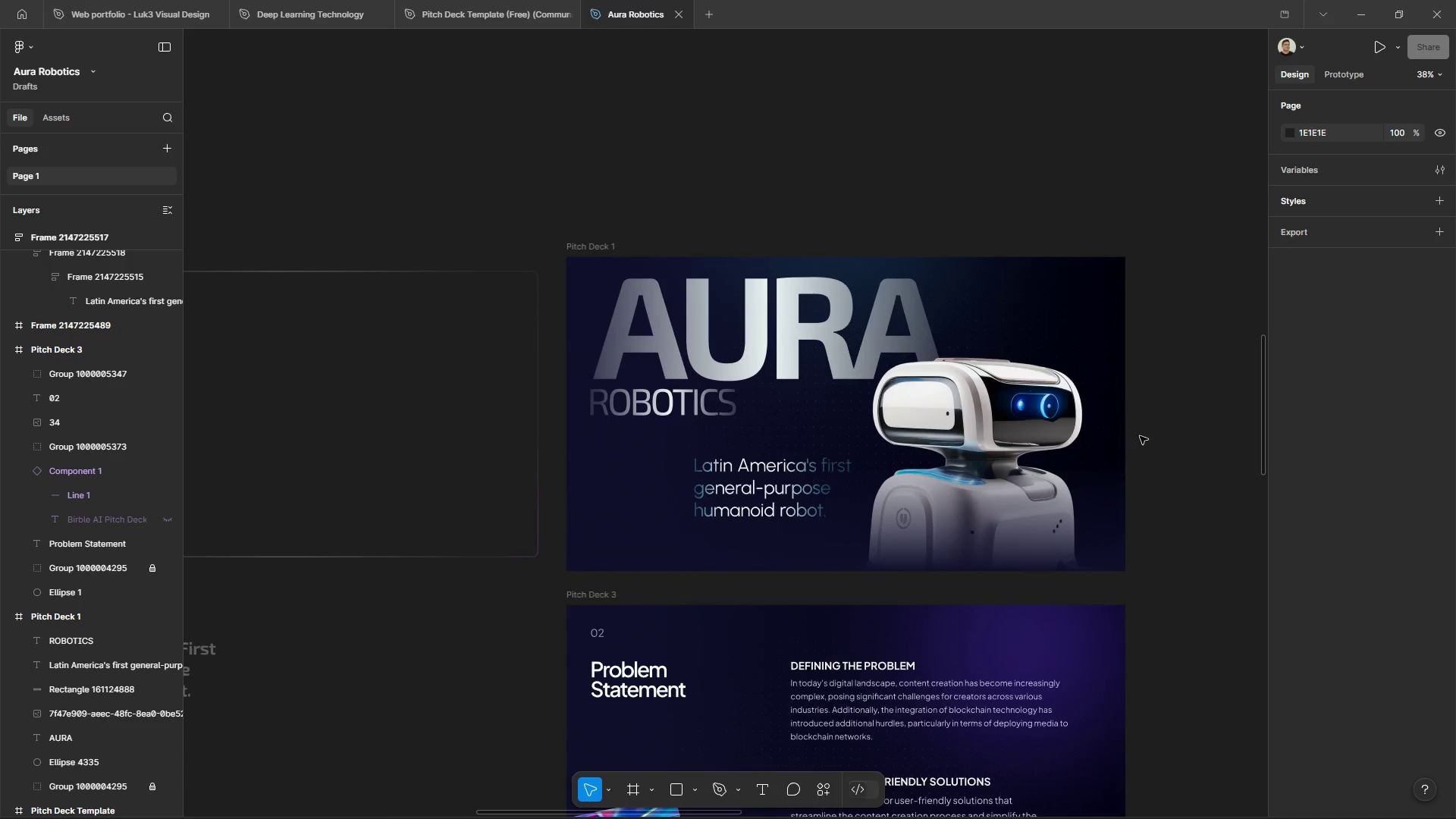 
left_click([1140, 436])
 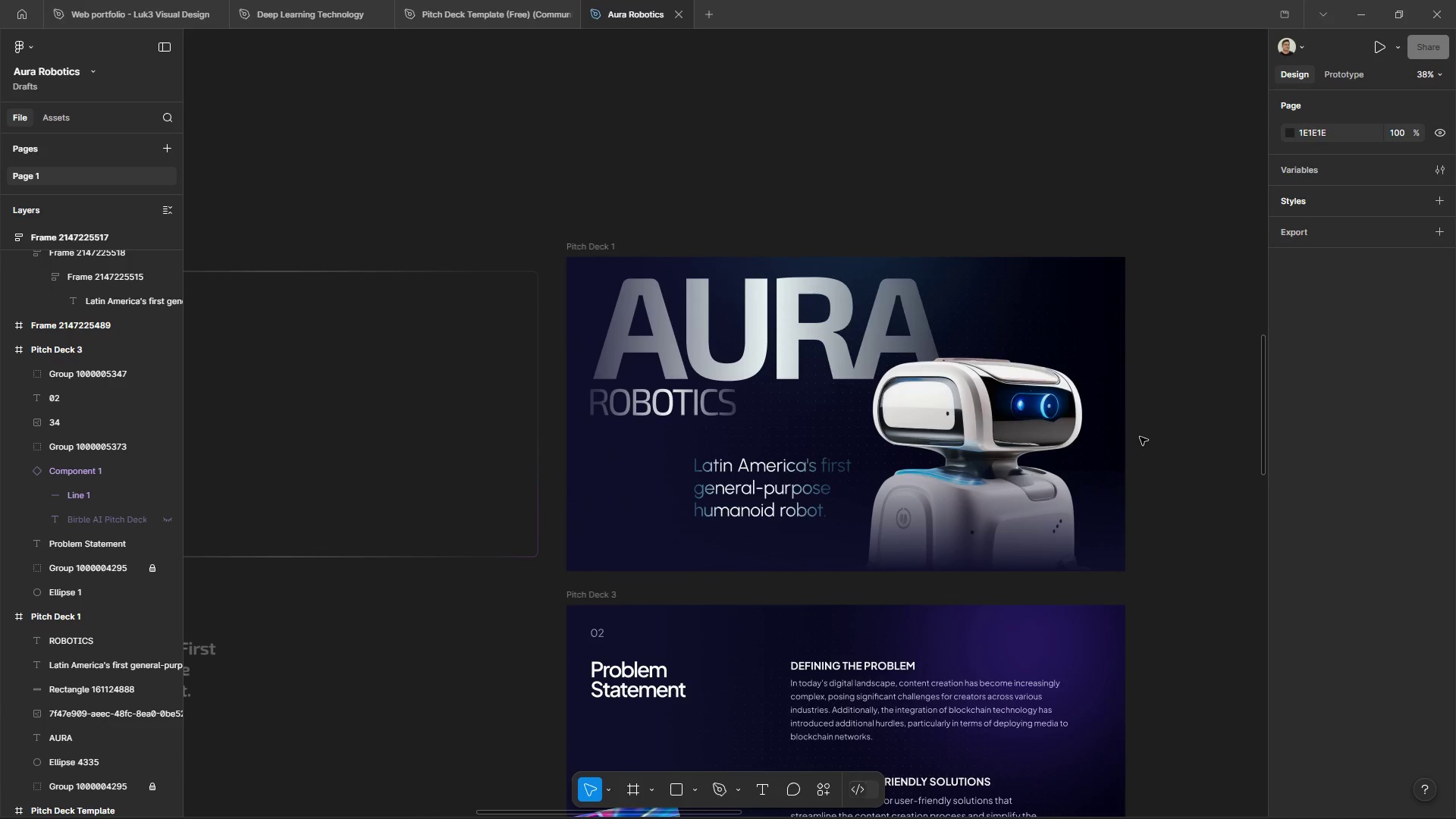 
scroll: coordinate [1042, 430], scroll_direction: down, amount: 1.0
 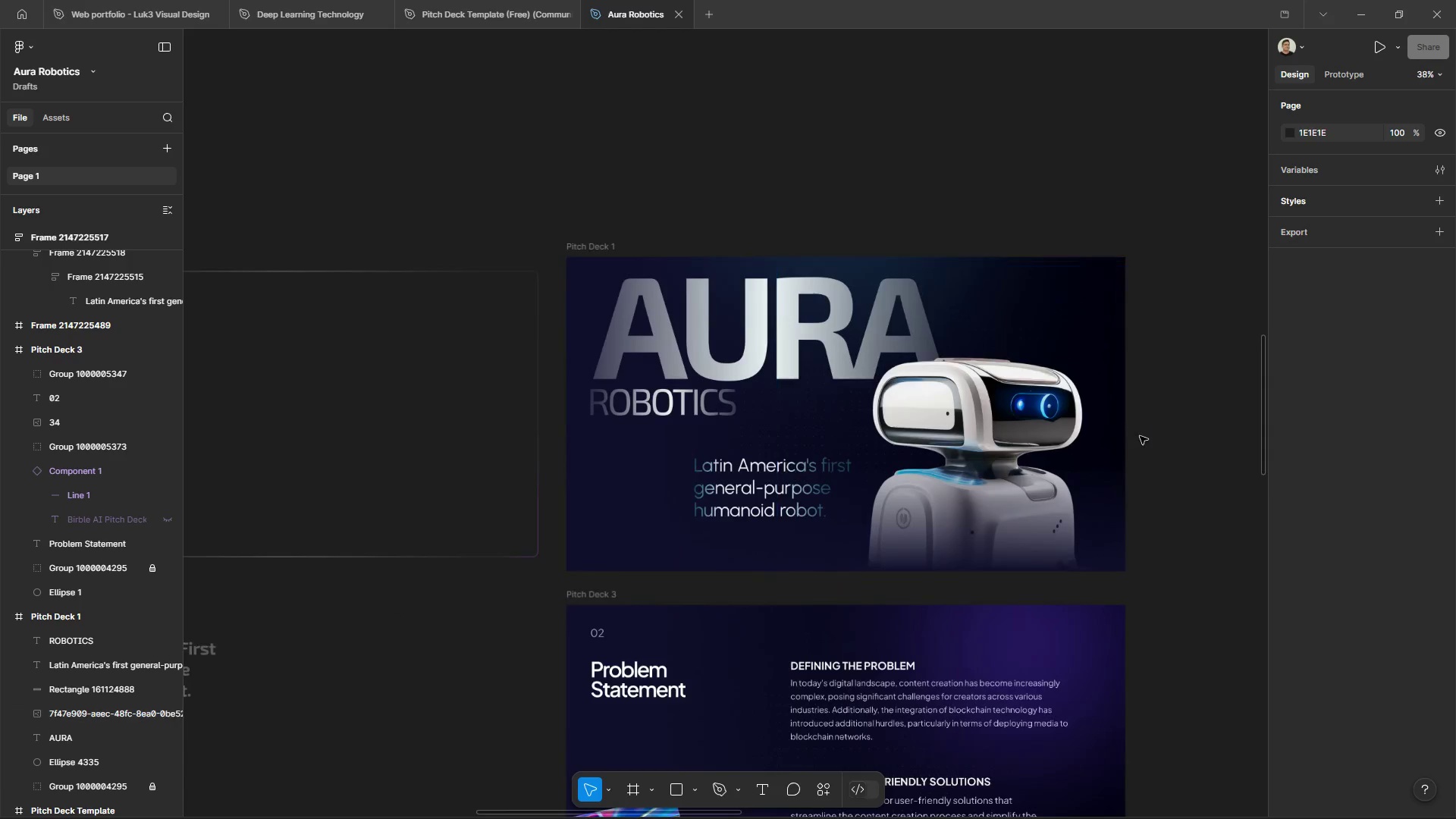 
hold_key(key=ControlLeft, duration=1.84)
hold_key(key=AltLeft, duration=0.61)
hold_key(key=AltLeft, duration=1.17)
scroll: coordinate [1140, 437], scroll_direction: up, amount: 2.0
 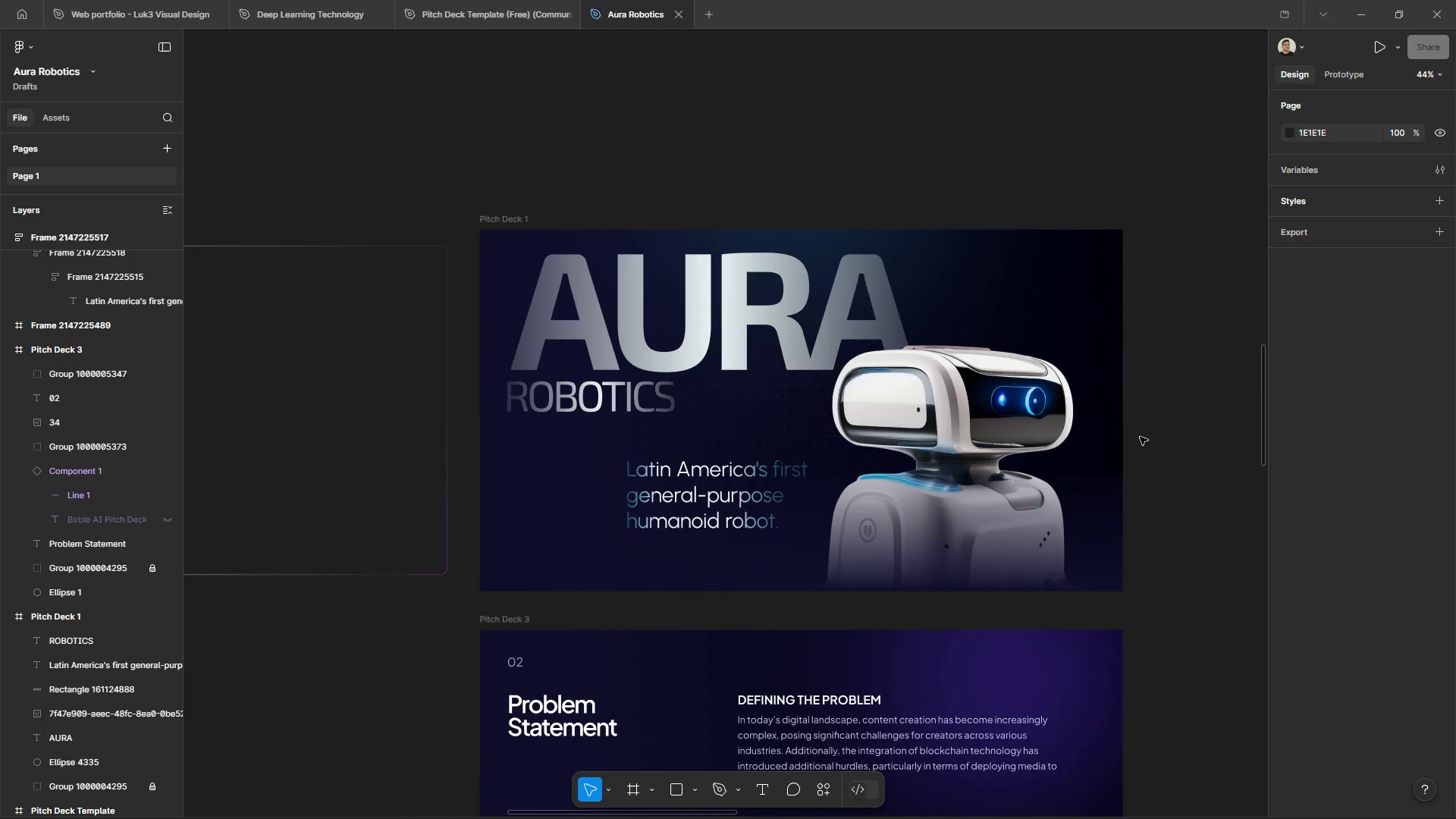 
left_click_drag(start_coordinate=[765, 171], to_coordinate=[866, 169])
 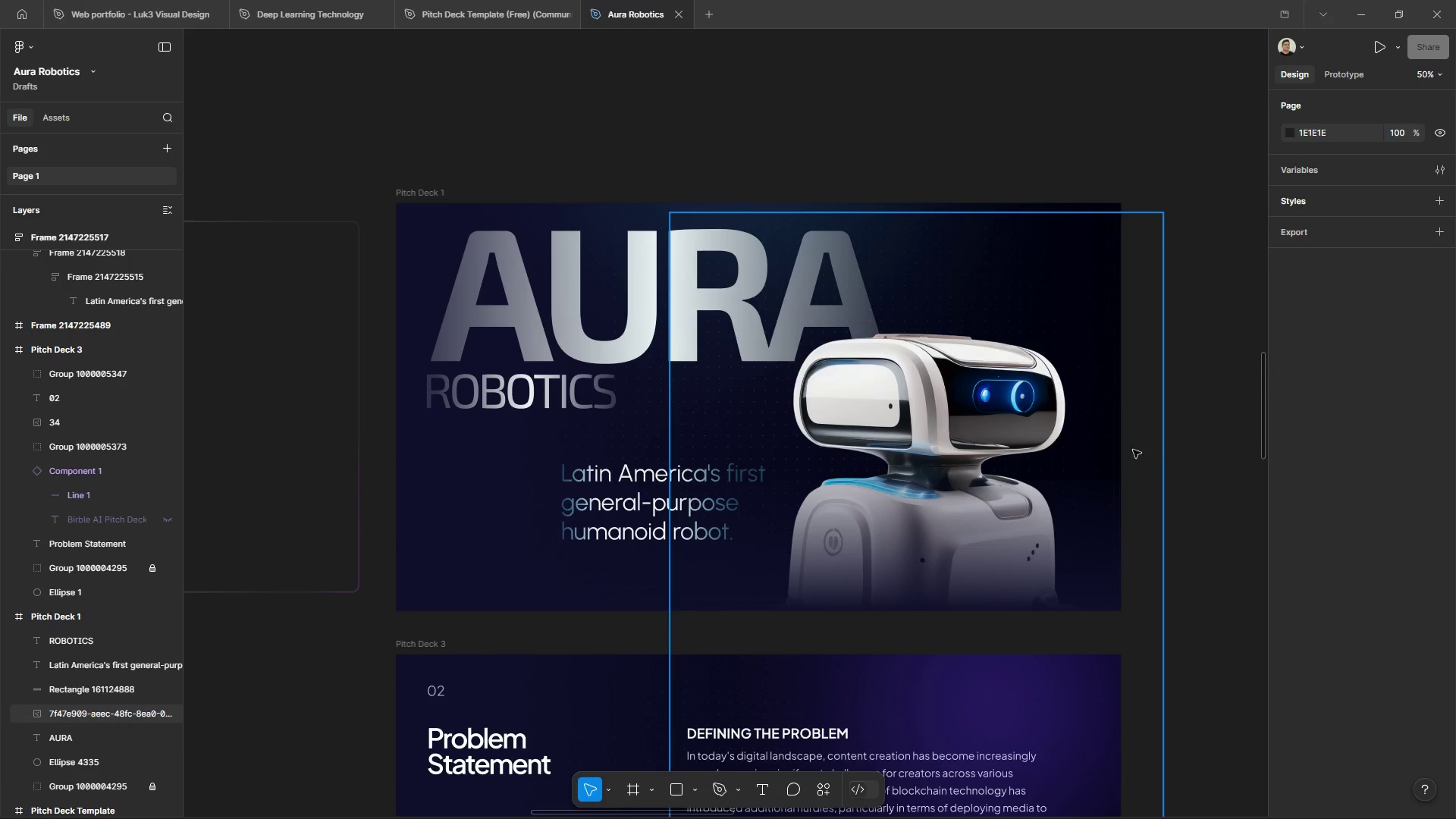 
left_click([1175, 455])
 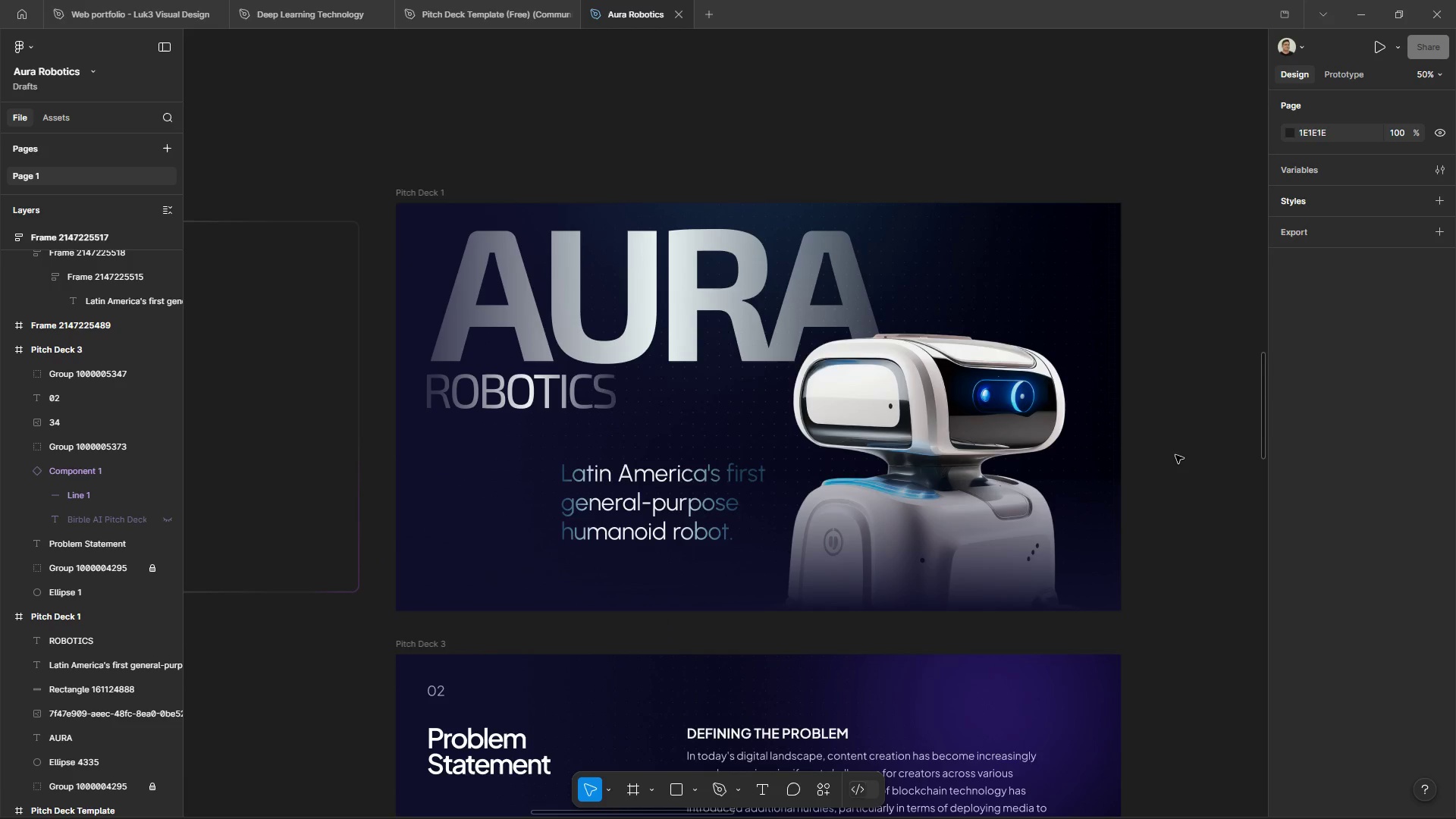 
scroll: coordinate [1175, 455], scroll_direction: down, amount: 3.0
 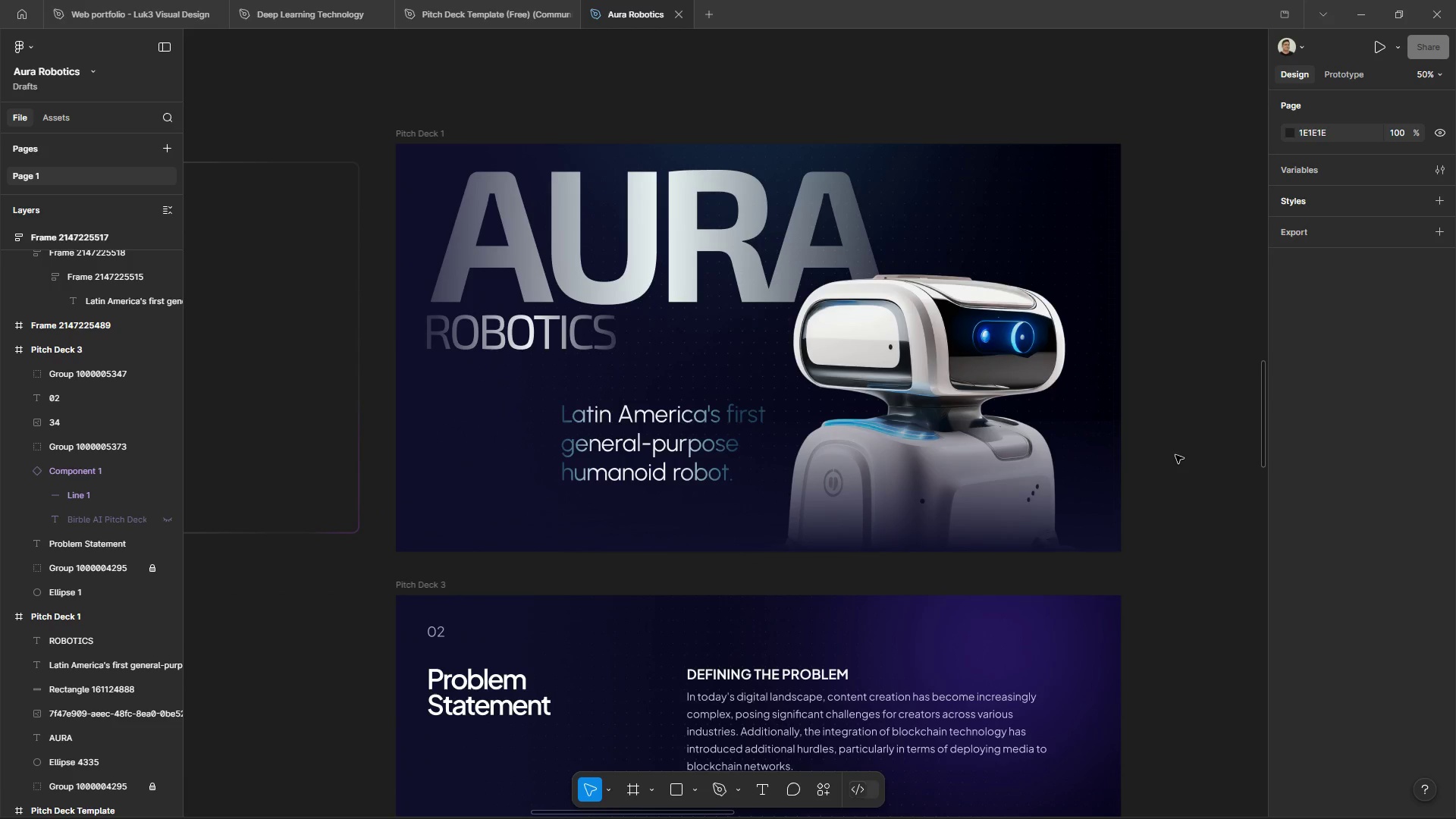 
scroll: coordinate [1175, 455], scroll_direction: up, amount: 4.0
 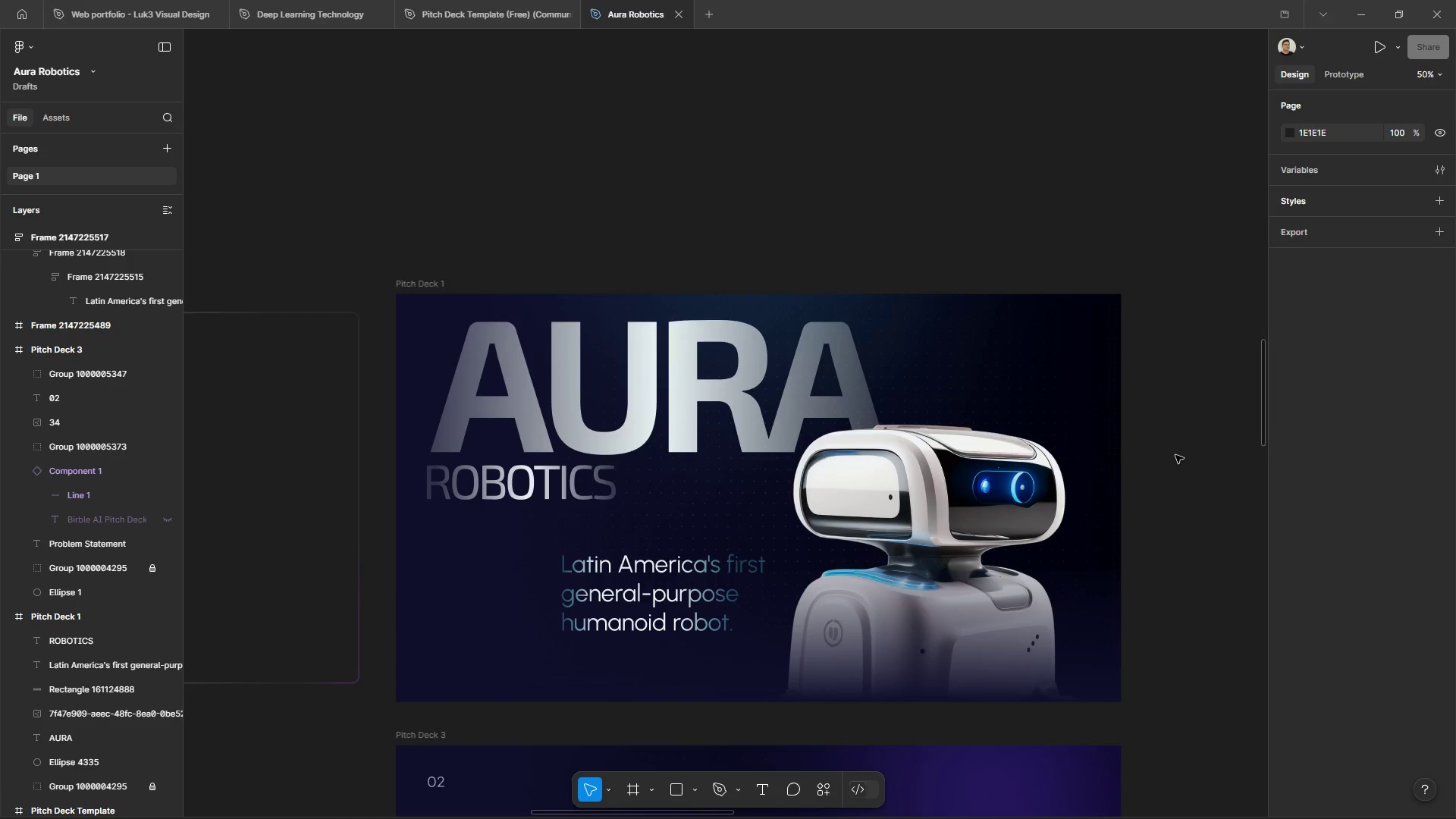 
scroll: coordinate [1175, 455], scroll_direction: down, amount: 10.0
 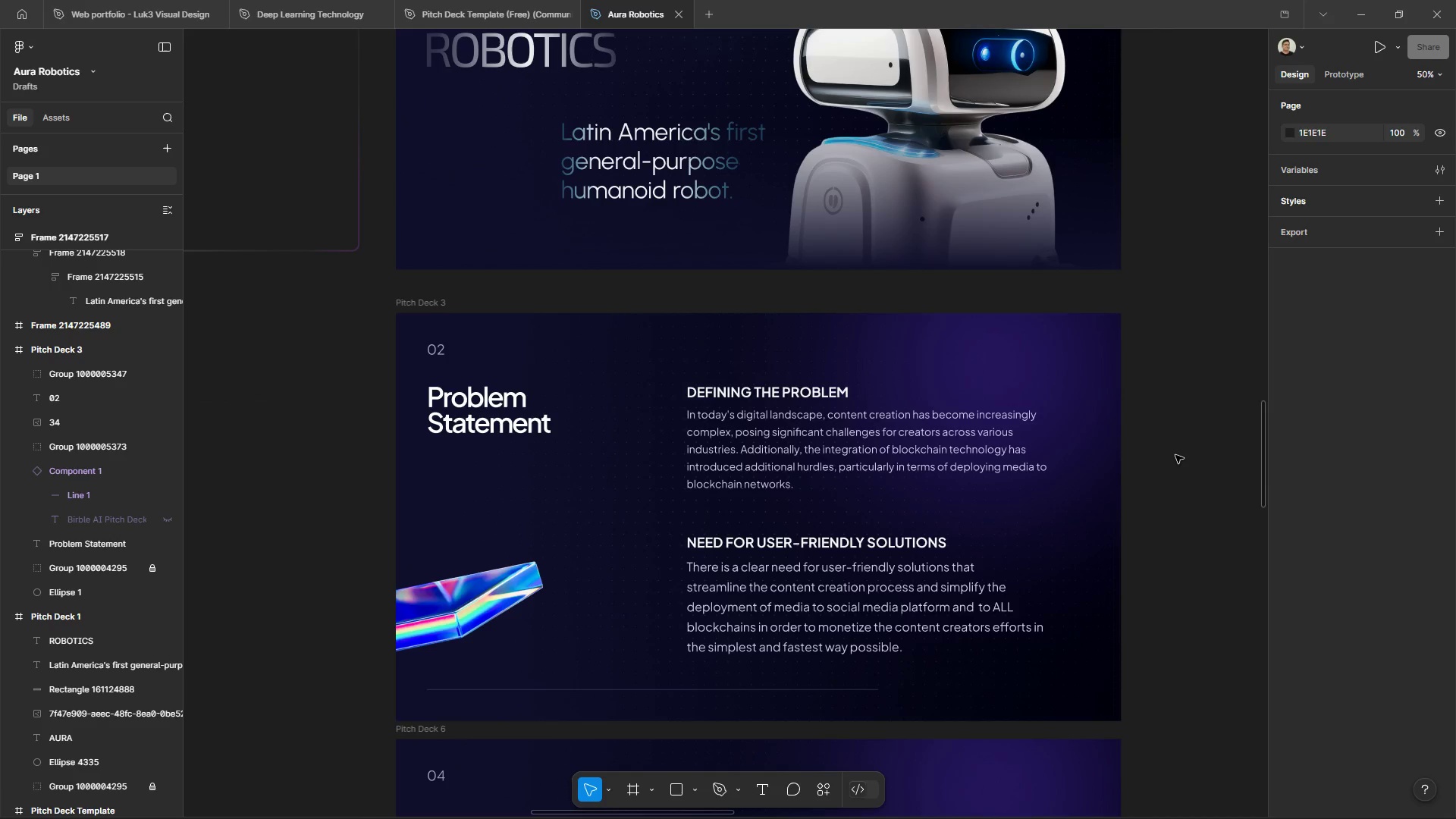 
scroll: coordinate [693, 416], scroll_direction: up, amount: 9.0
 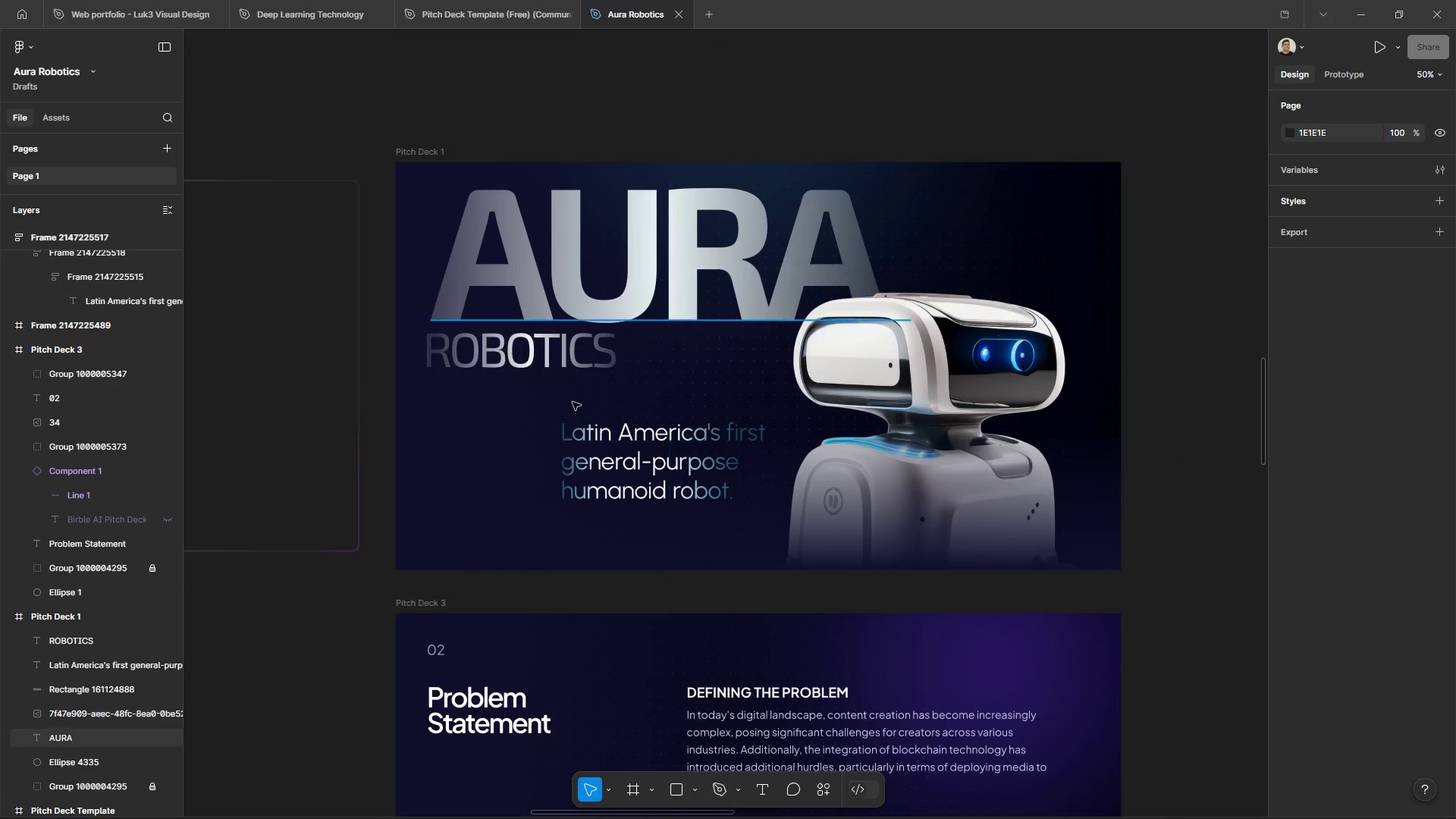 
scroll: coordinate [508, 519], scroll_direction: down, amount: 3.0
 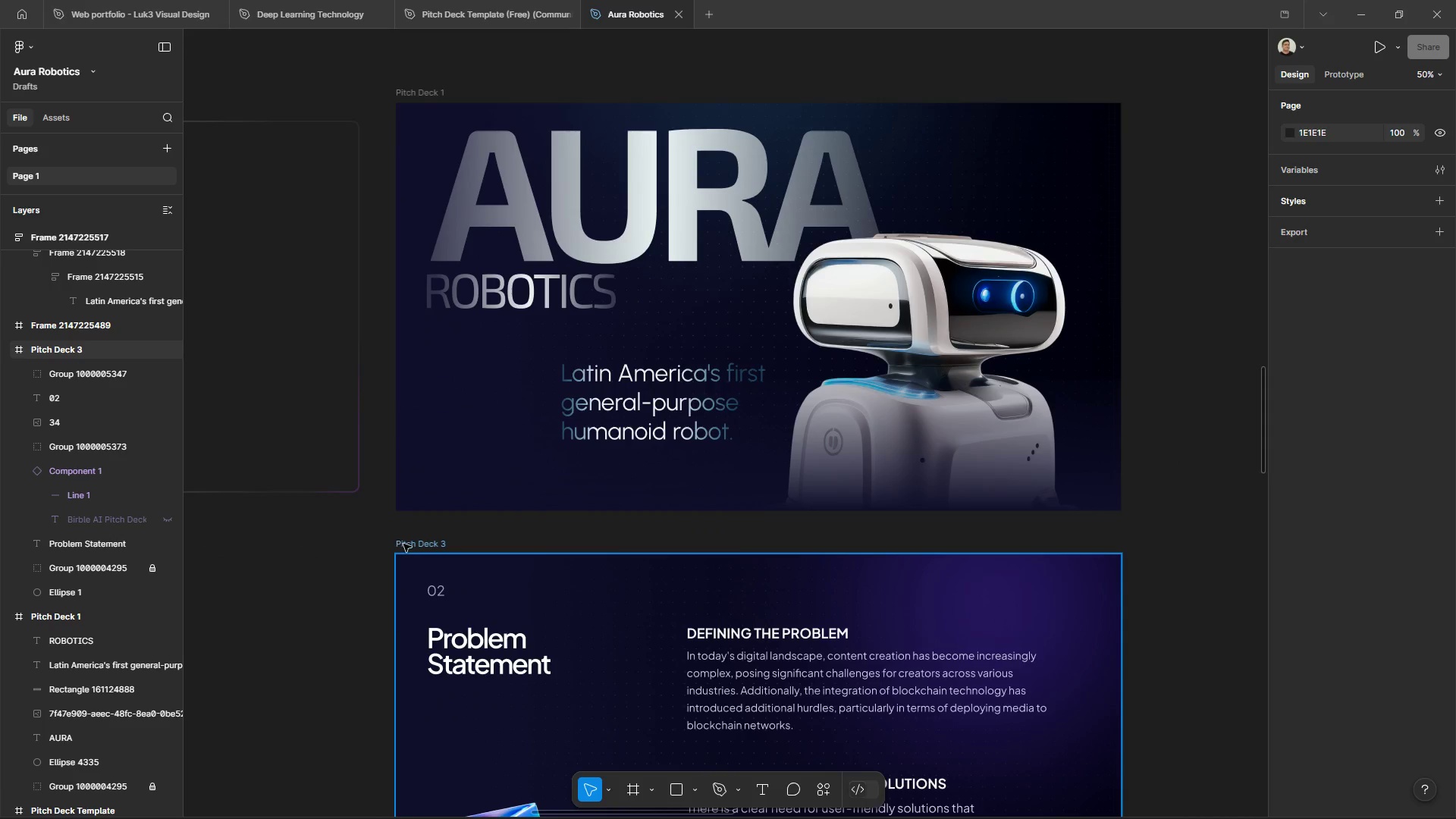 
double_click([408, 544])
 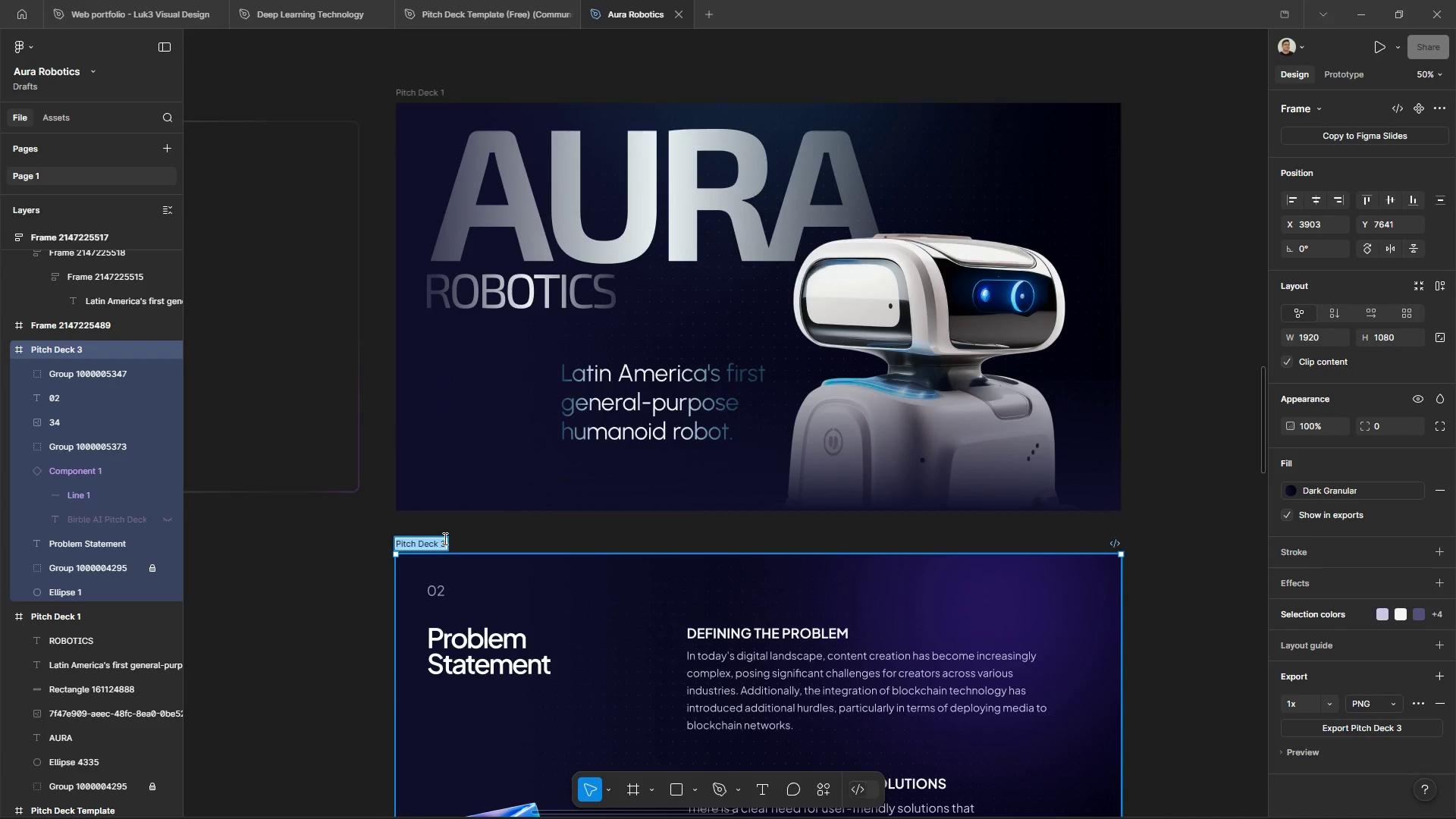 
left_click([444, 532])
 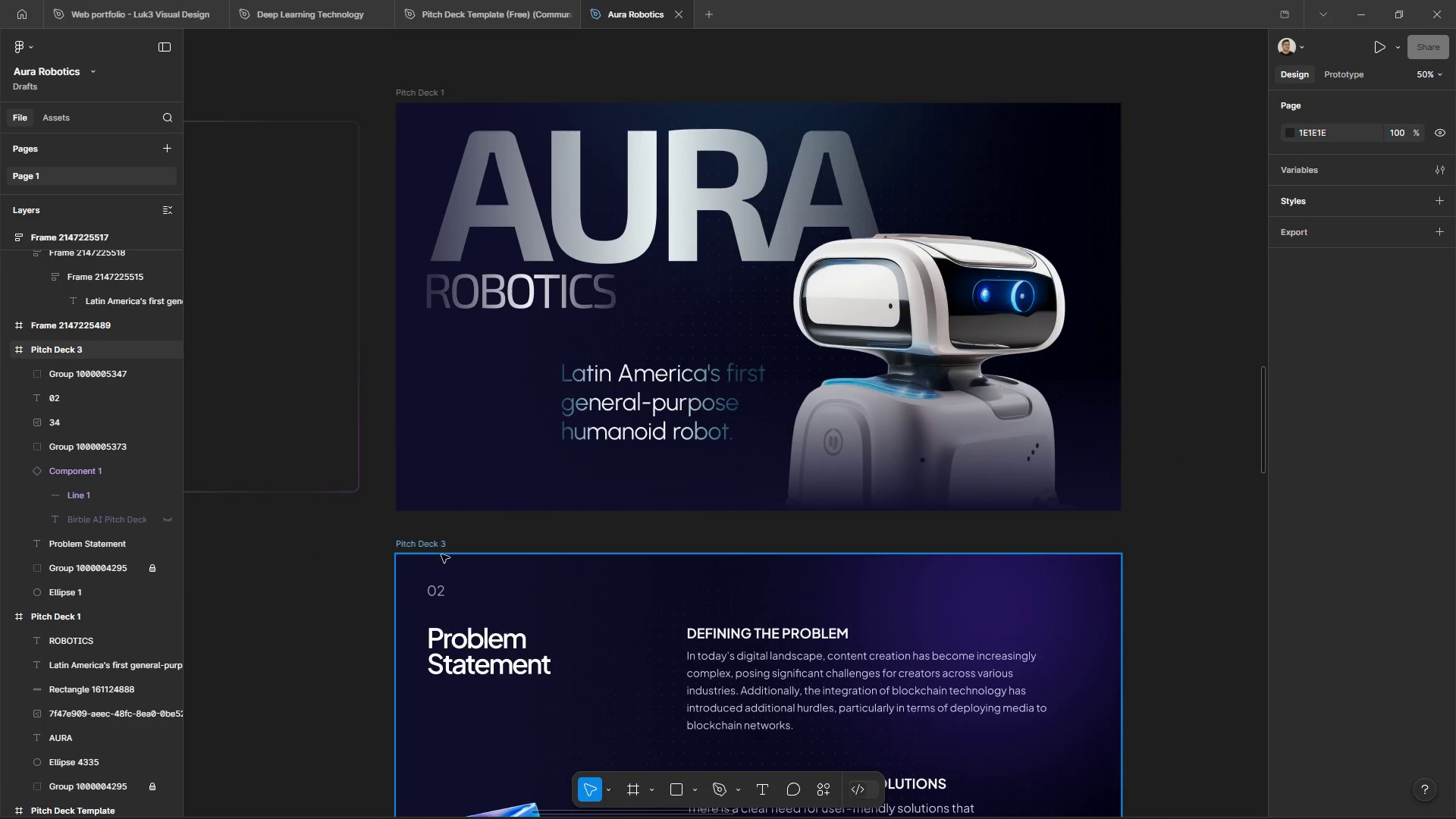 
left_click([442, 554])
 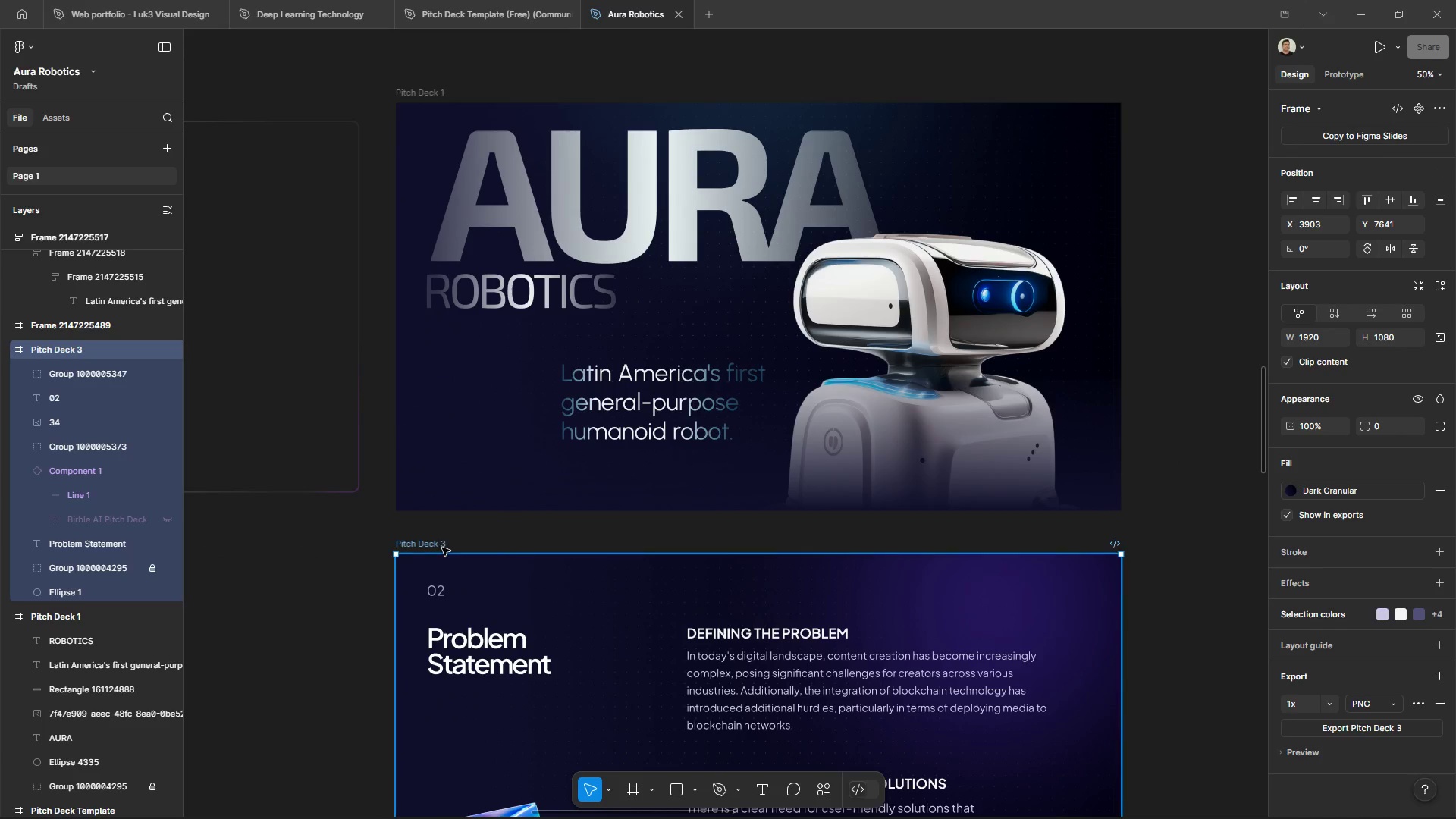 
double_click([442, 548])
 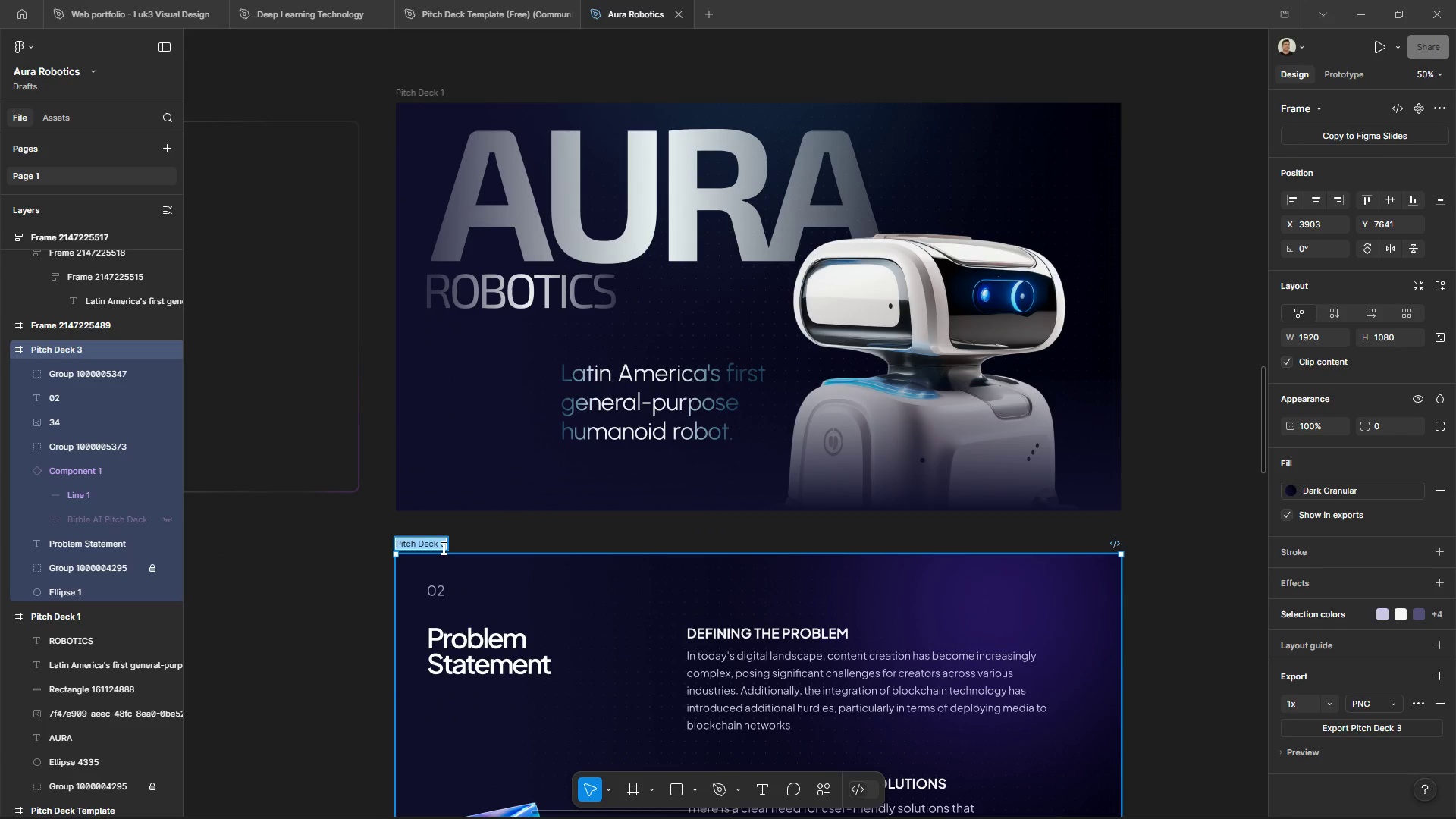 
left_click([442, 548])
 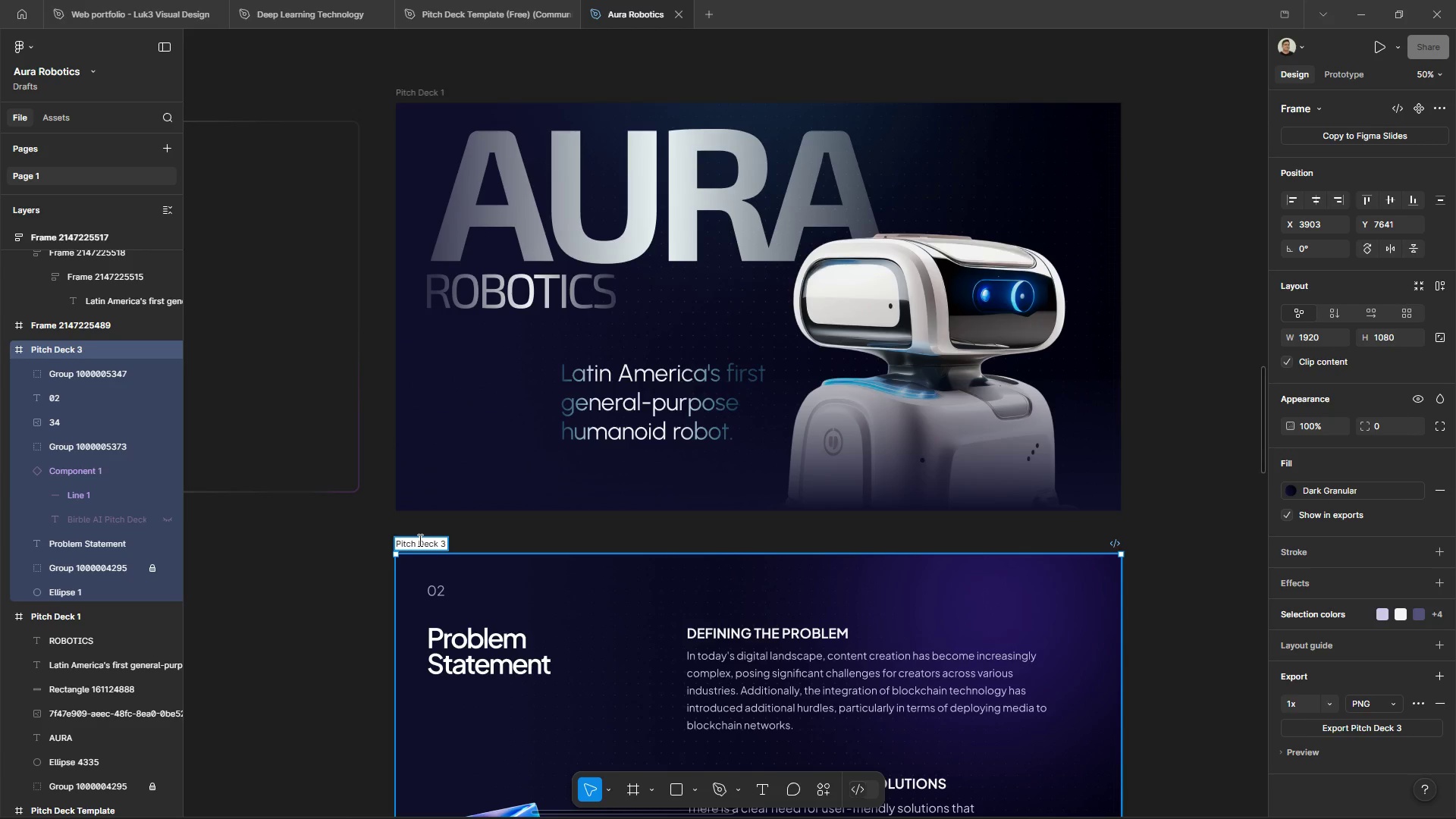 
key(ArrowRight)
 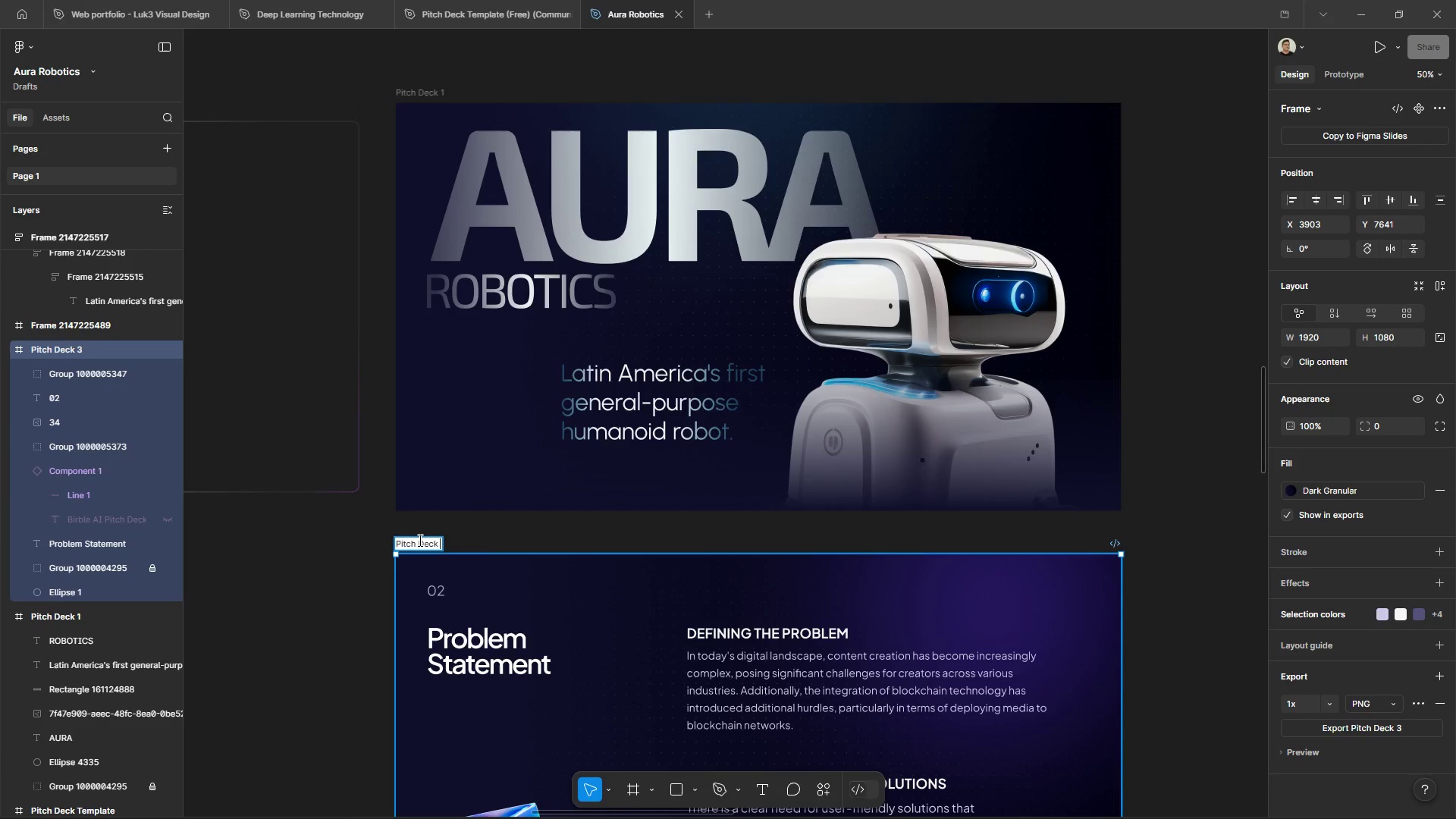 
key(Backspace)
 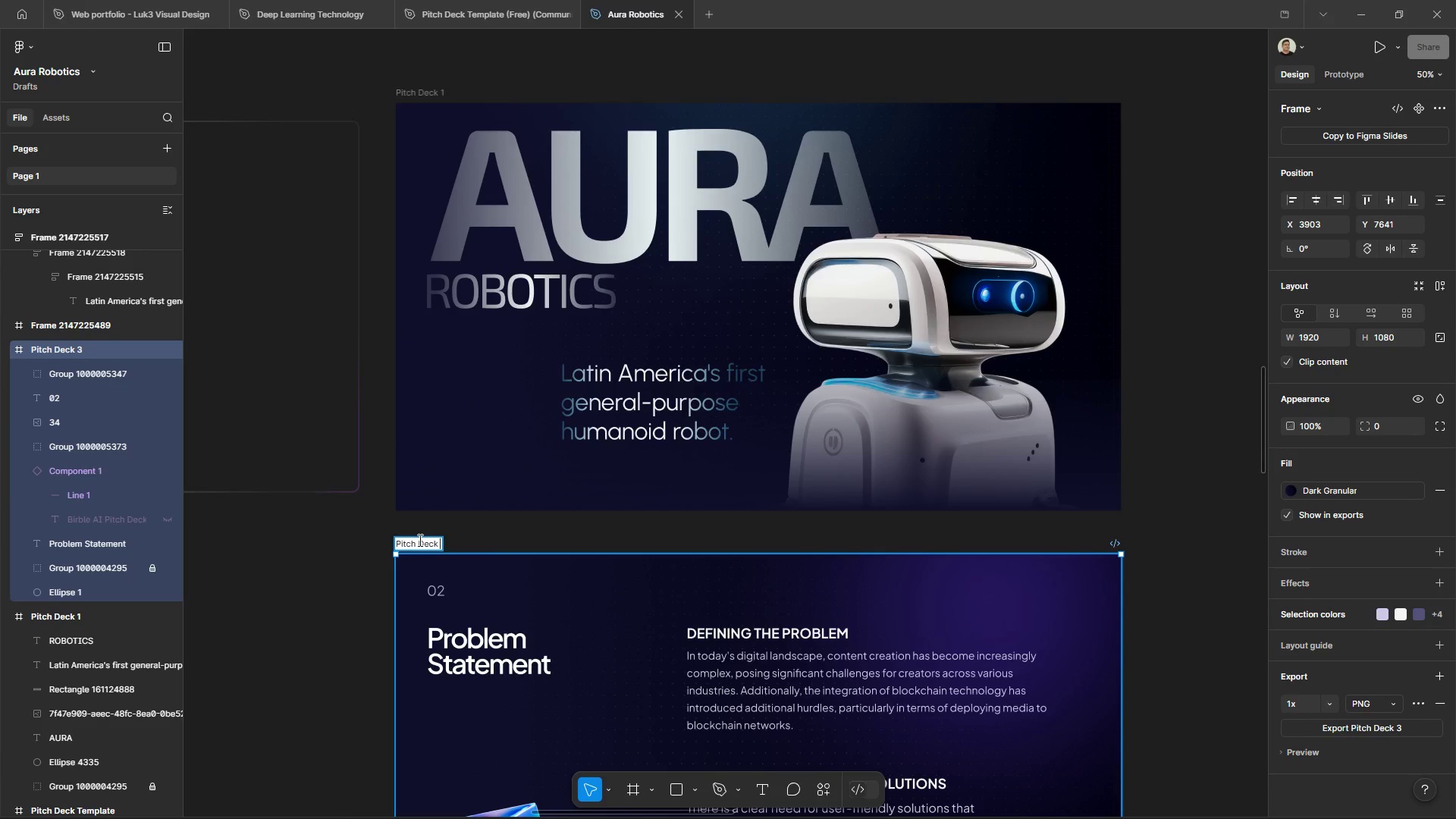 
key(2)
 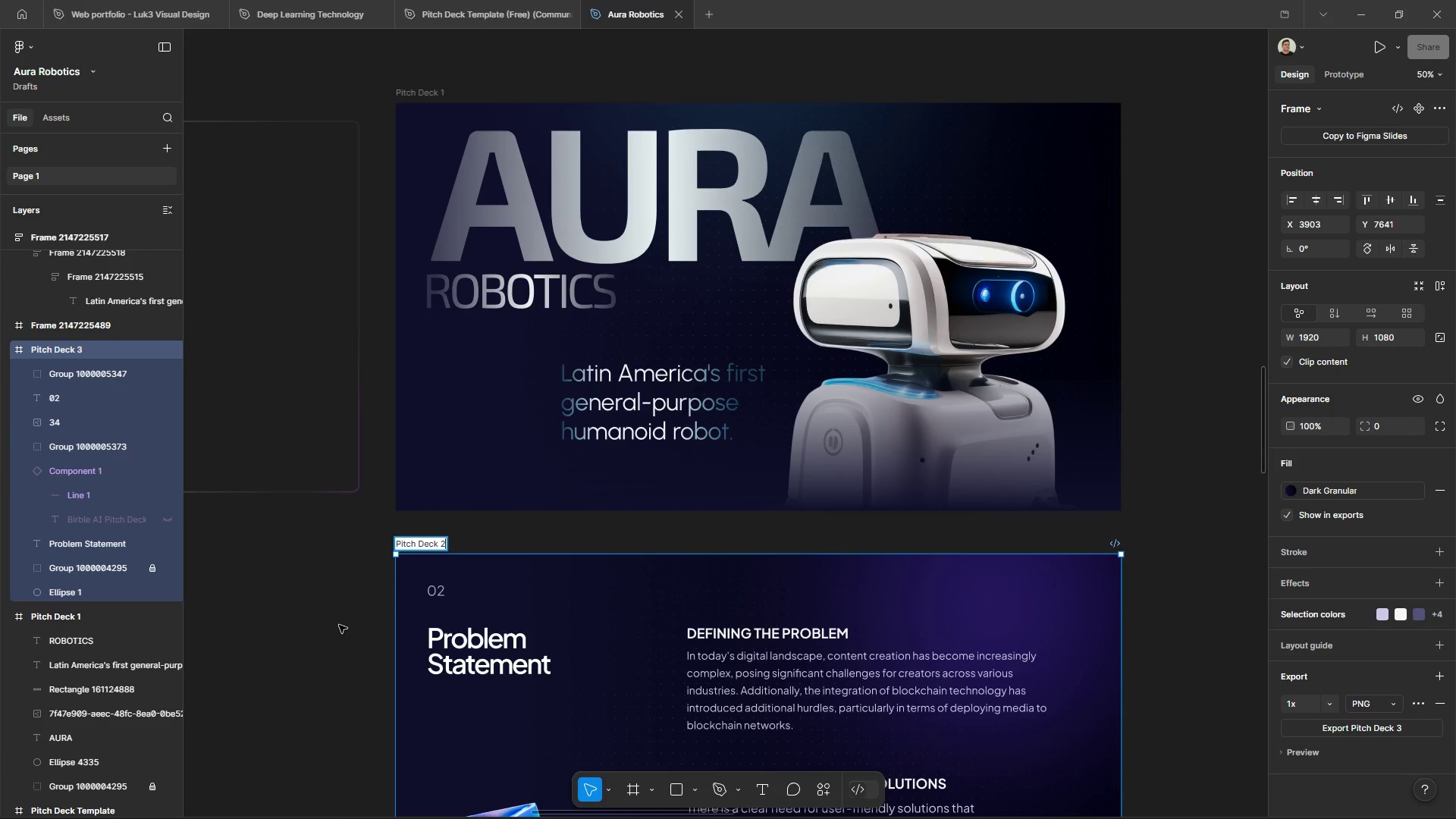 
left_click([339, 625])
 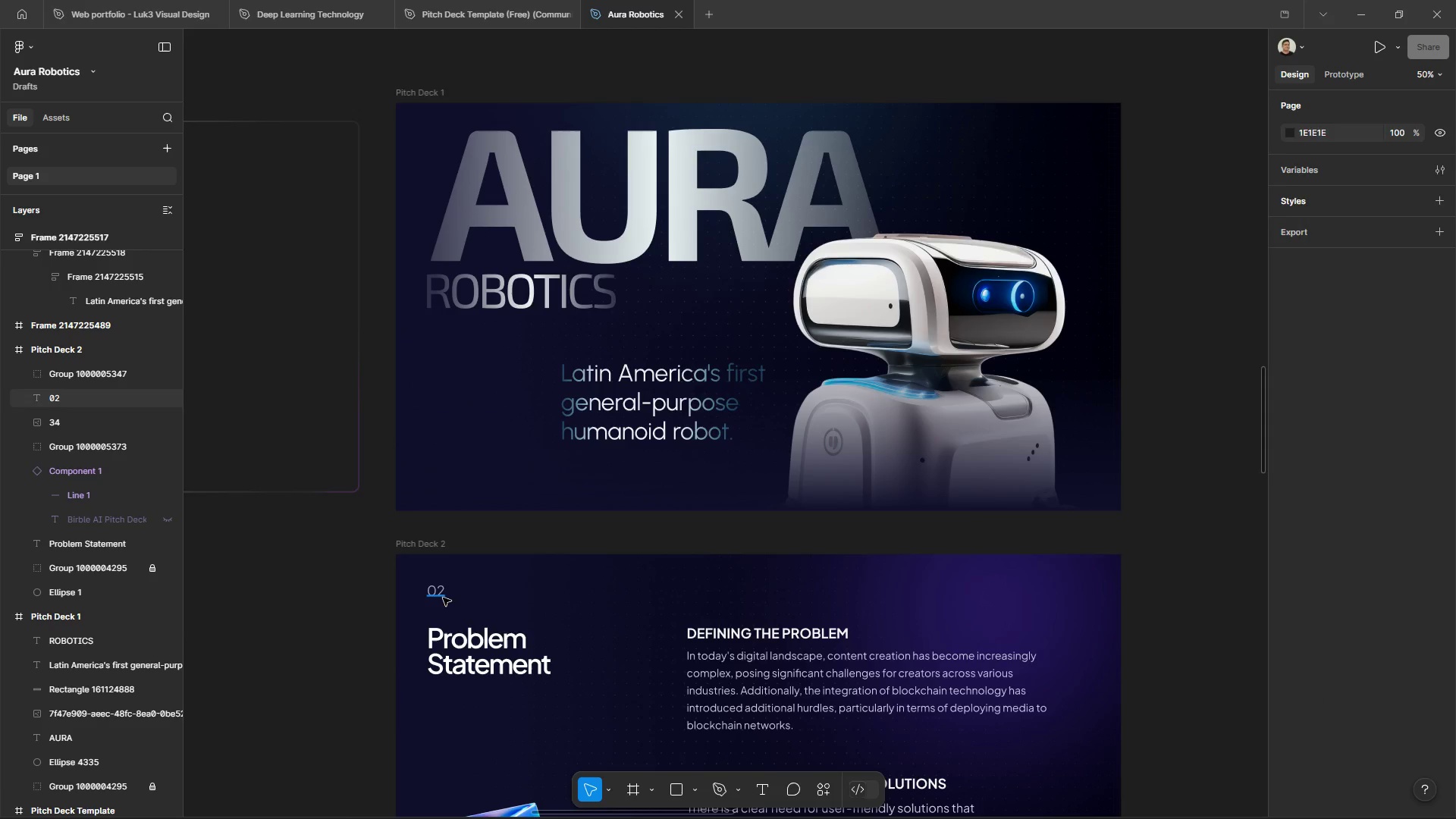 
double_click([443, 598])
 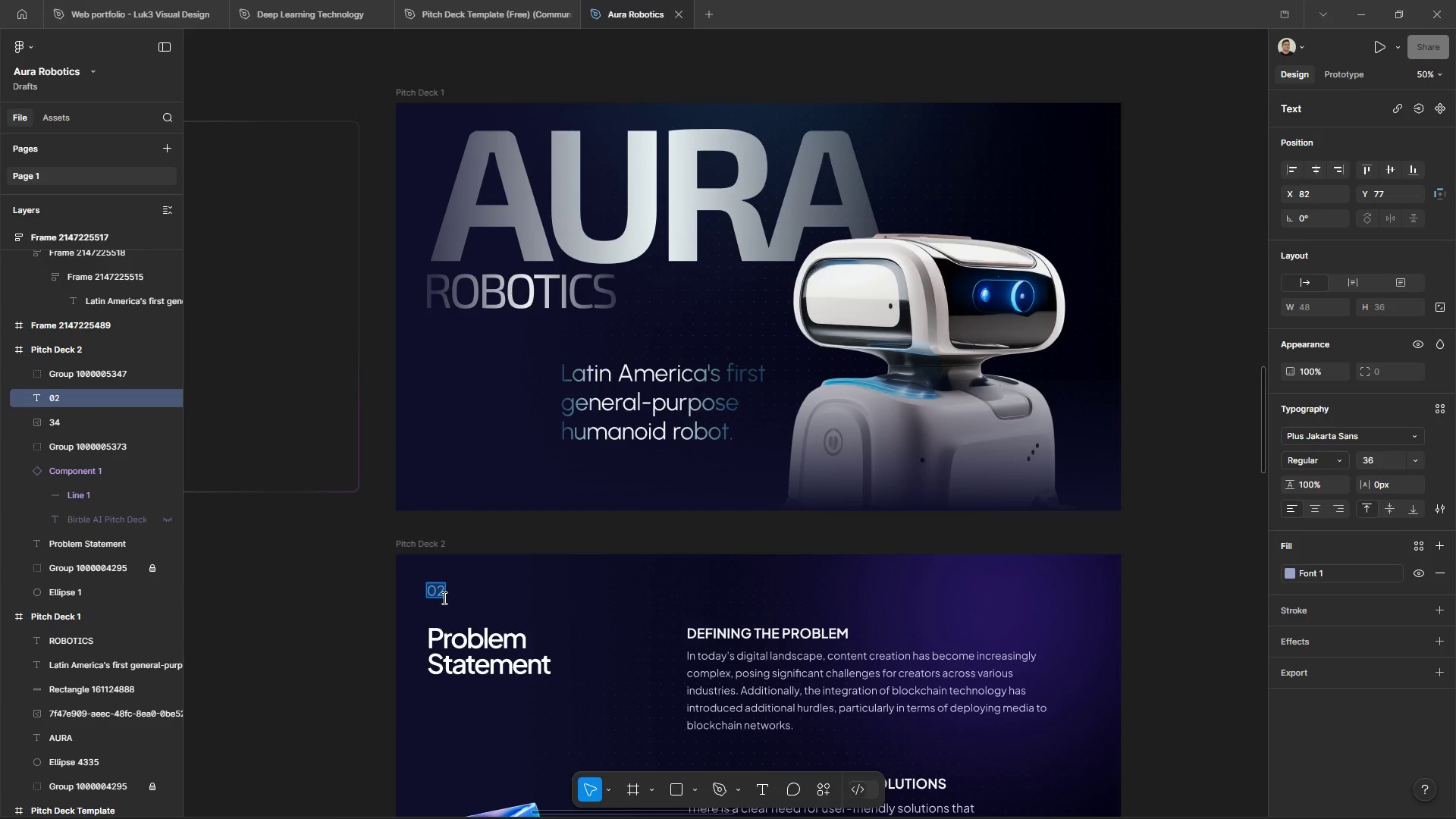 
triple_click([443, 598])
 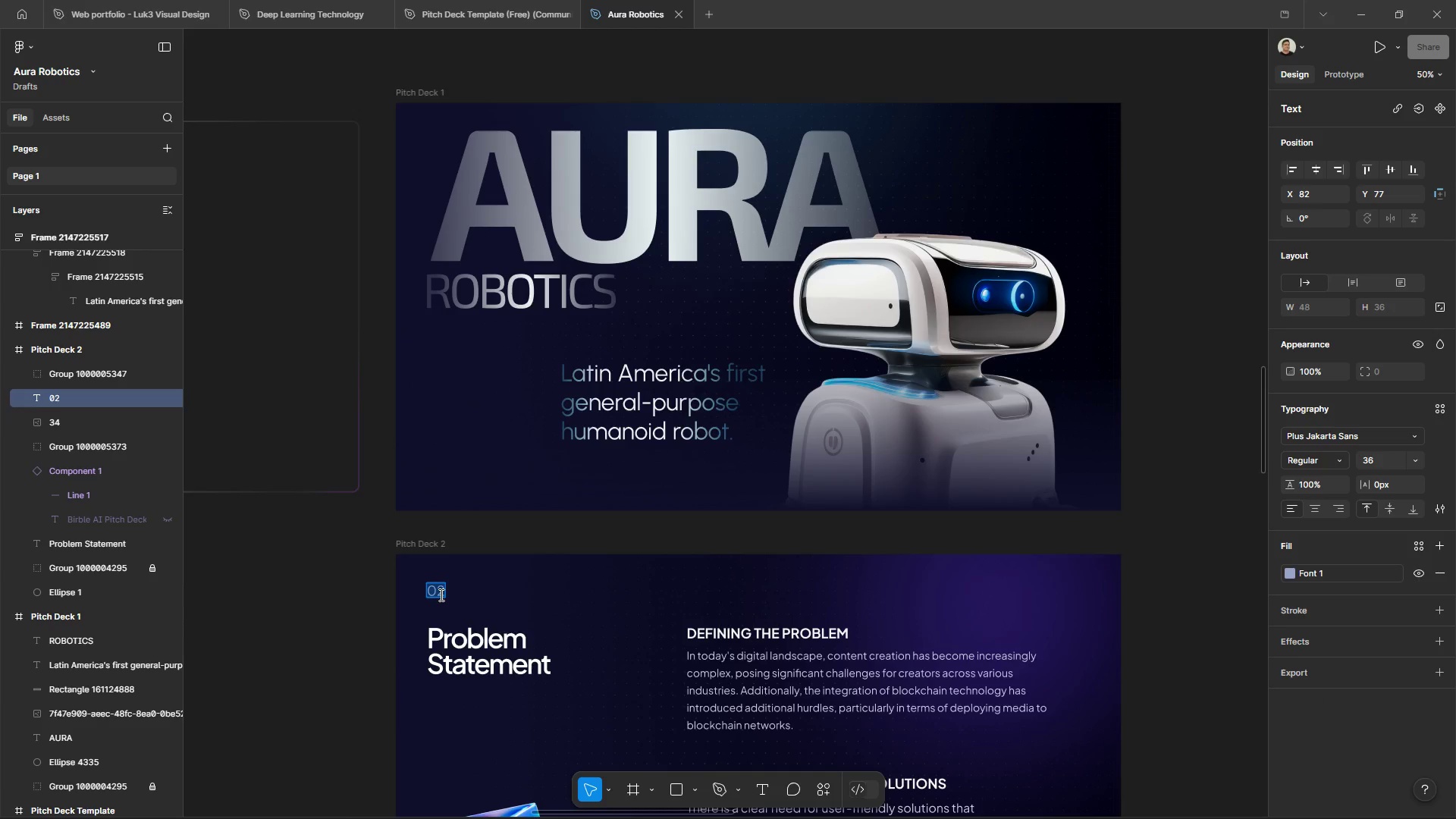 
left_click([440, 594])
 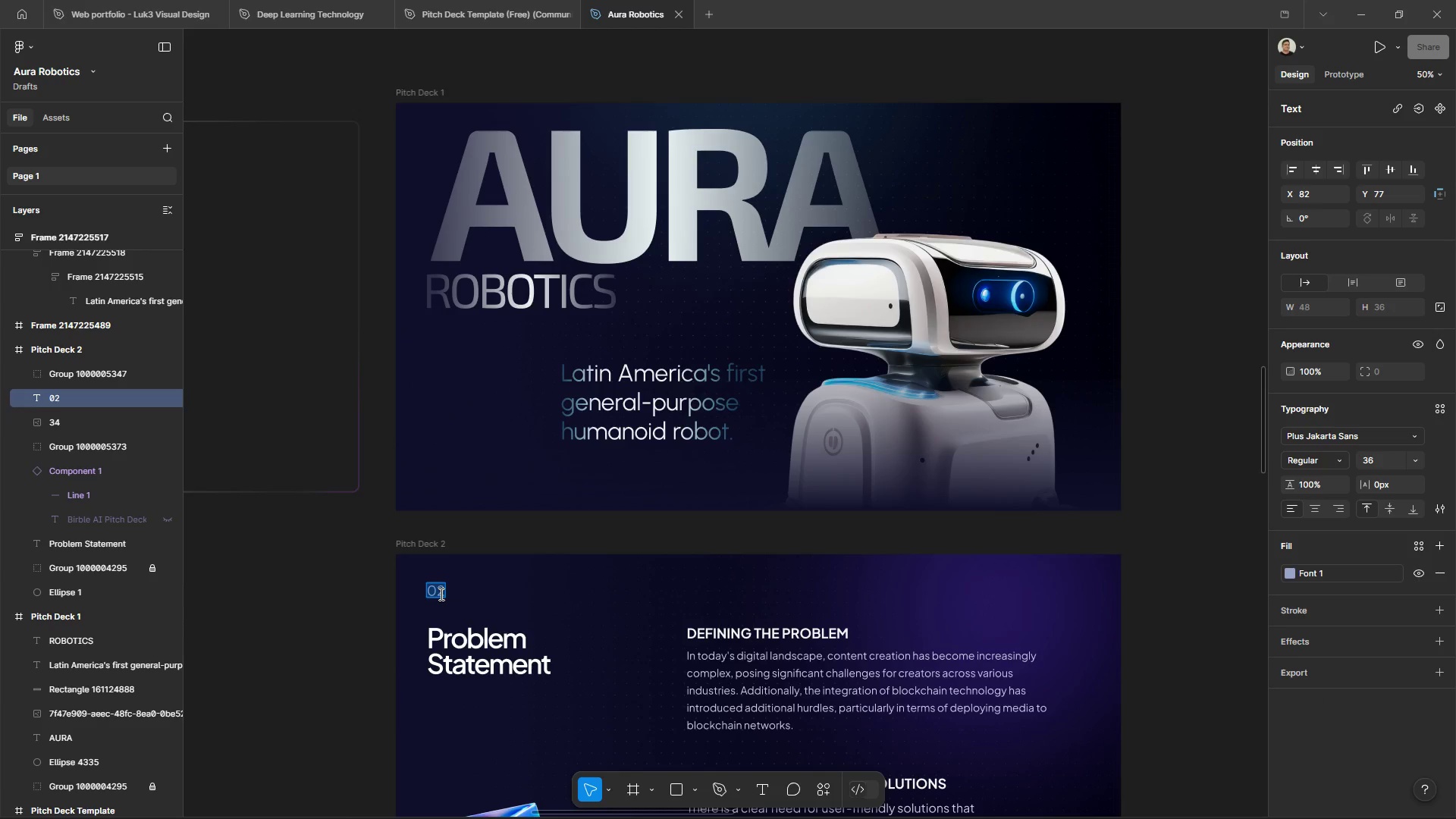 
double_click([440, 594])
 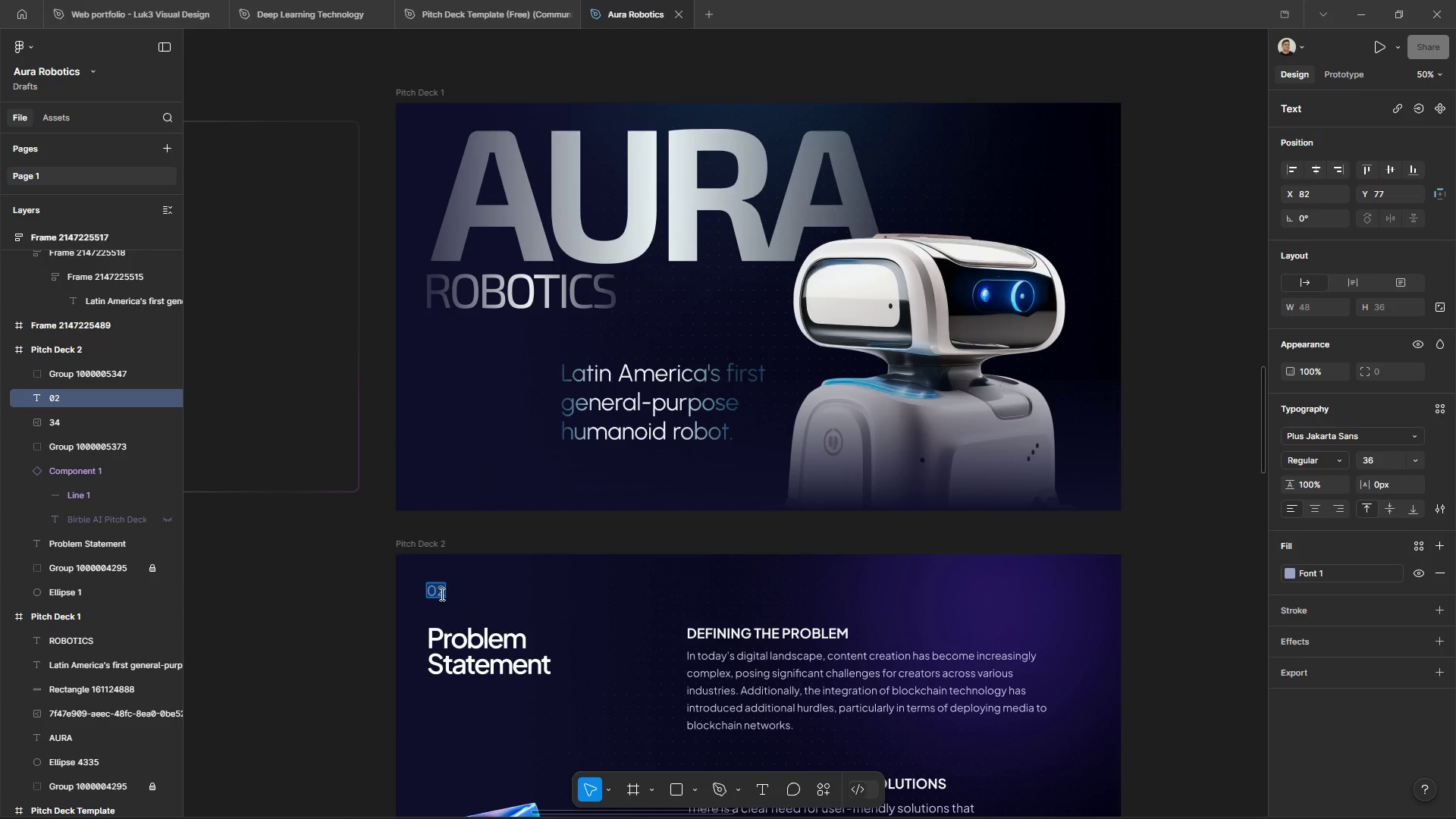 
left_click([441, 594])
 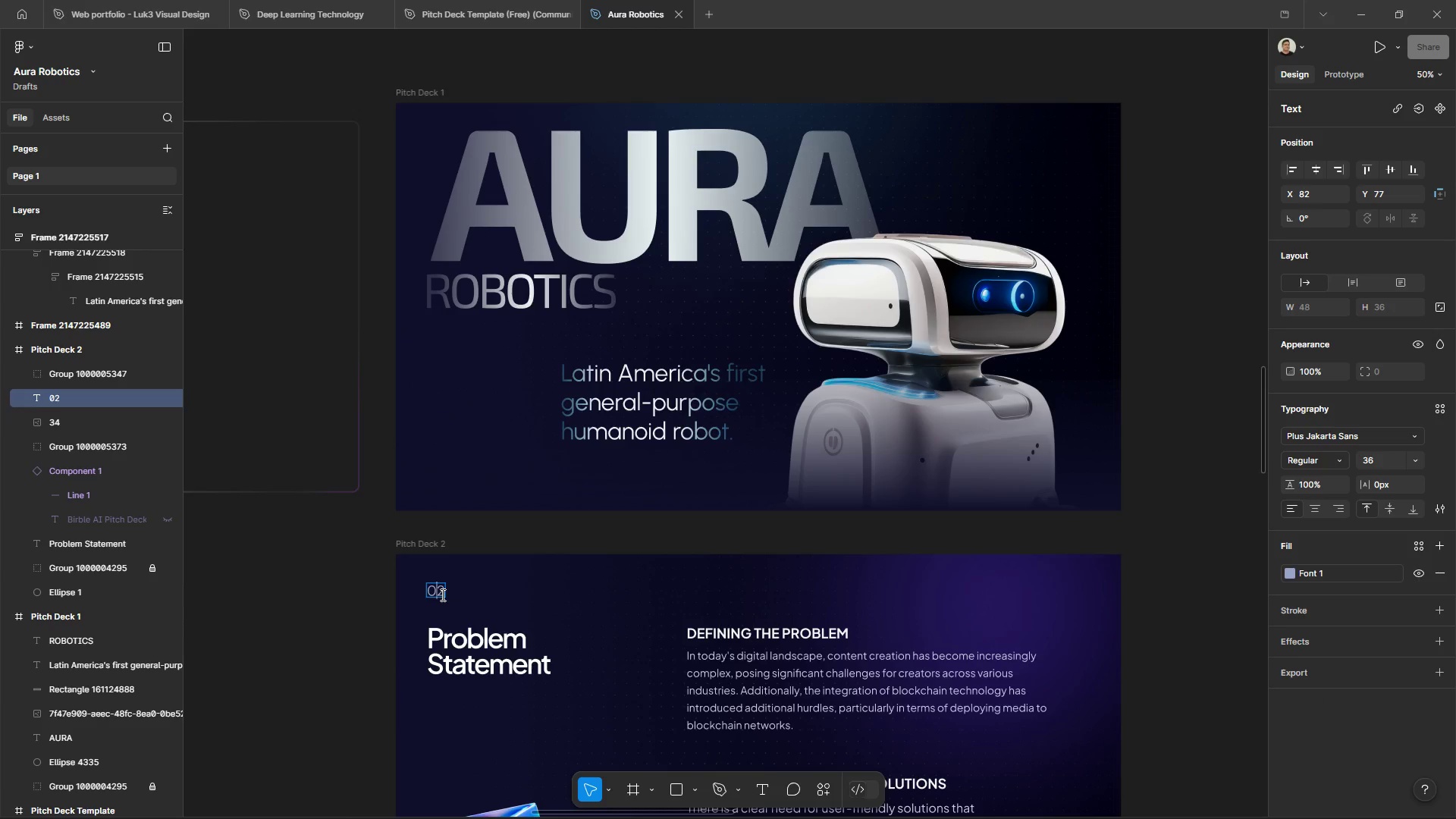 
key(Backspace)
 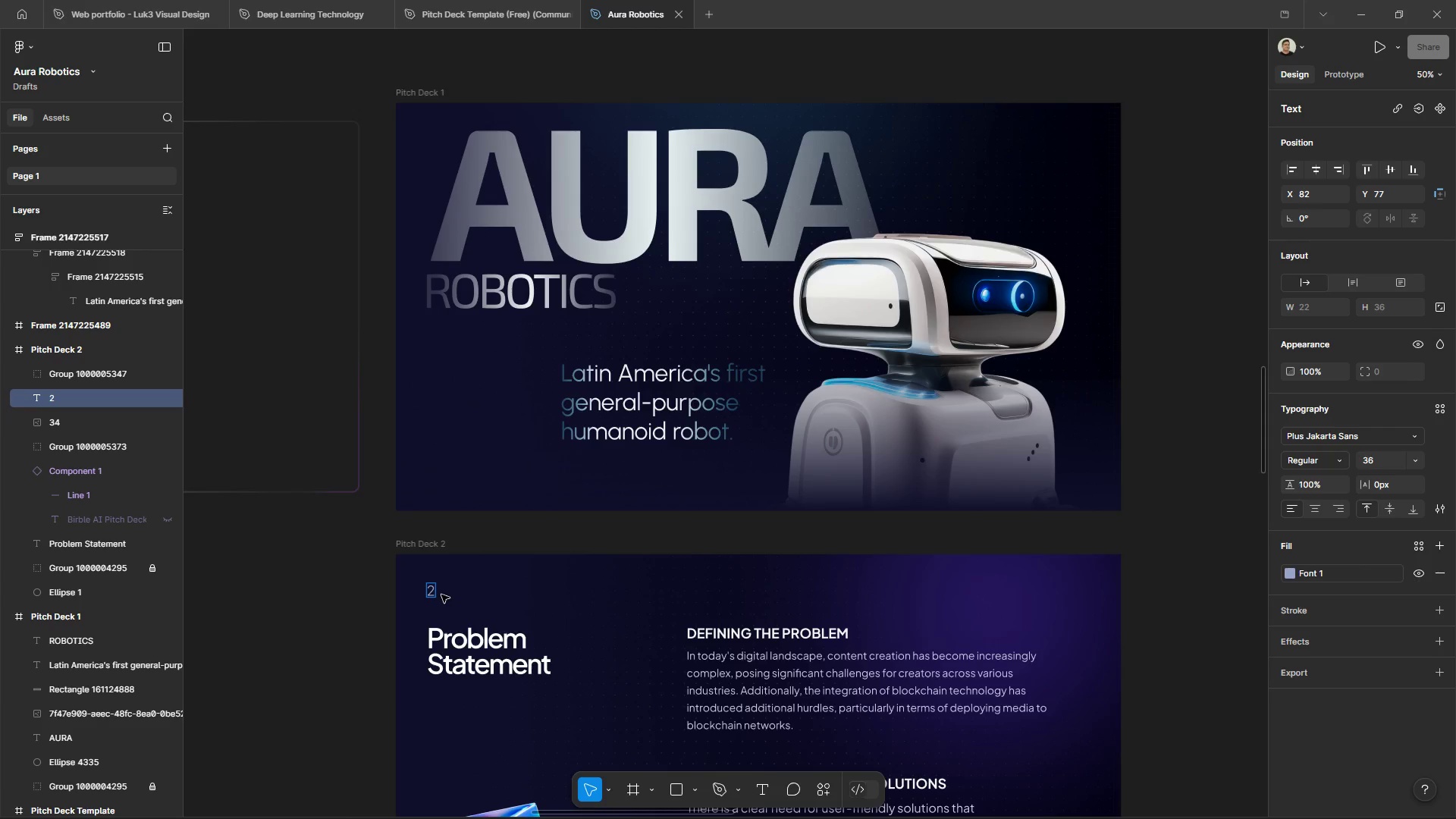 
key(0)
 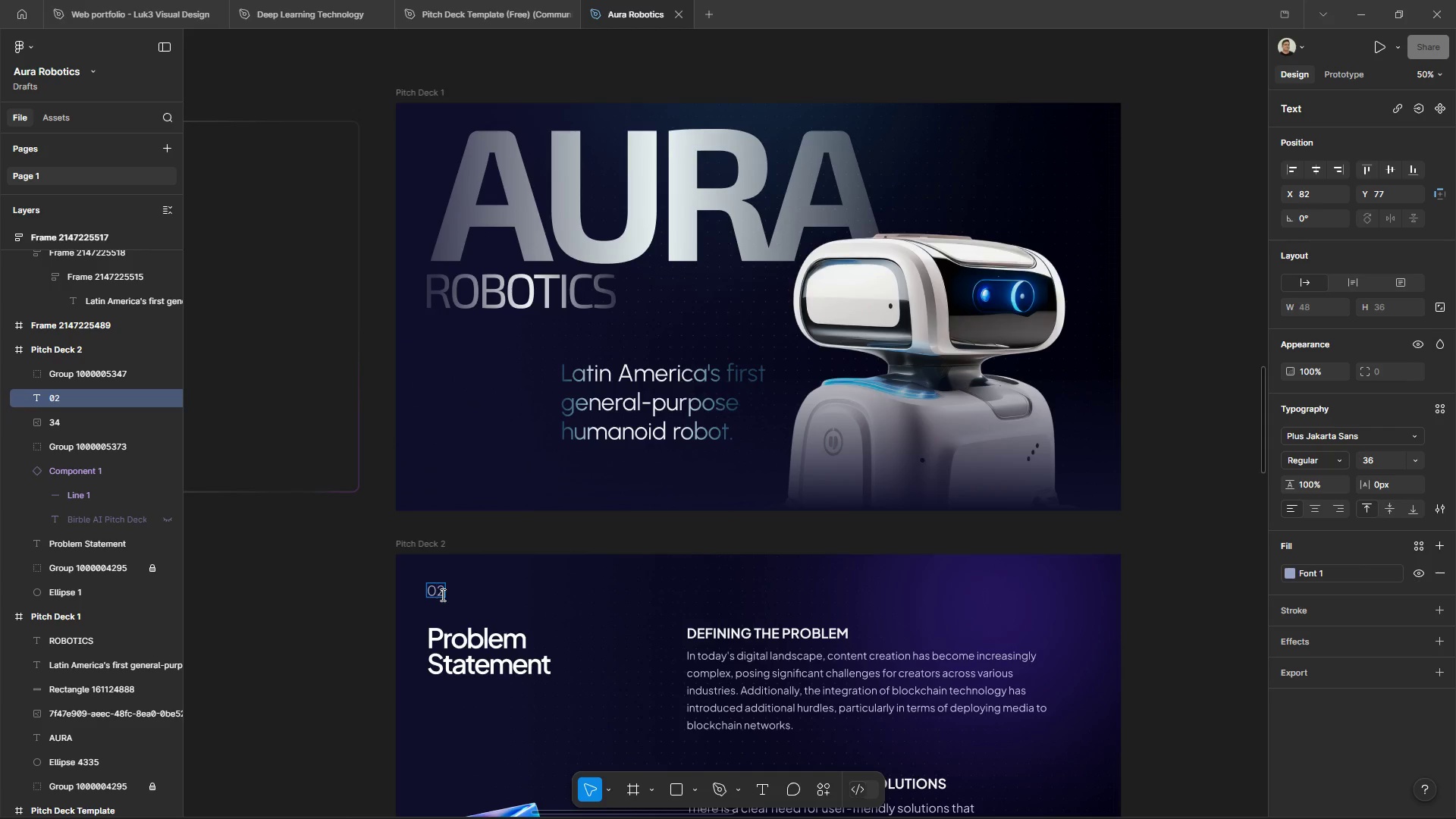 
key(ArrowRight)
 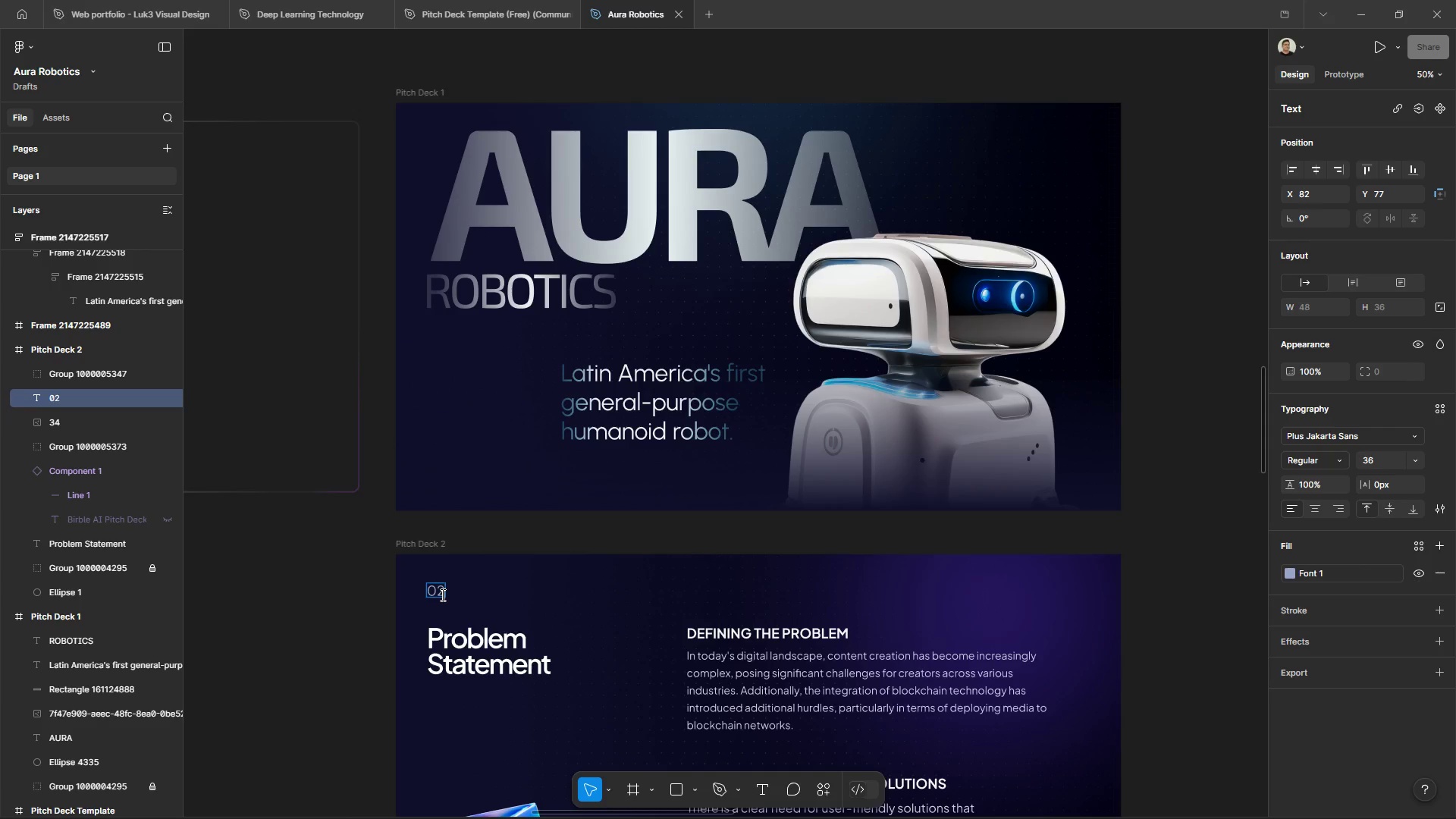 
key(Backspace)
 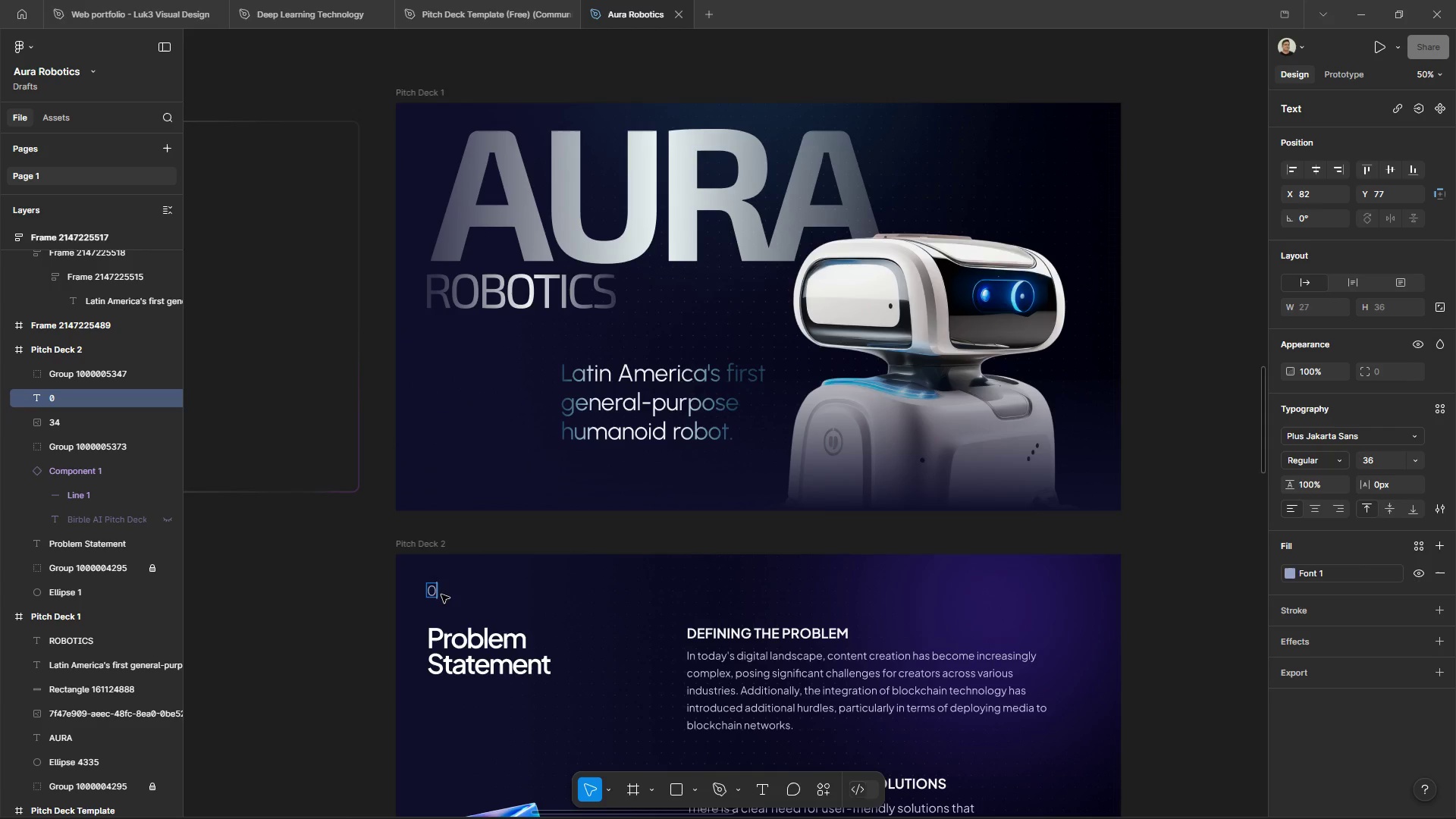 
key(1)
 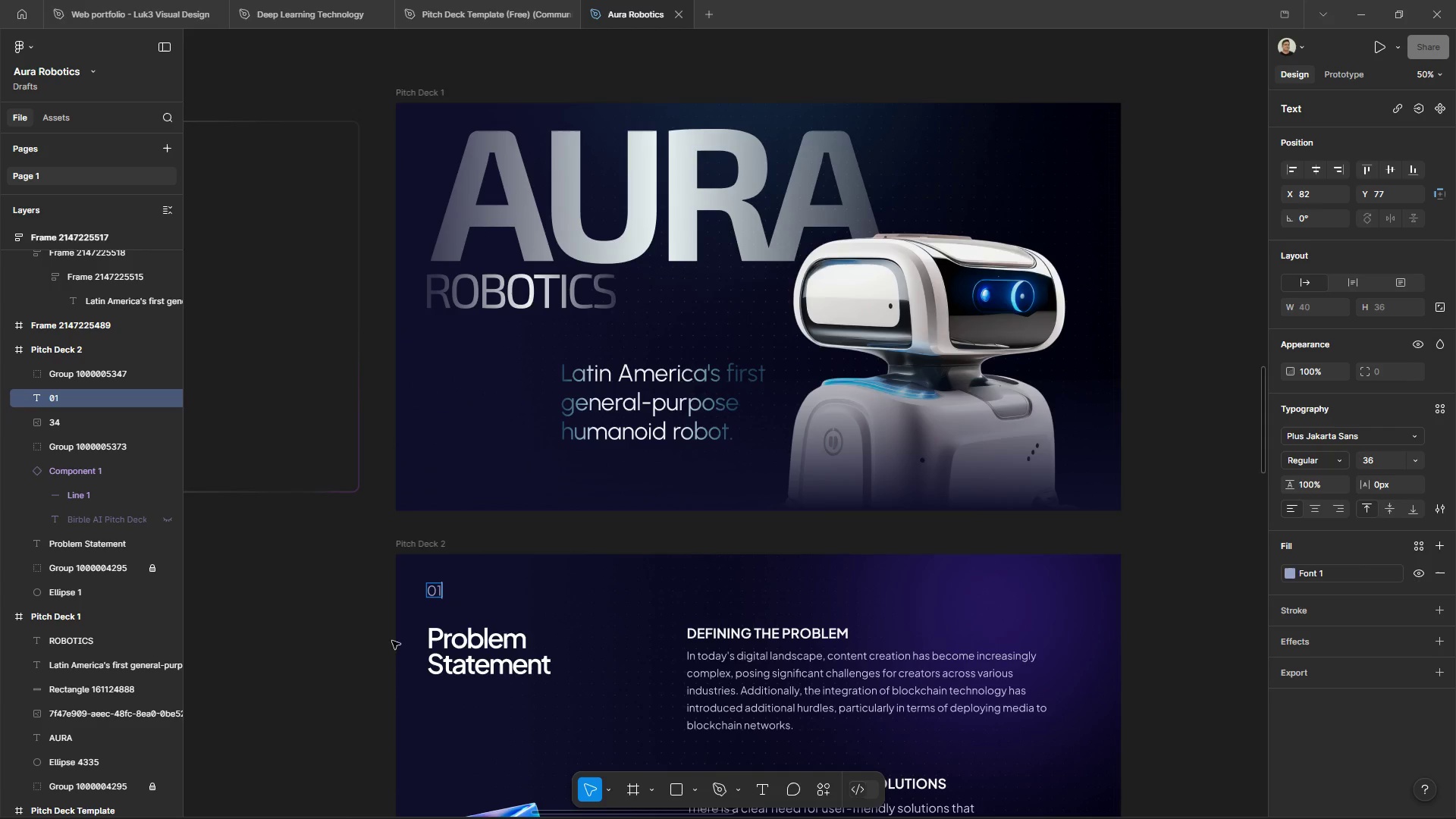 
double_click([391, 643])
 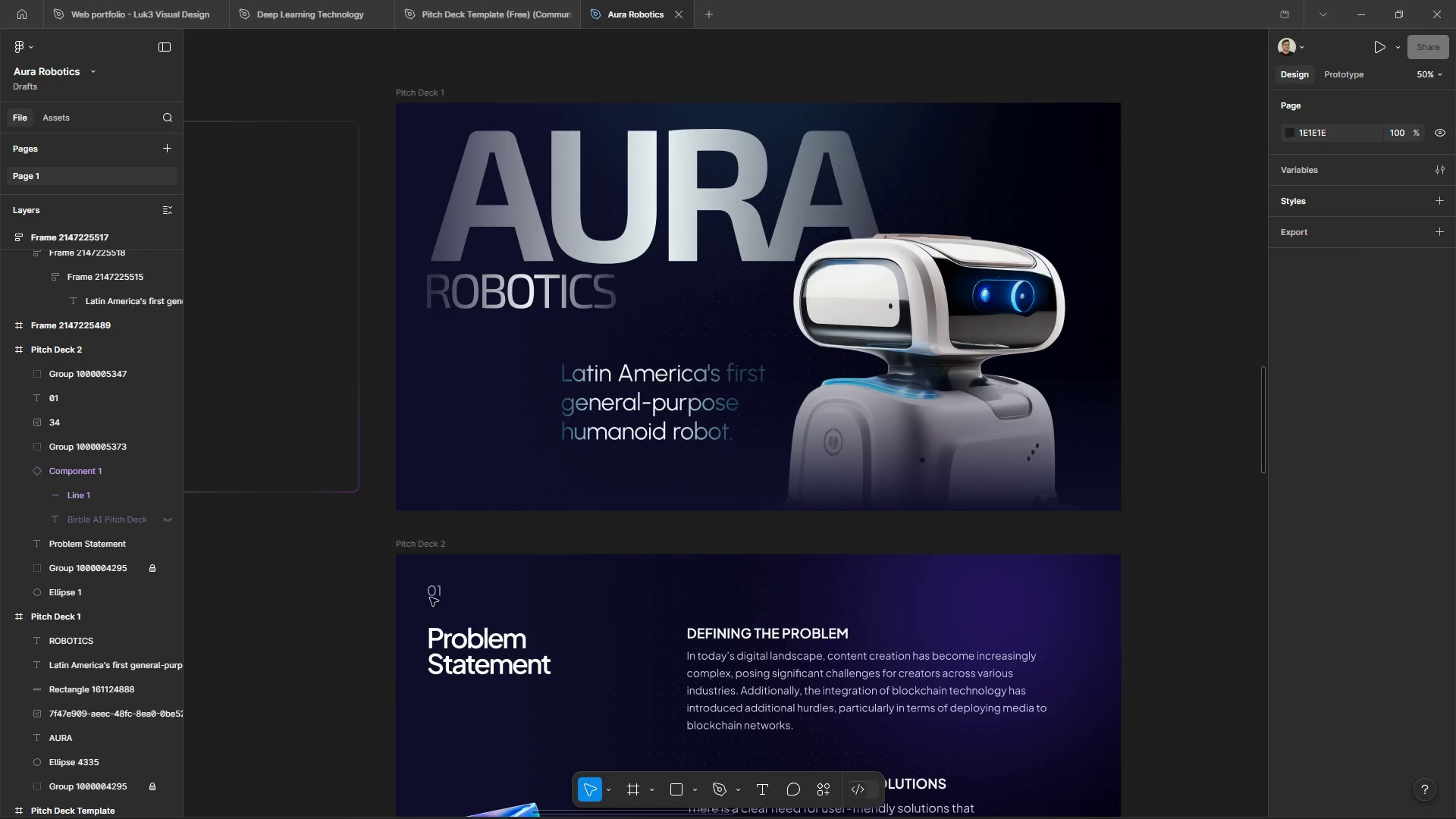 
scroll: coordinate [879, 533], scroll_direction: down, amount: 6.0
 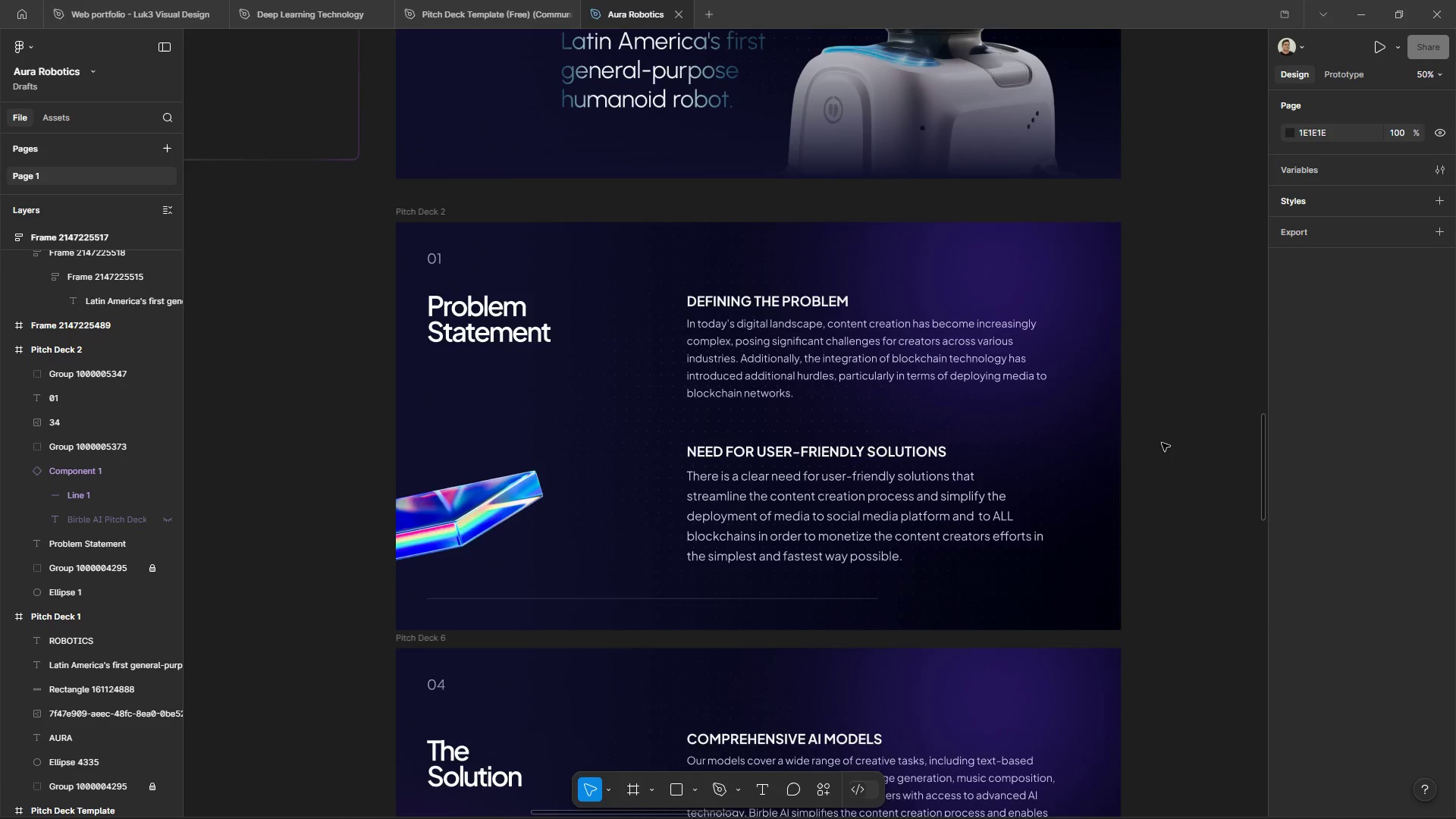 
scroll: coordinate [1162, 444], scroll_direction: up, amount: 6.0
 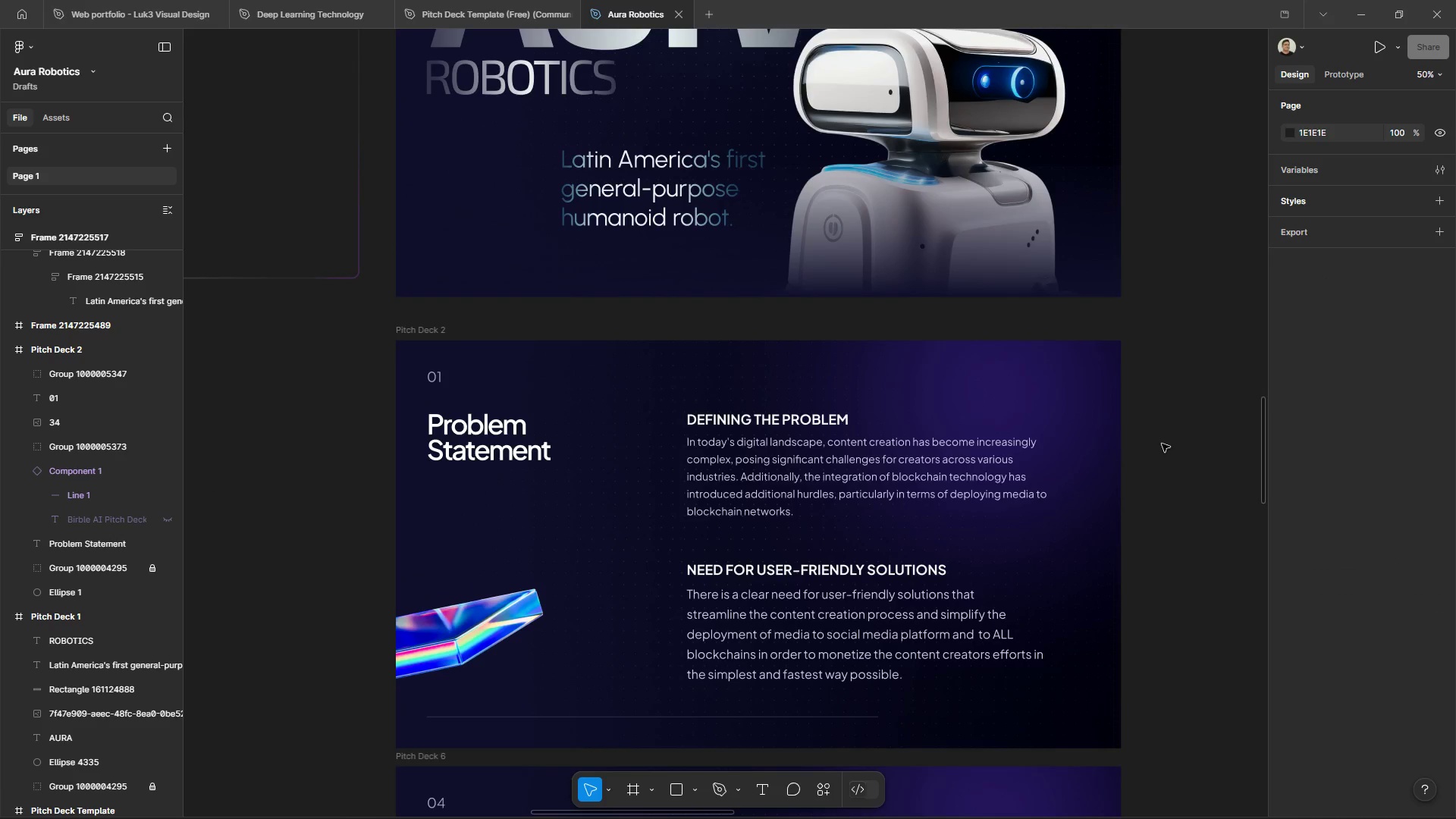 
scroll: coordinate [1162, 443], scroll_direction: down, amount: 19.0
 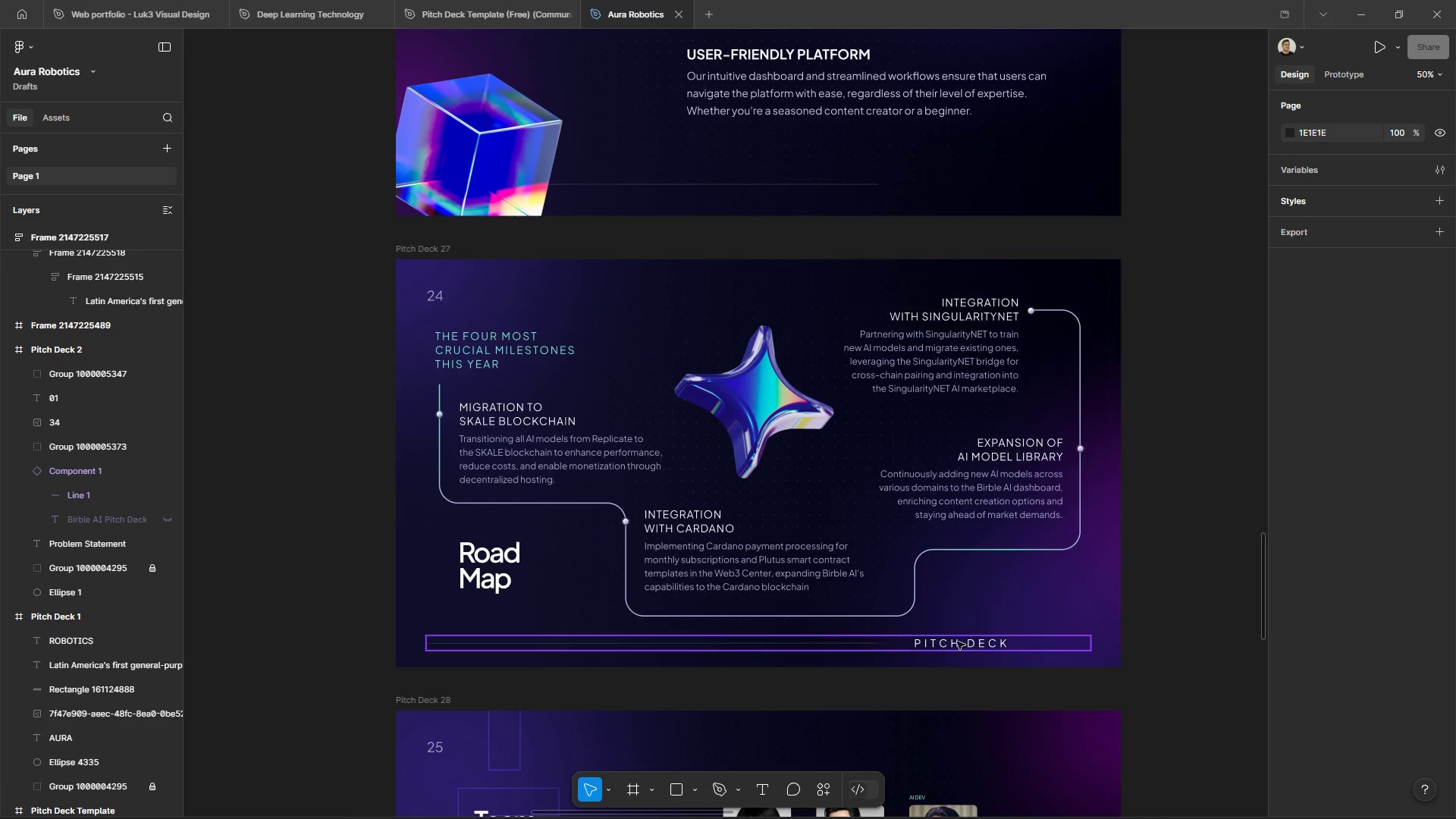 
double_click([957, 642])
 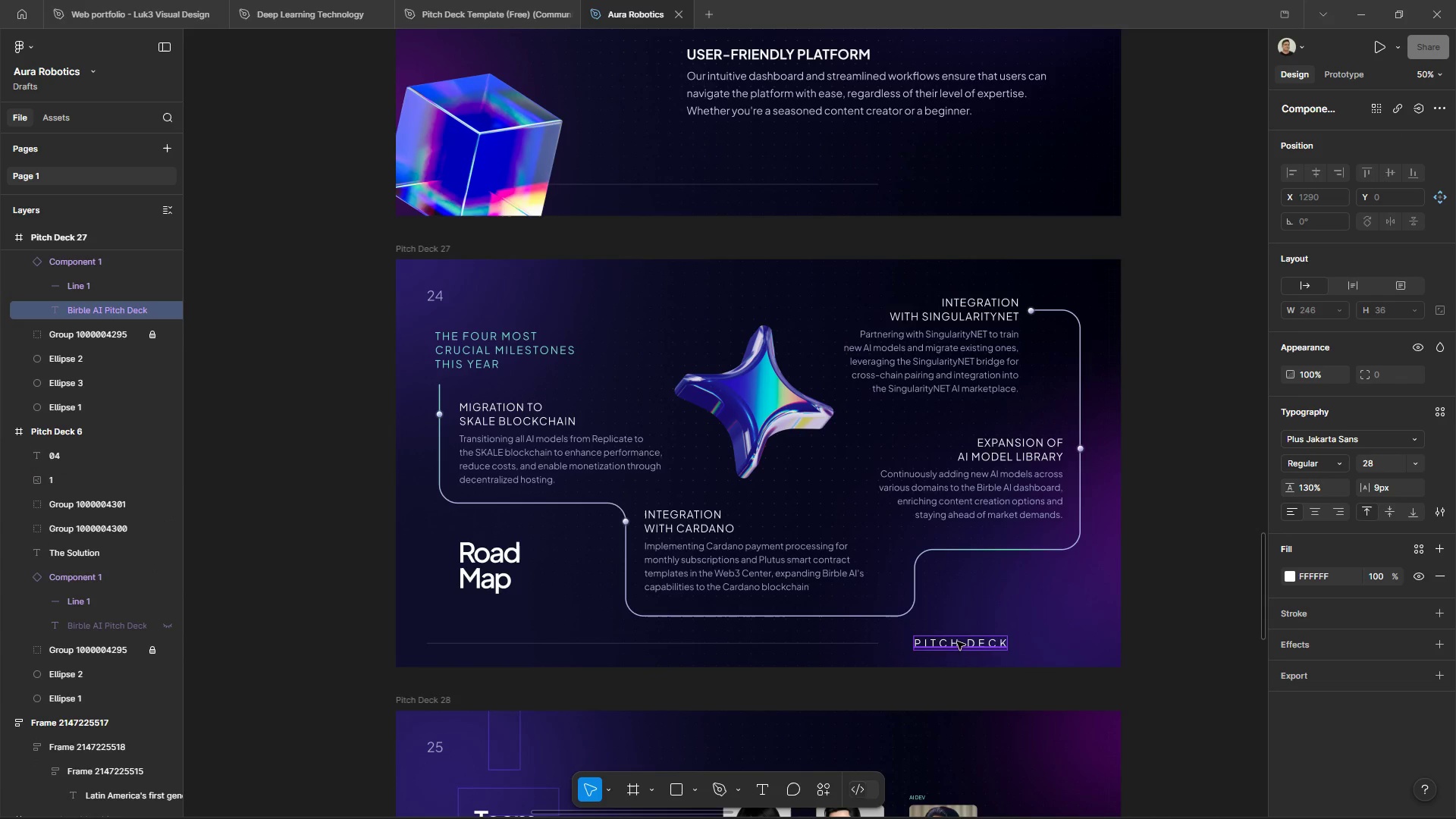 
key(Control+C)
 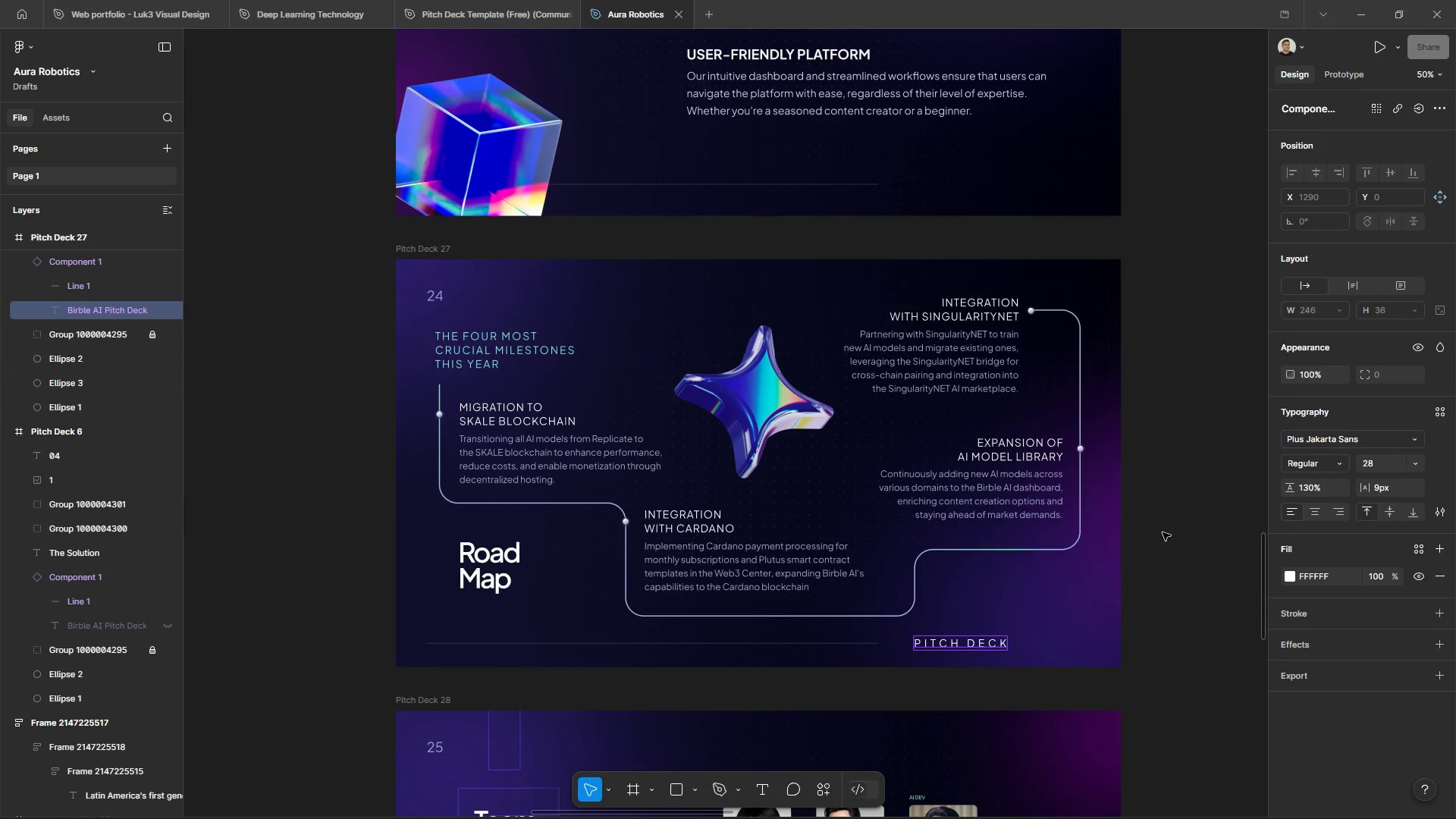 
left_click([1164, 532])
 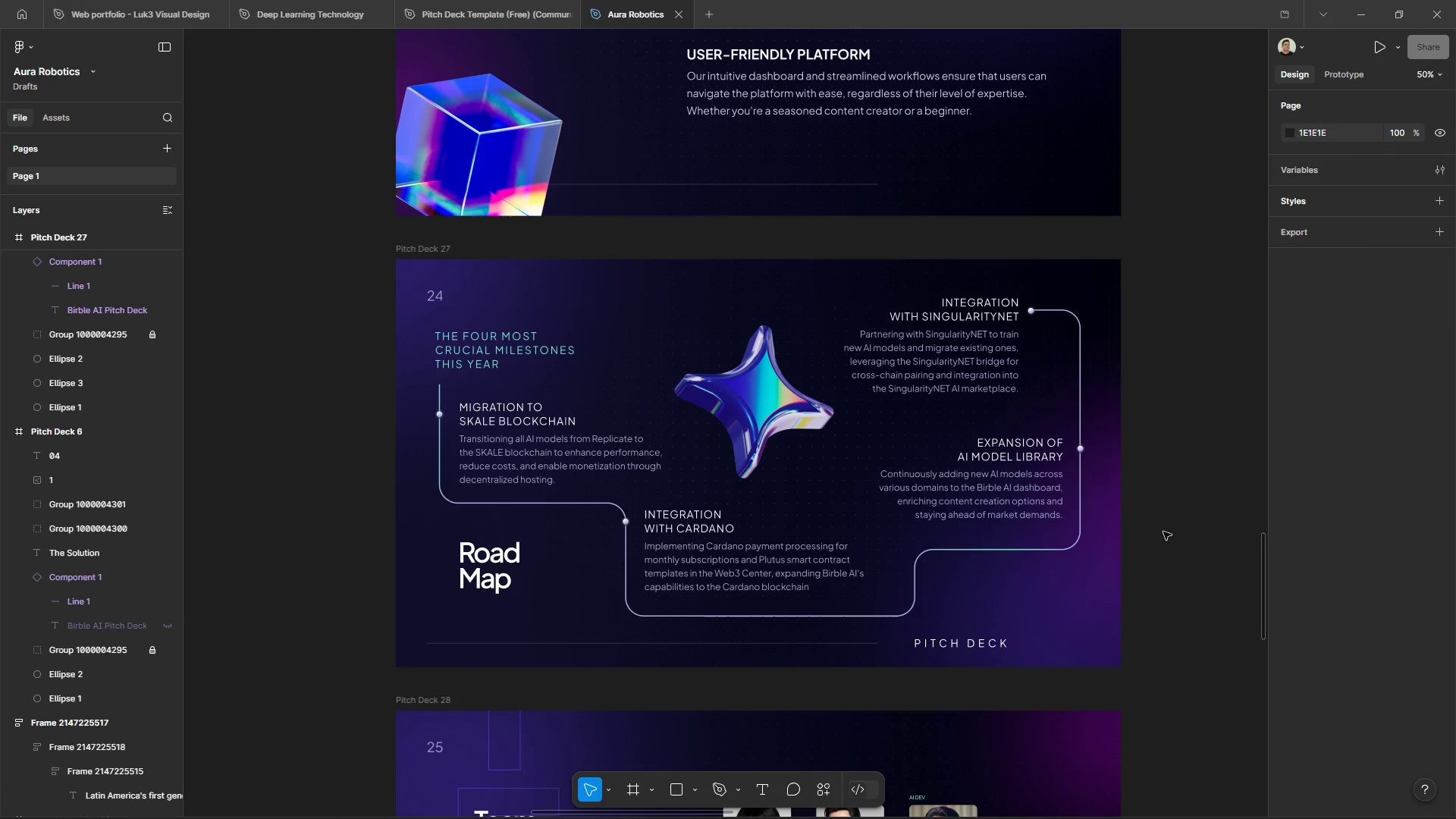 
scroll: coordinate [1164, 504], scroll_direction: up, amount: 24.0
 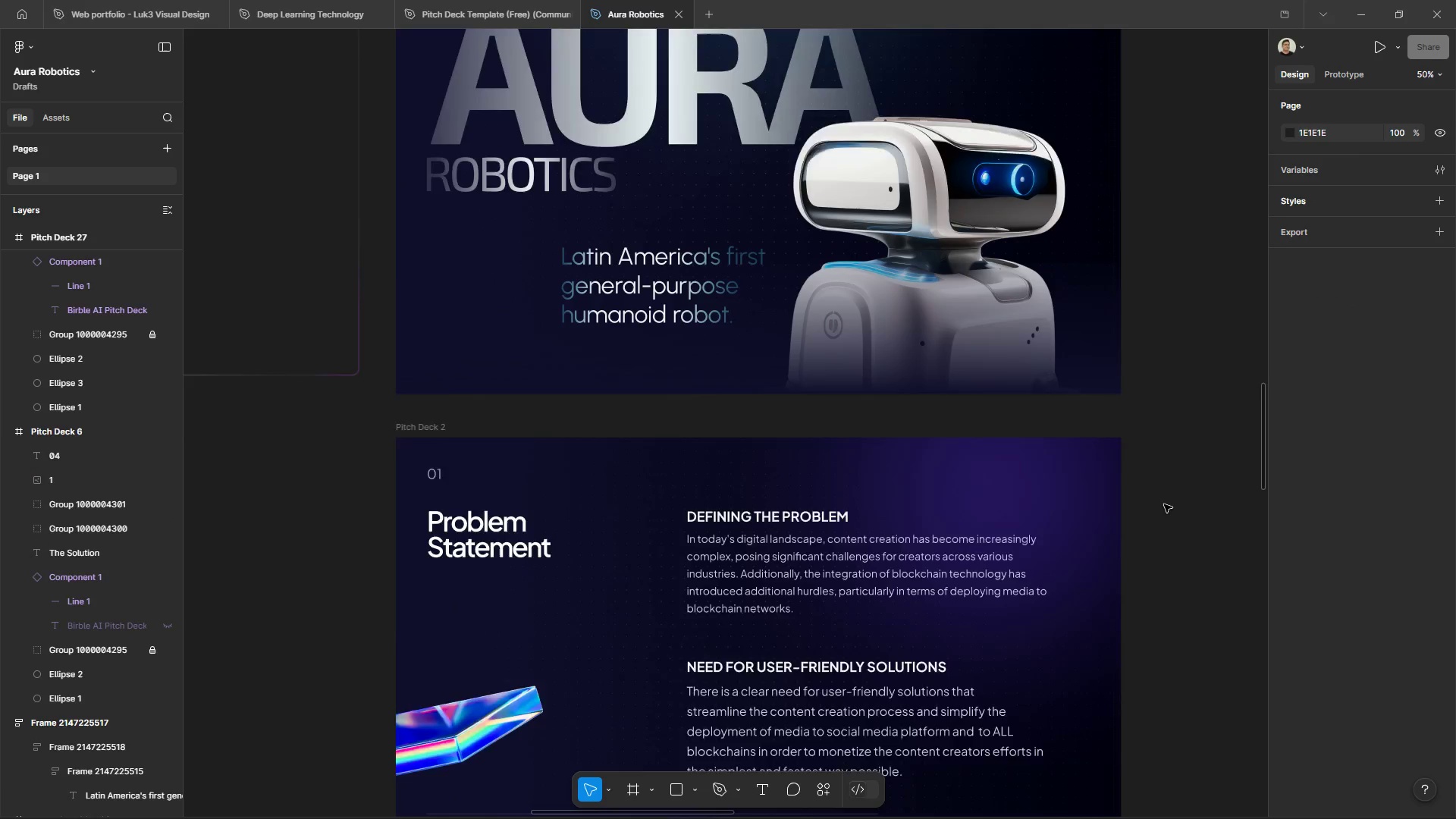 
scroll: coordinate [1164, 504], scroll_direction: down, amount: 4.0
 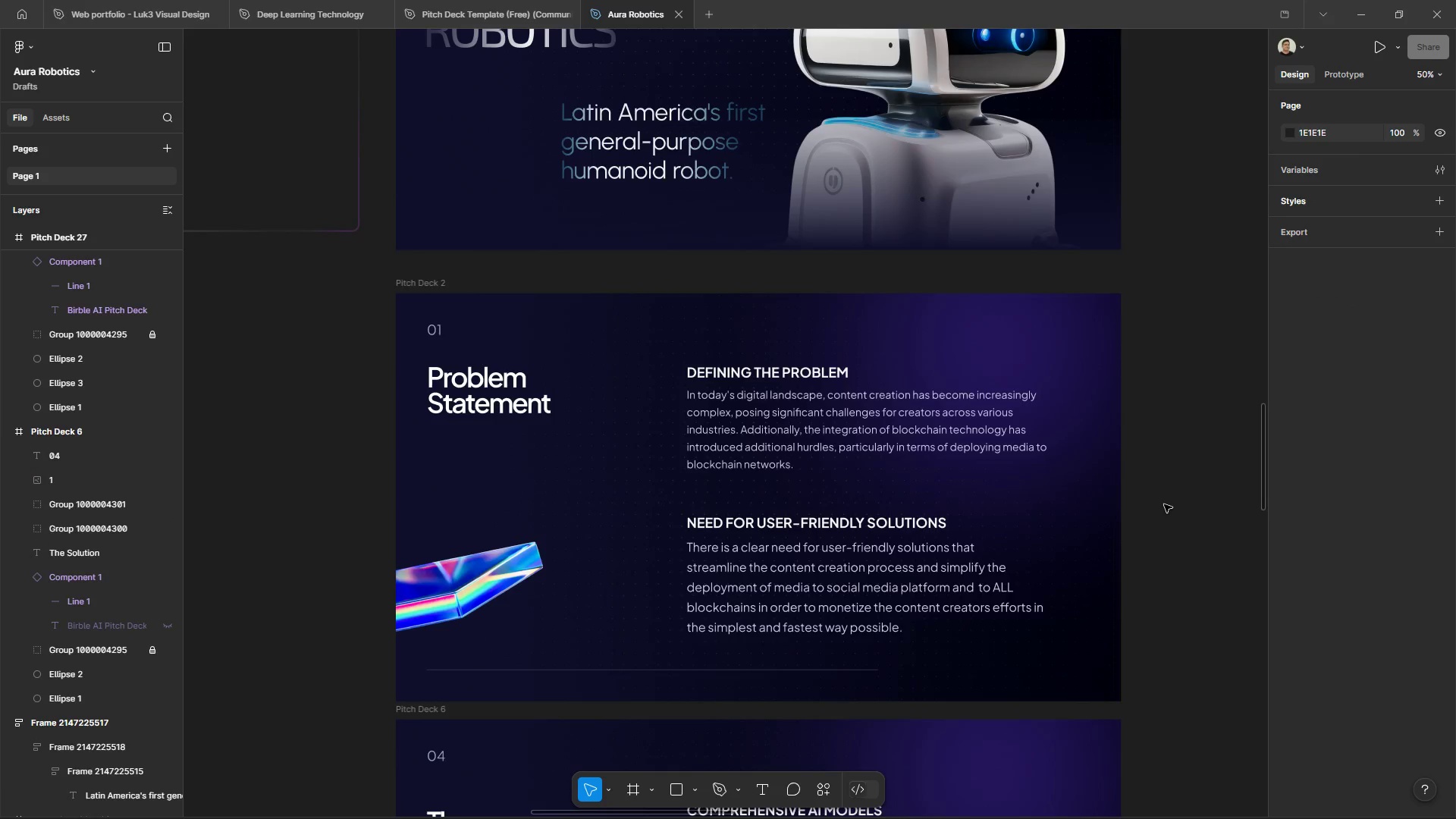 
key(Control+V)
 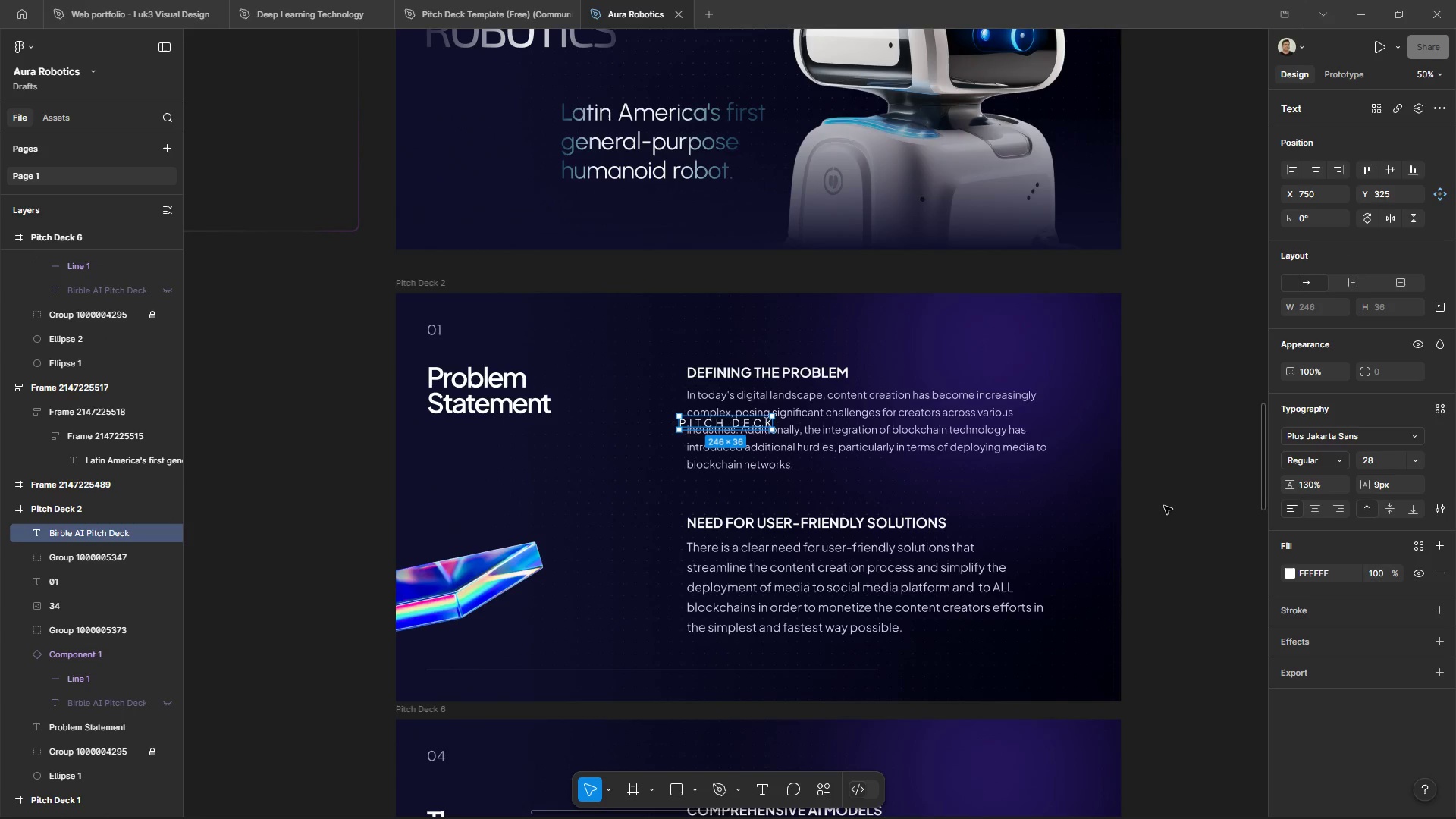 
key(Control+ControlLeft)
 